 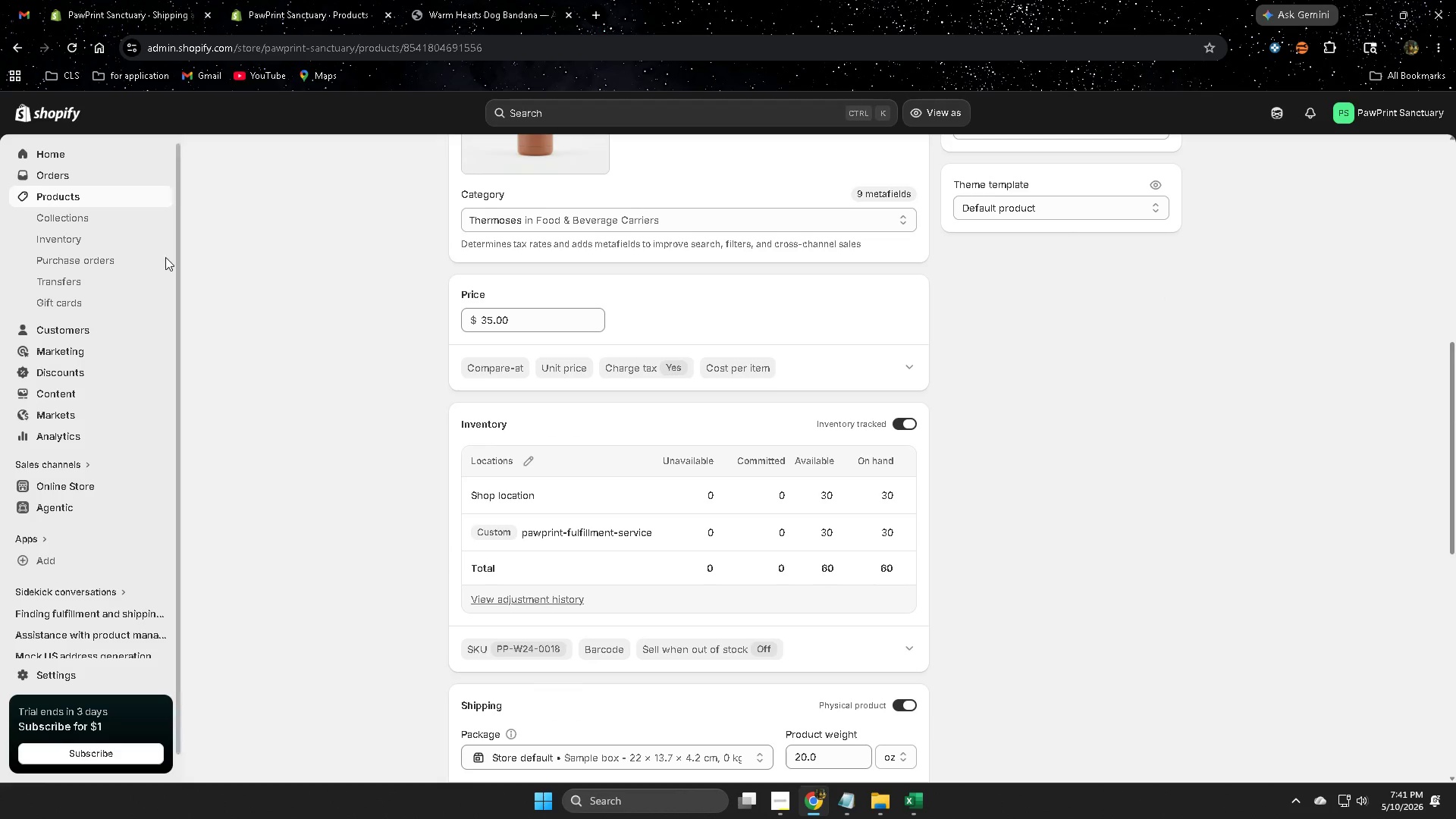 
left_click([61, 196])
 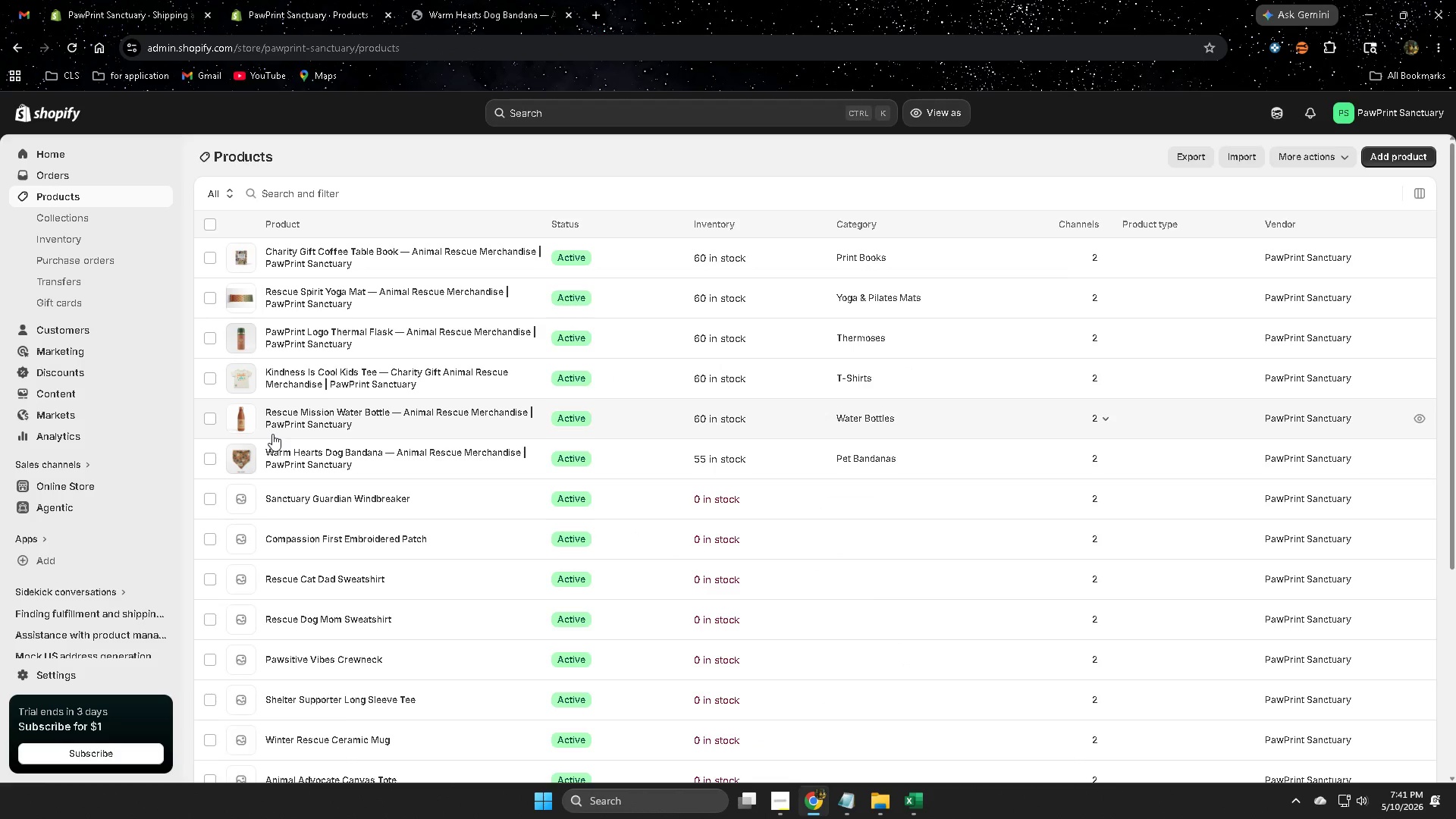 
scroll: coordinate [495, 466], scroll_direction: down, amount: 1.0
 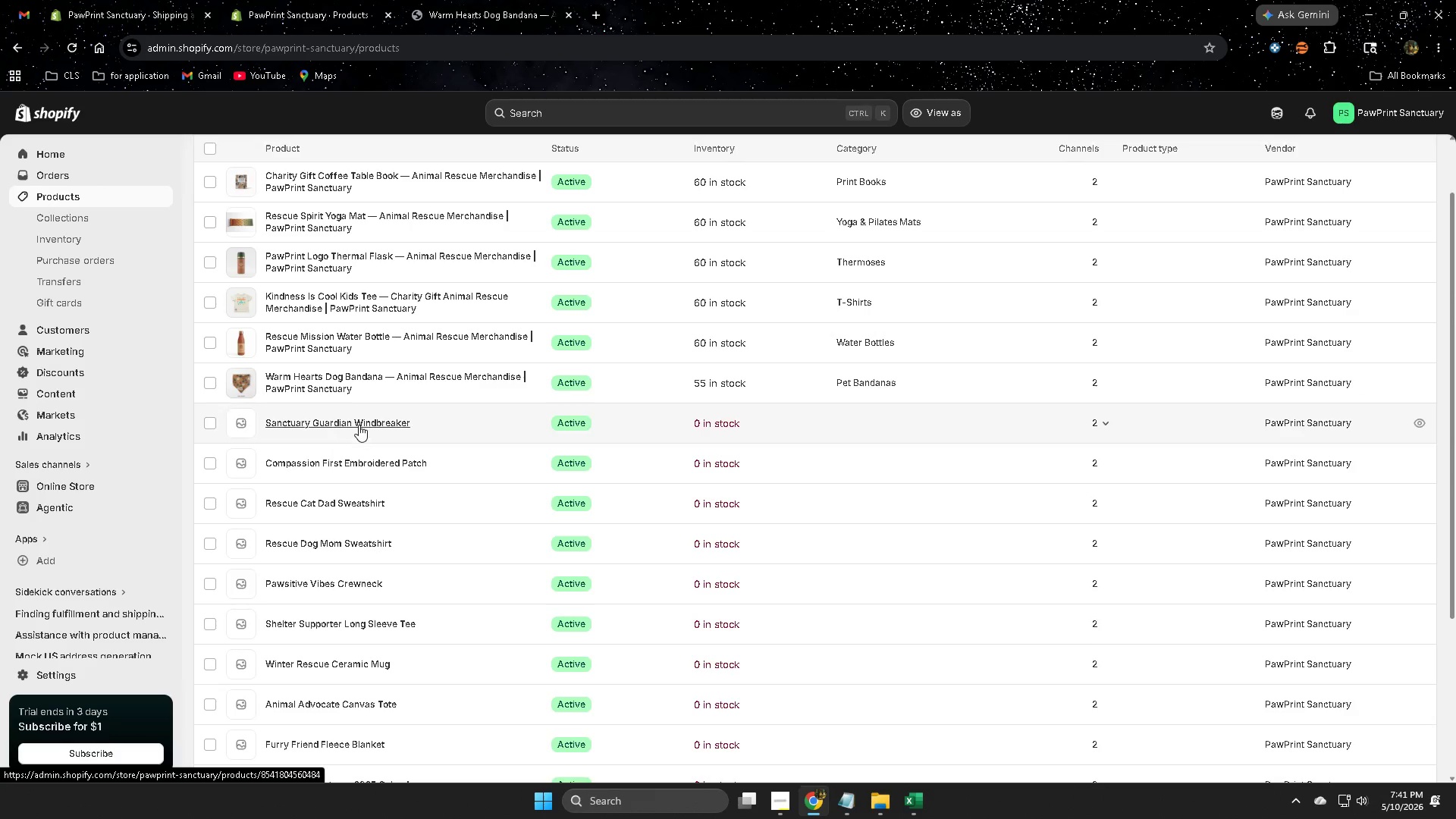 
left_click([359, 423])
 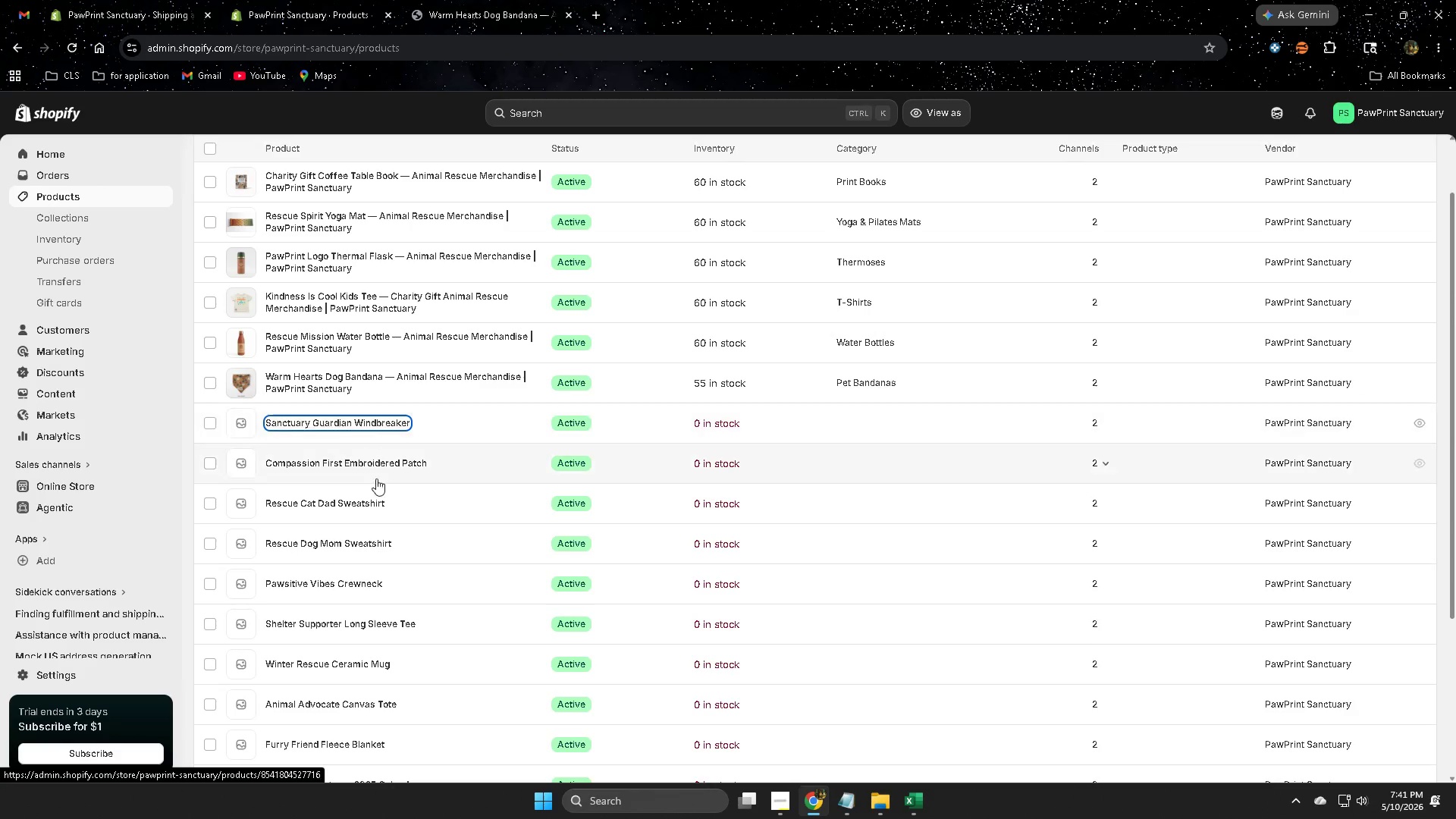 
scroll: coordinate [406, 582], scroll_direction: down, amount: 3.0
 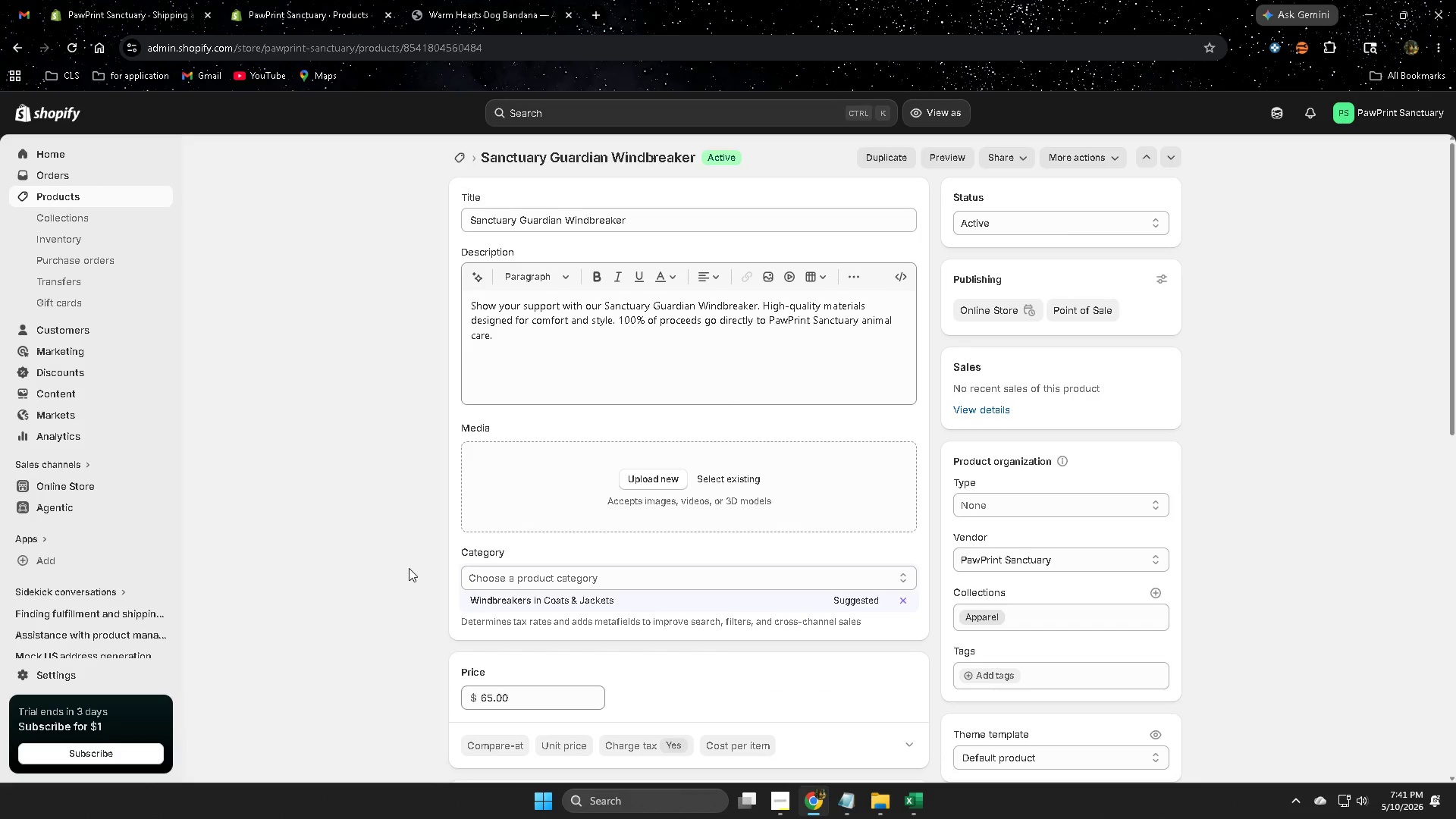 
wait(11.86)
 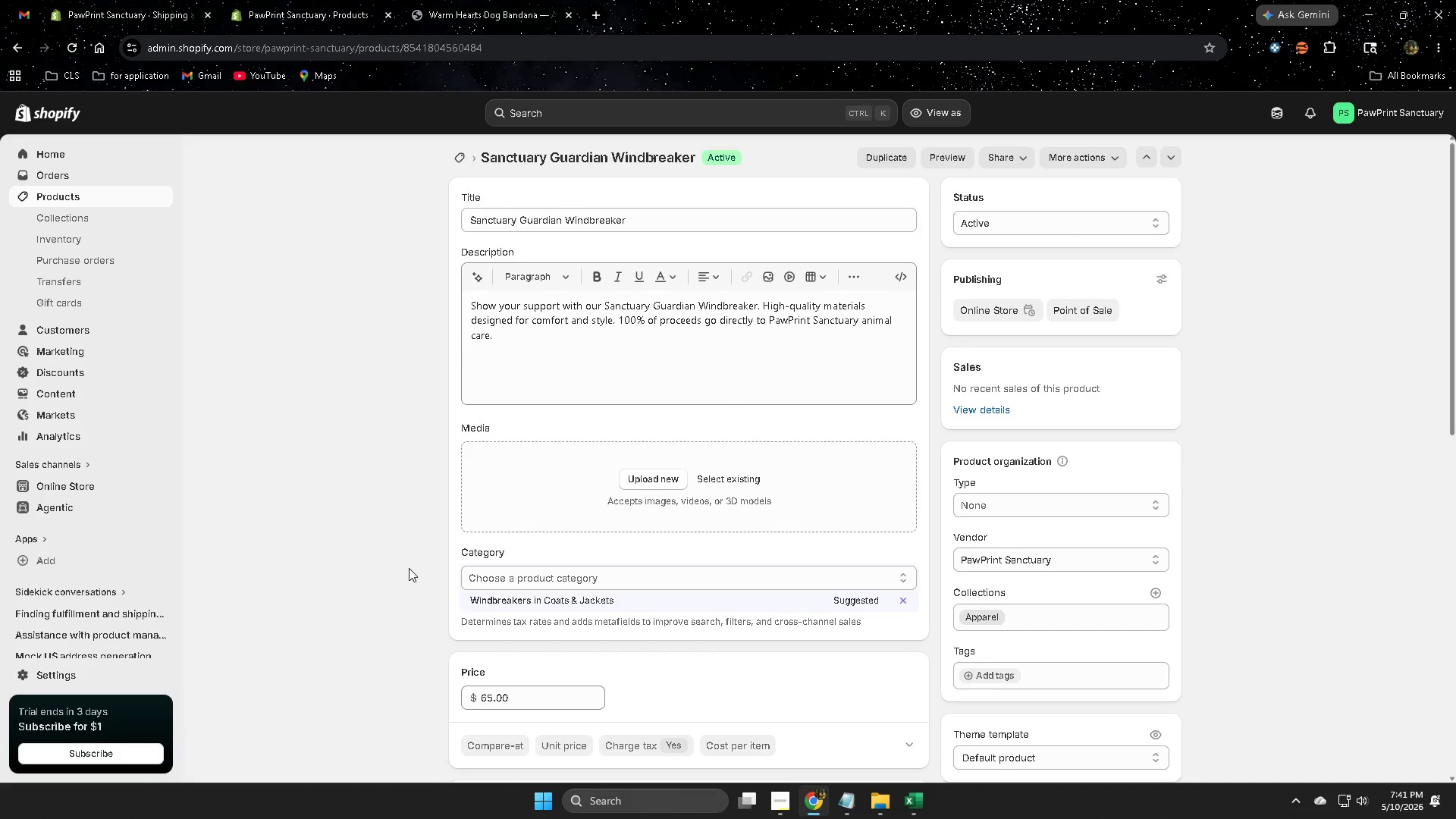 
scroll: coordinate [469, 410], scroll_direction: up, amount: 1.0
 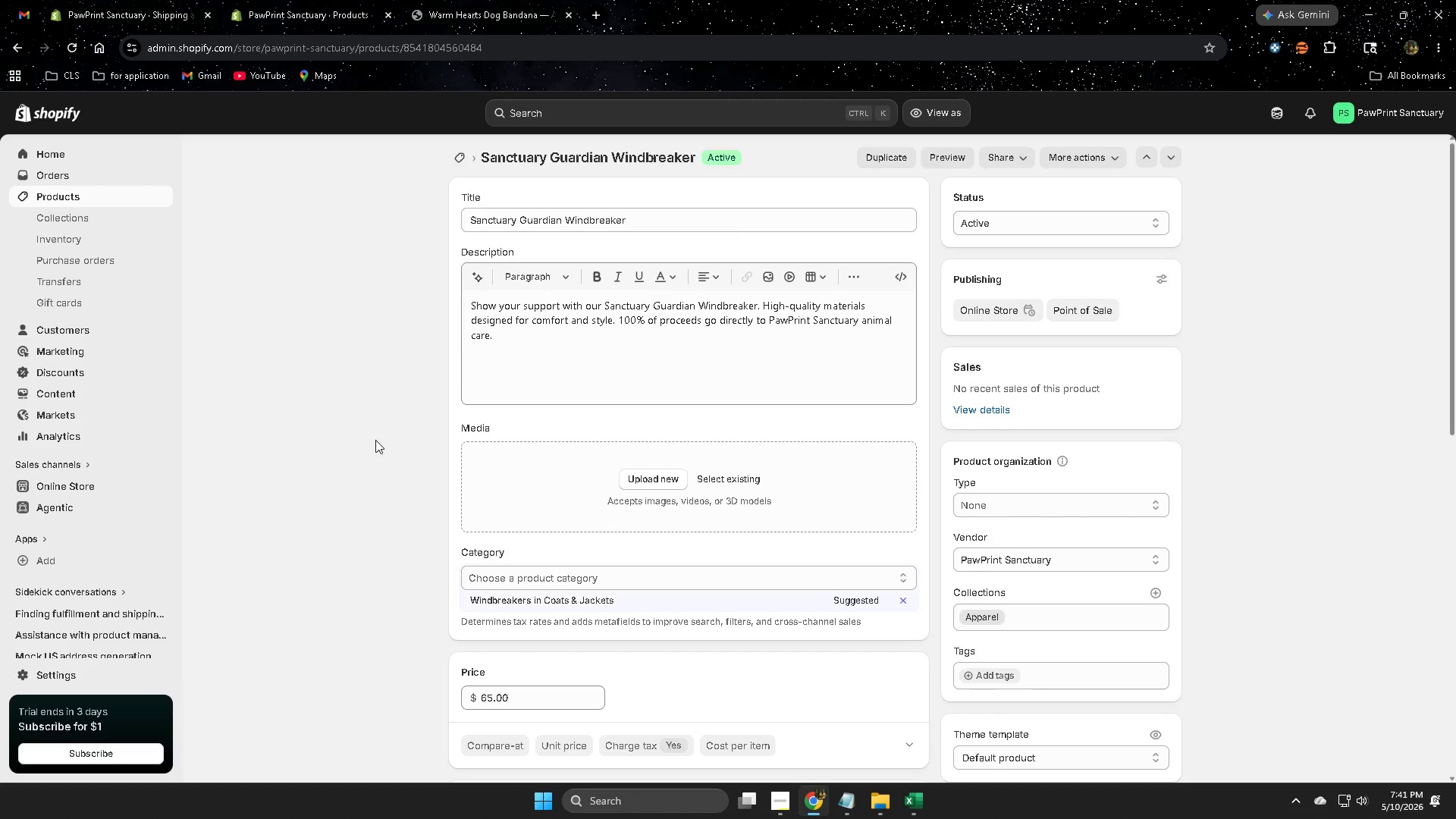 
scroll: coordinate [375, 438], scroll_direction: down, amount: 4.0
 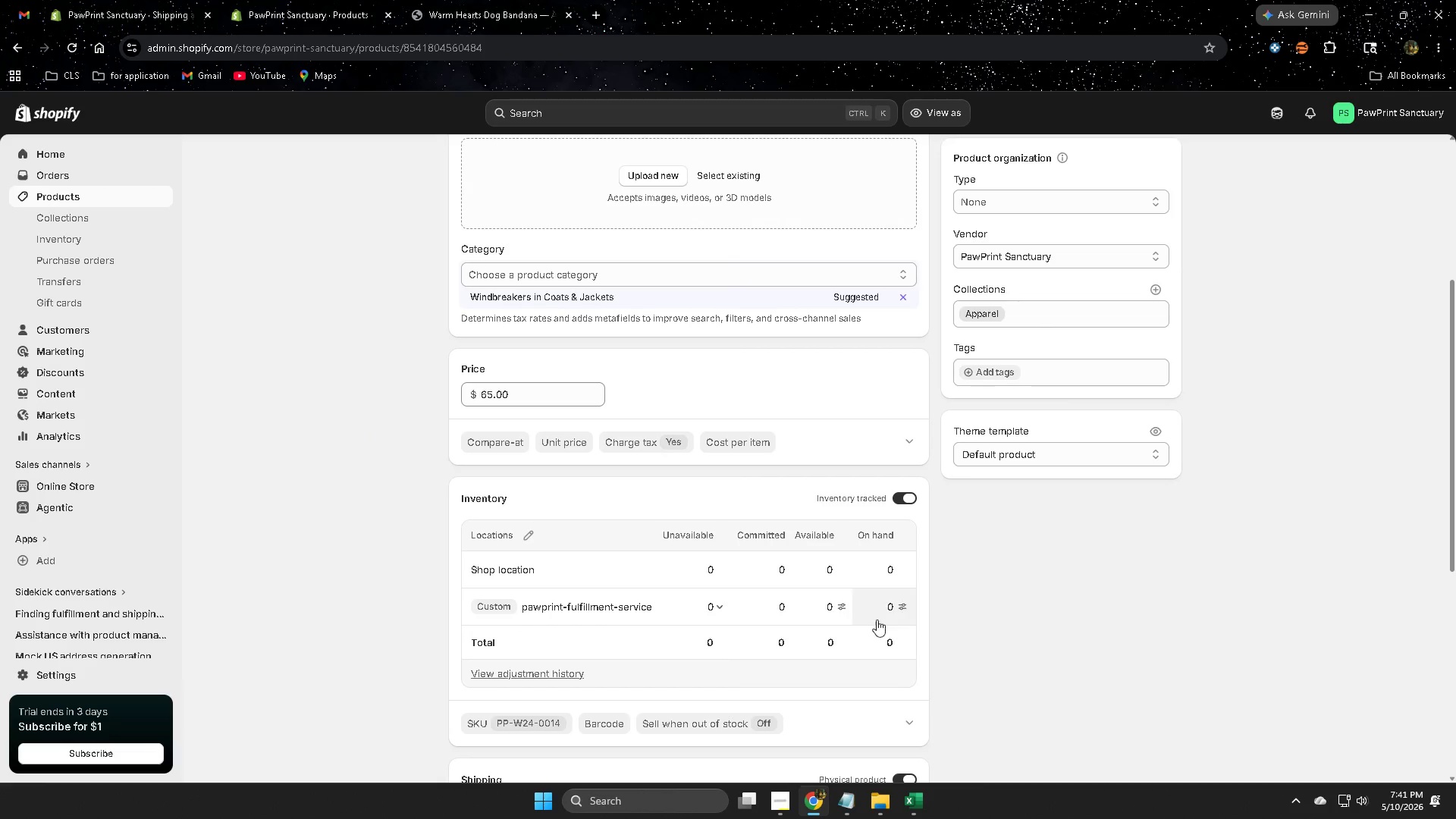 
left_click([886, 606])
 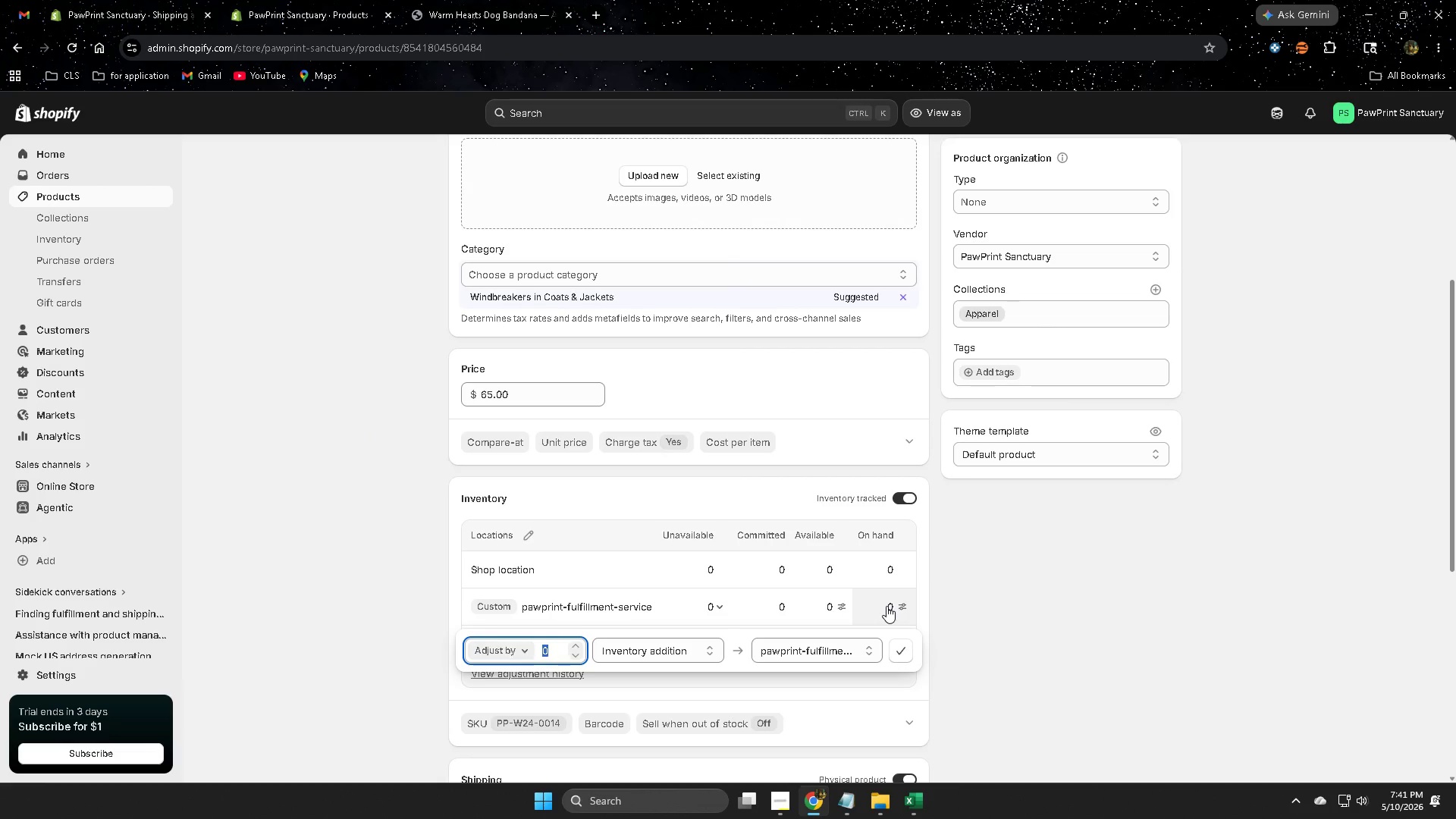 
key(Numpad3)
 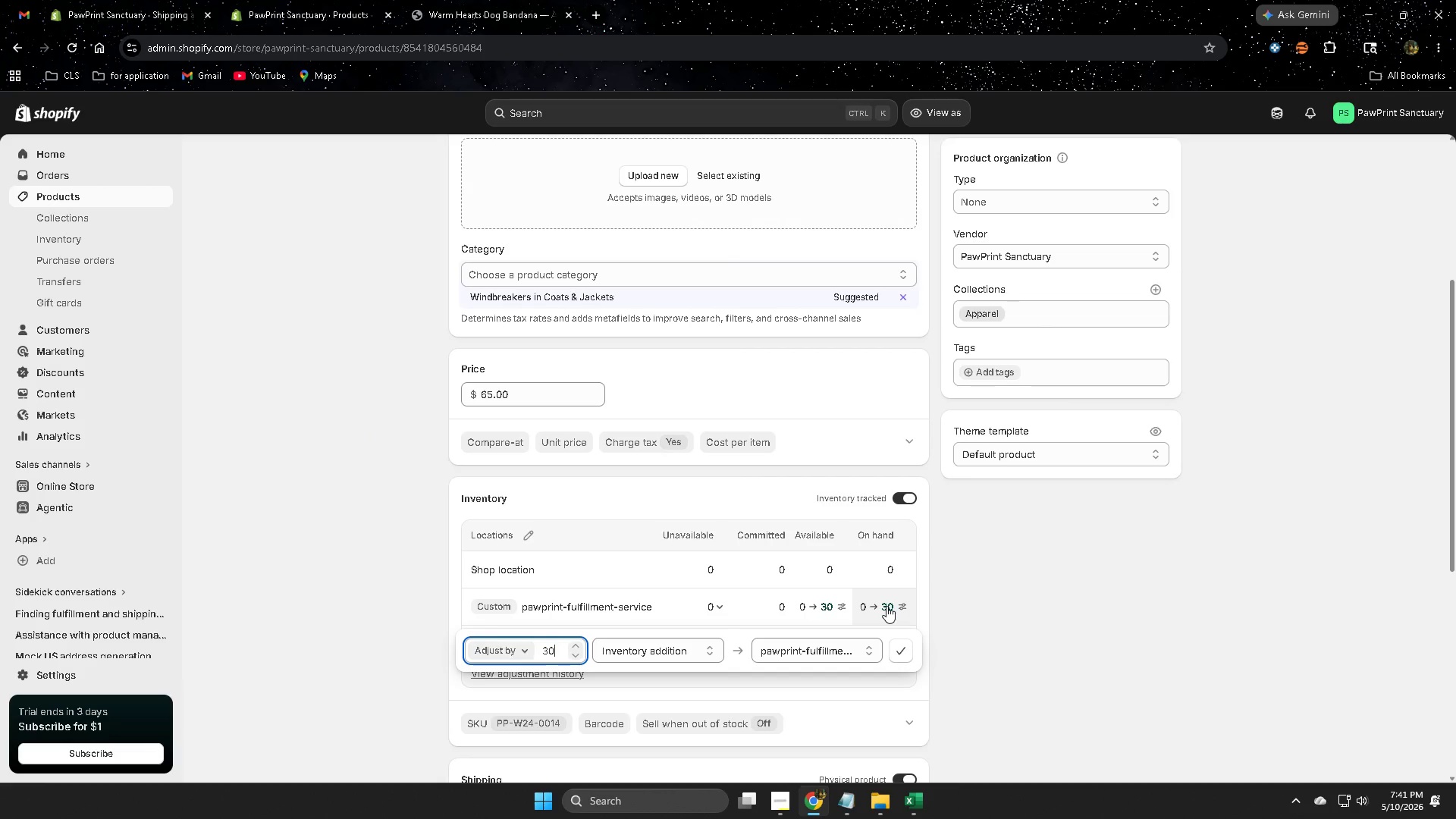 
key(Numpad0)
 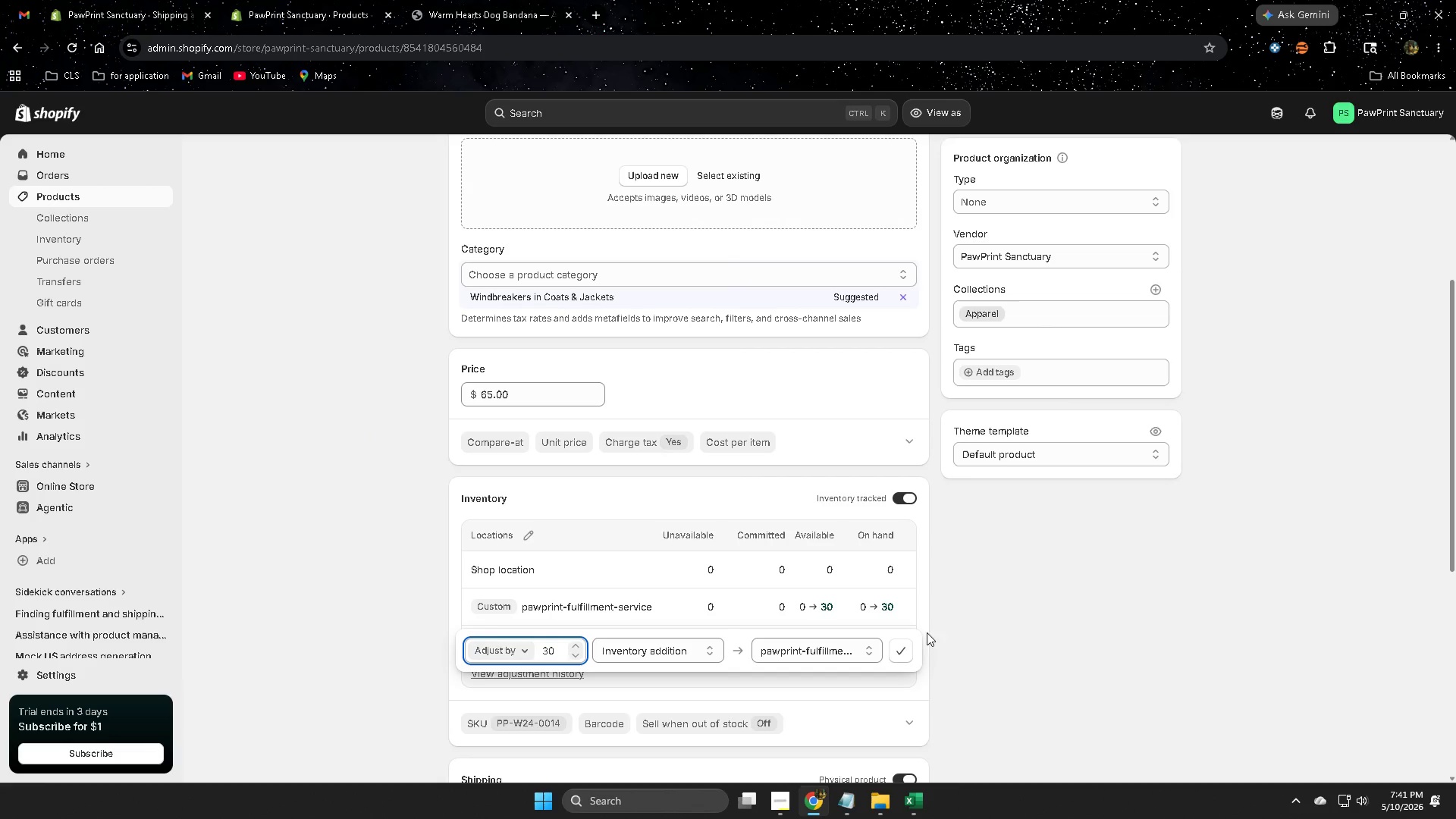 
left_click([899, 656])
 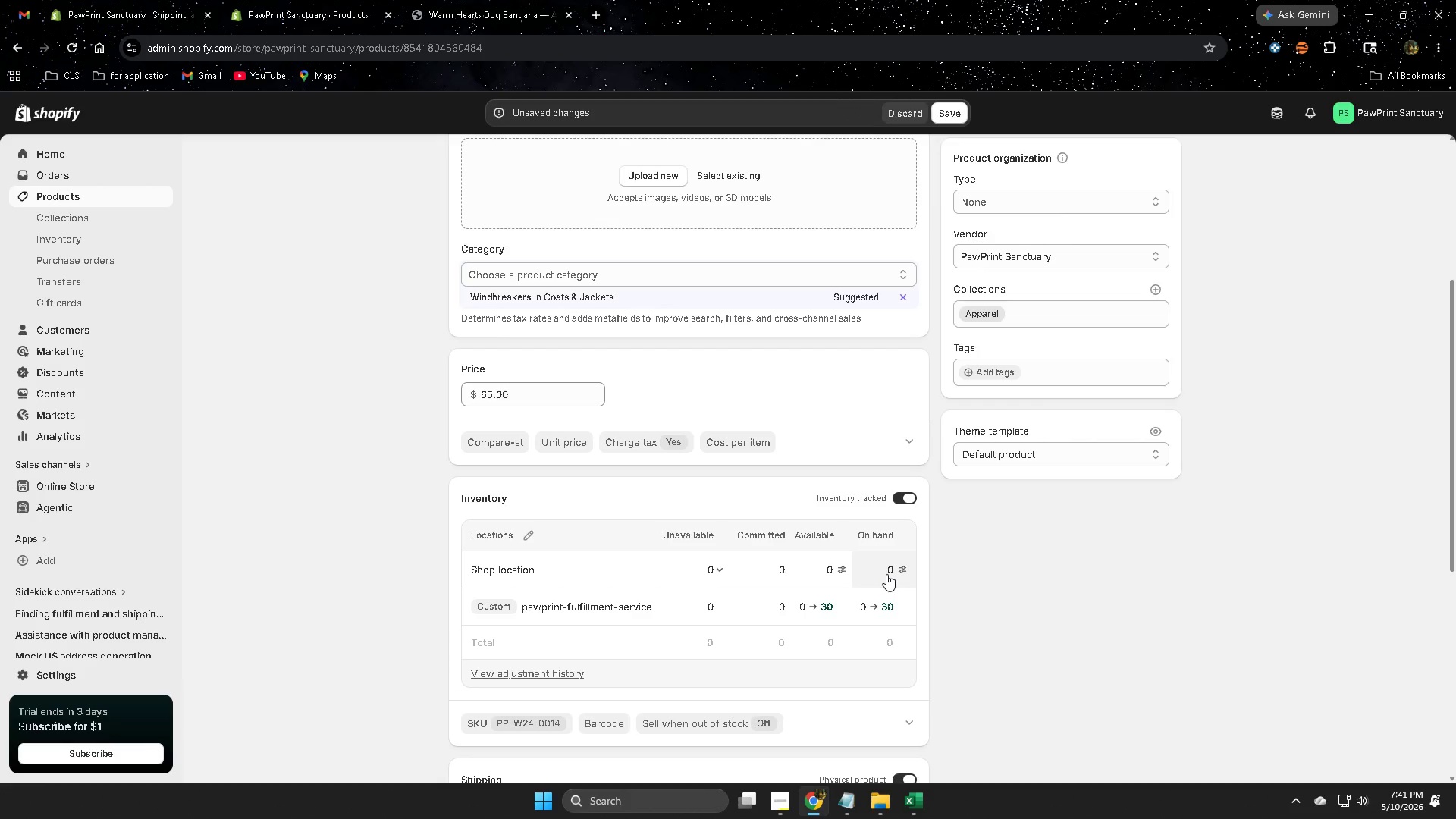 
left_click([886, 574])
 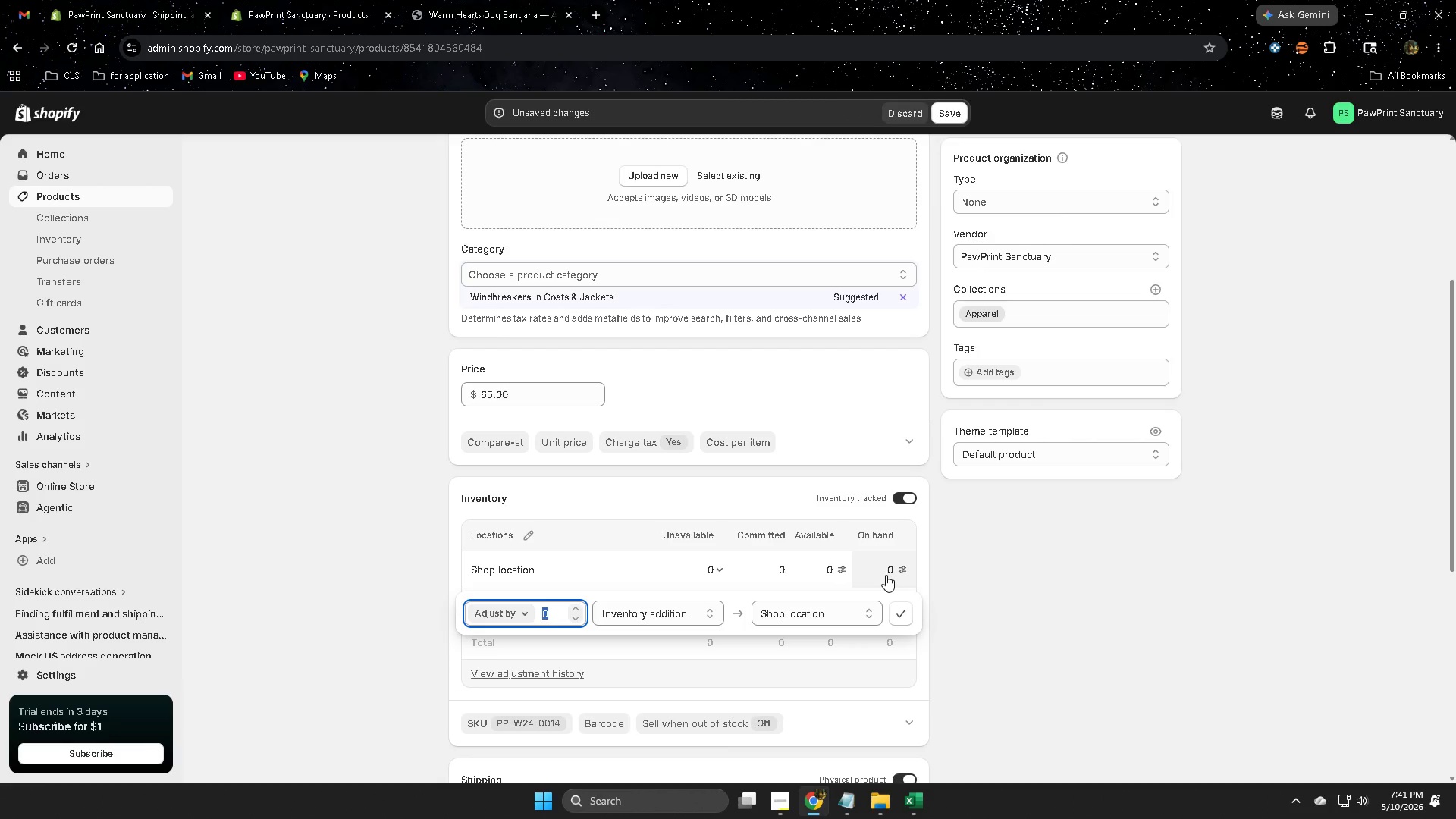 
key(Numpad3)
 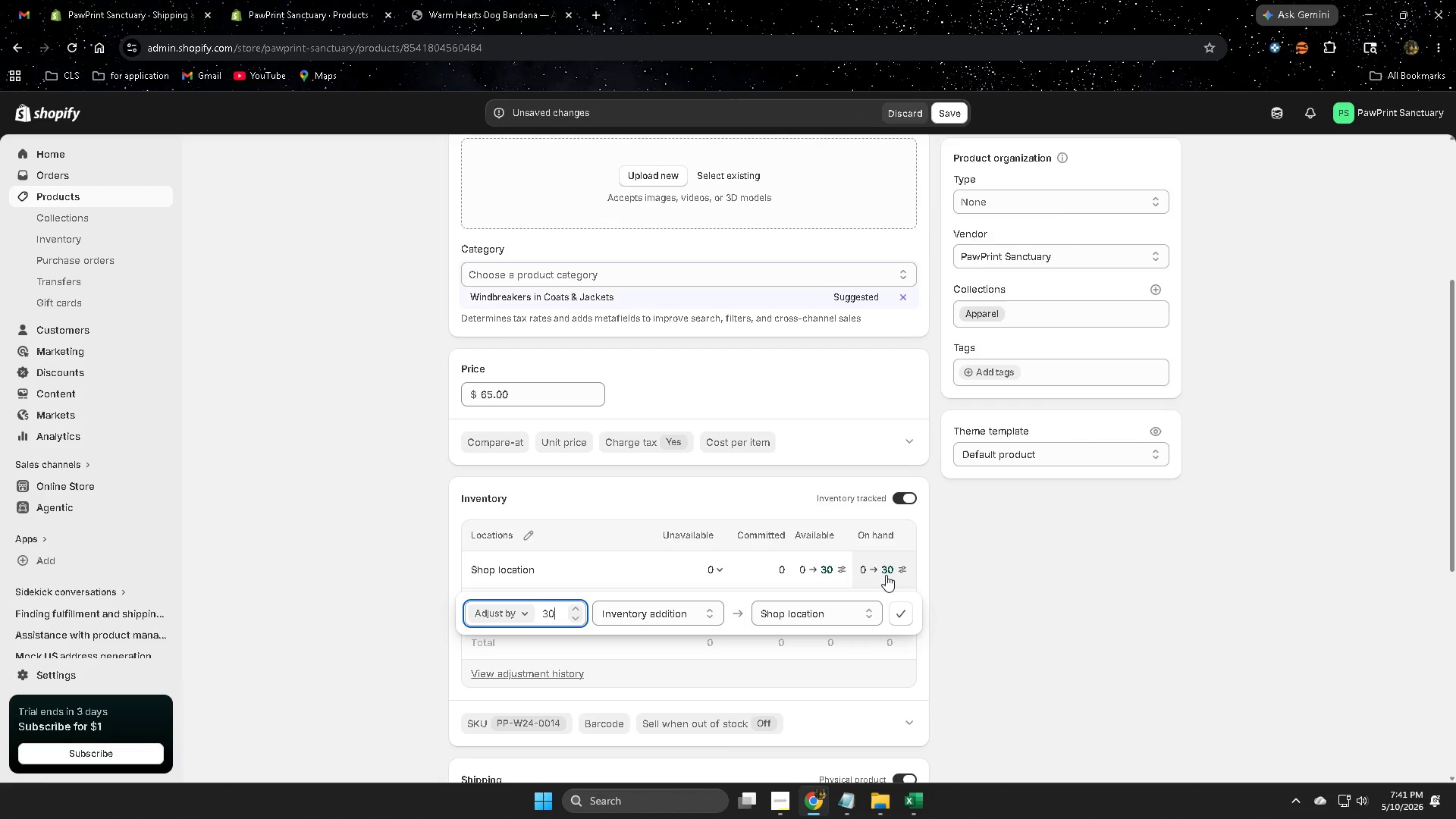 
key(Numpad0)
 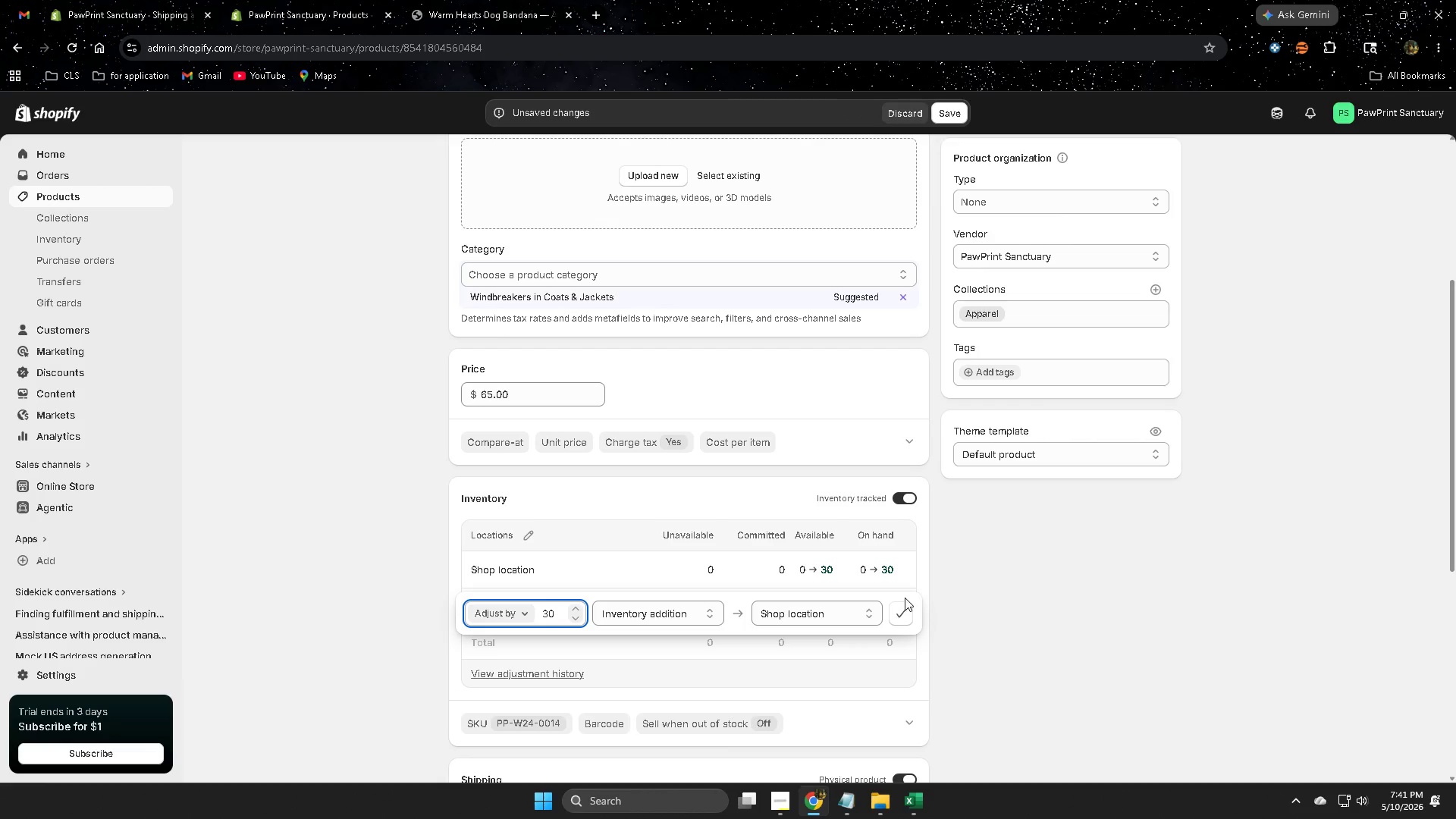 
left_click([899, 612])
 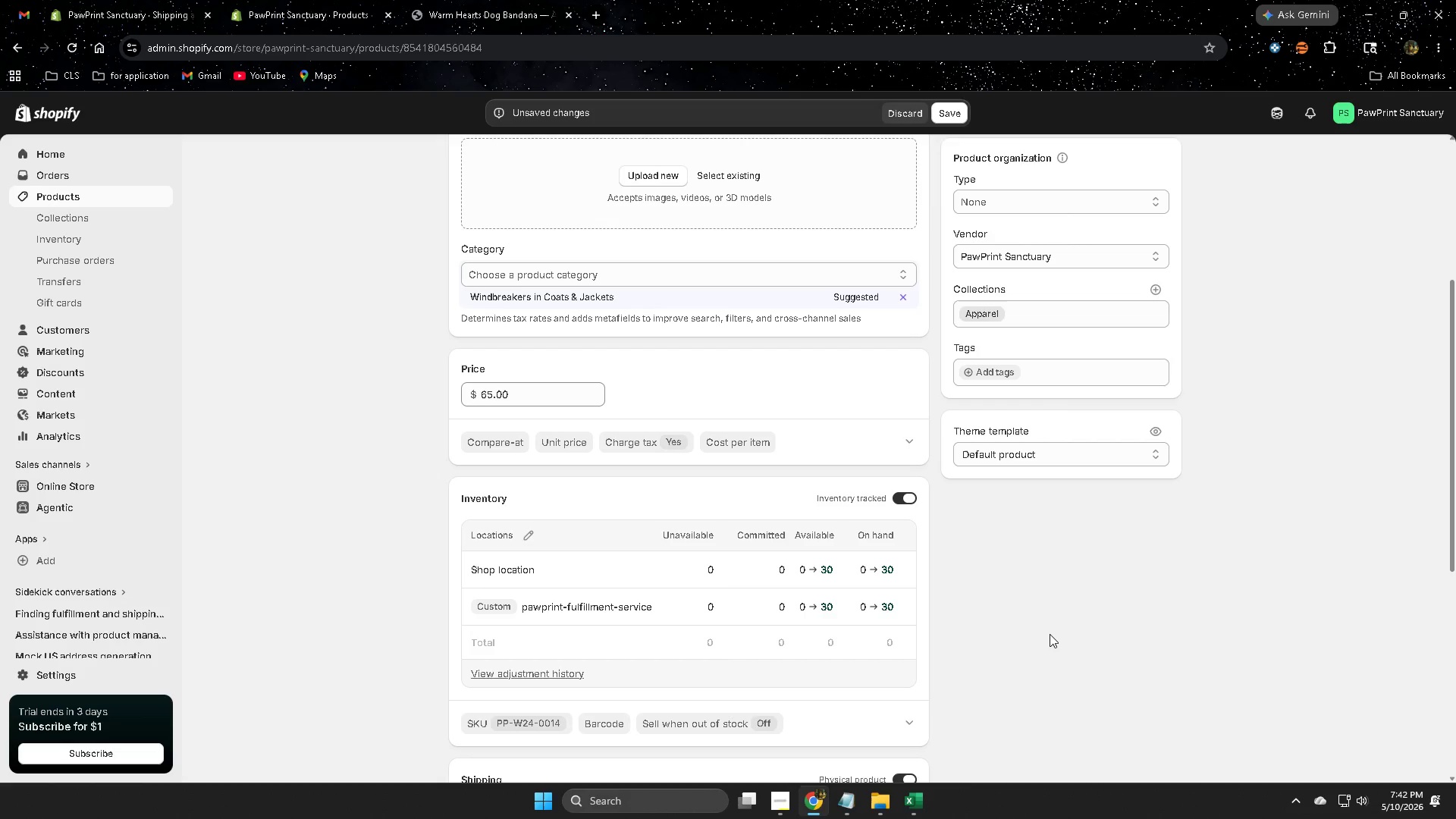 
wait(37.84)
 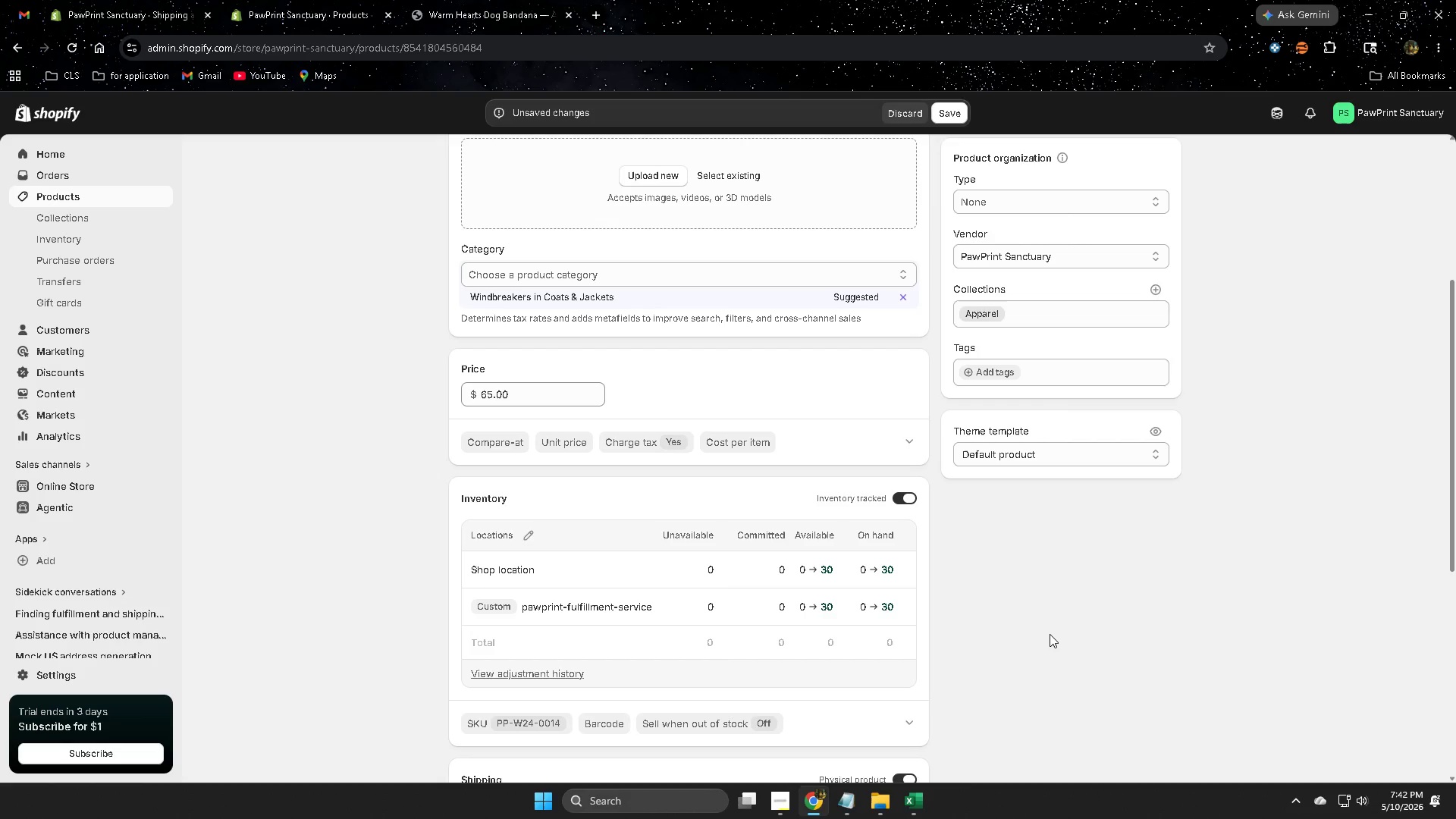 
scroll: coordinate [322, 521], scroll_direction: down, amount: 6.0
 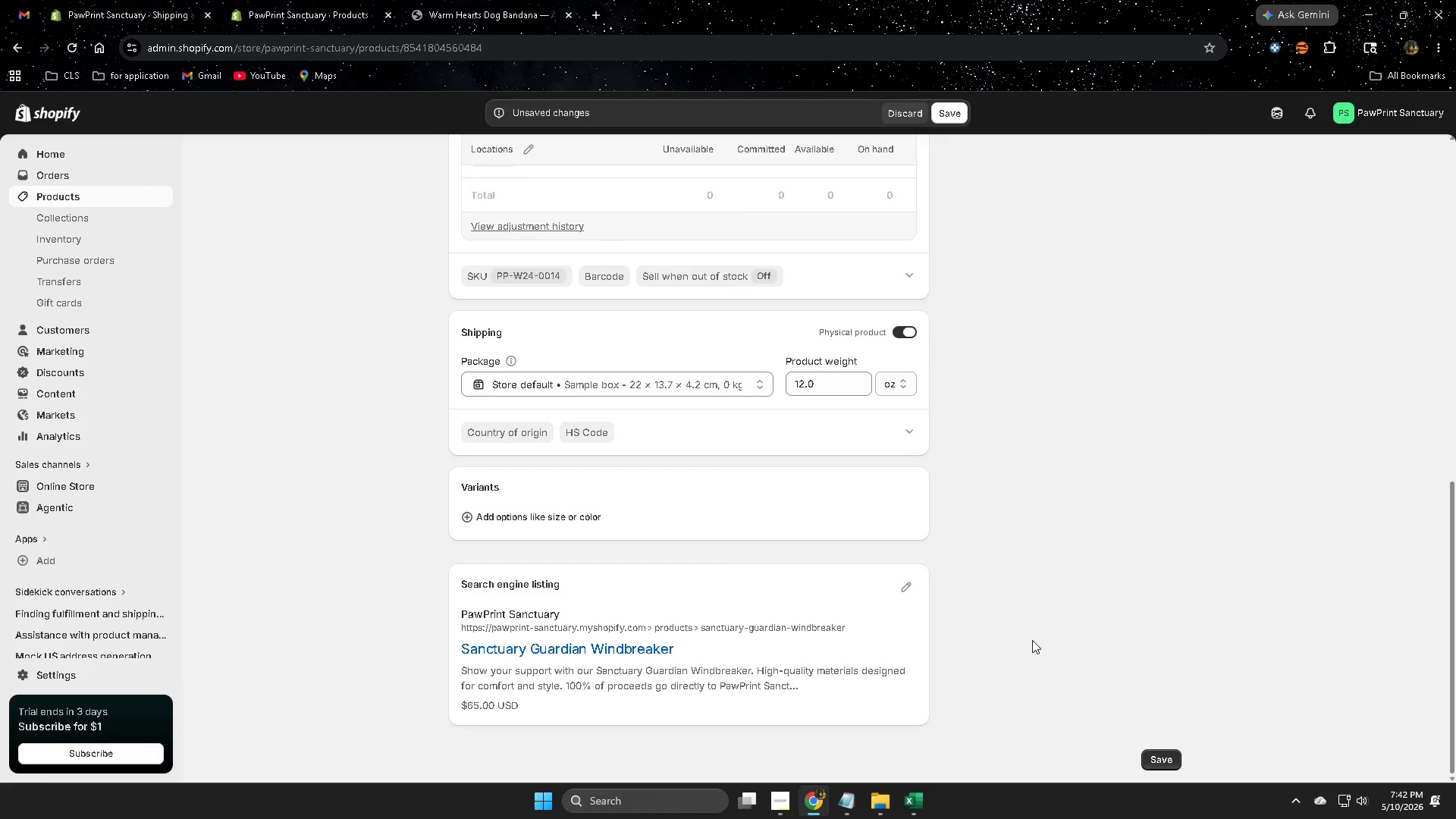 
scroll: coordinate [959, 623], scroll_direction: up, amount: 19.0
 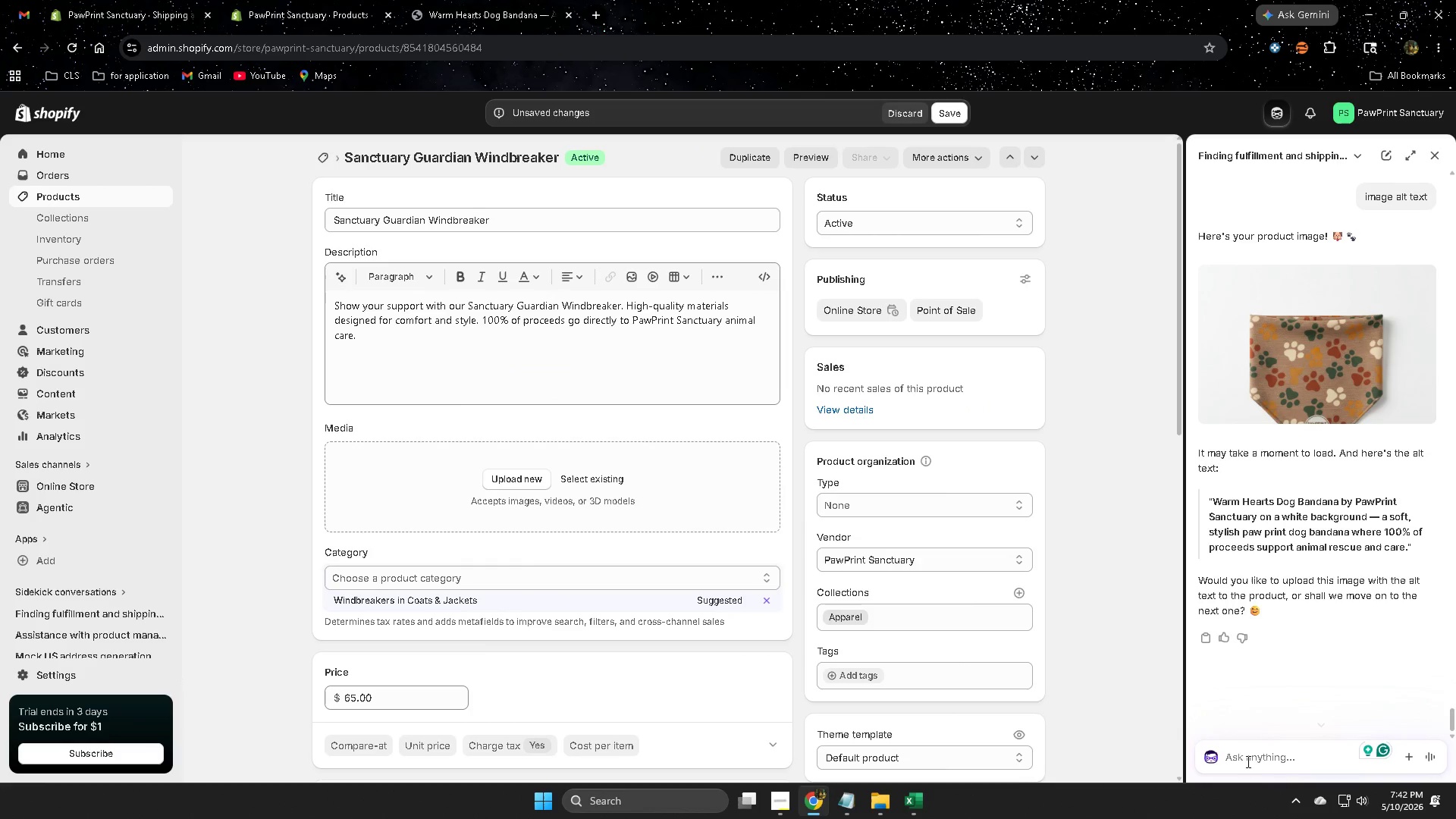 
type(next)
 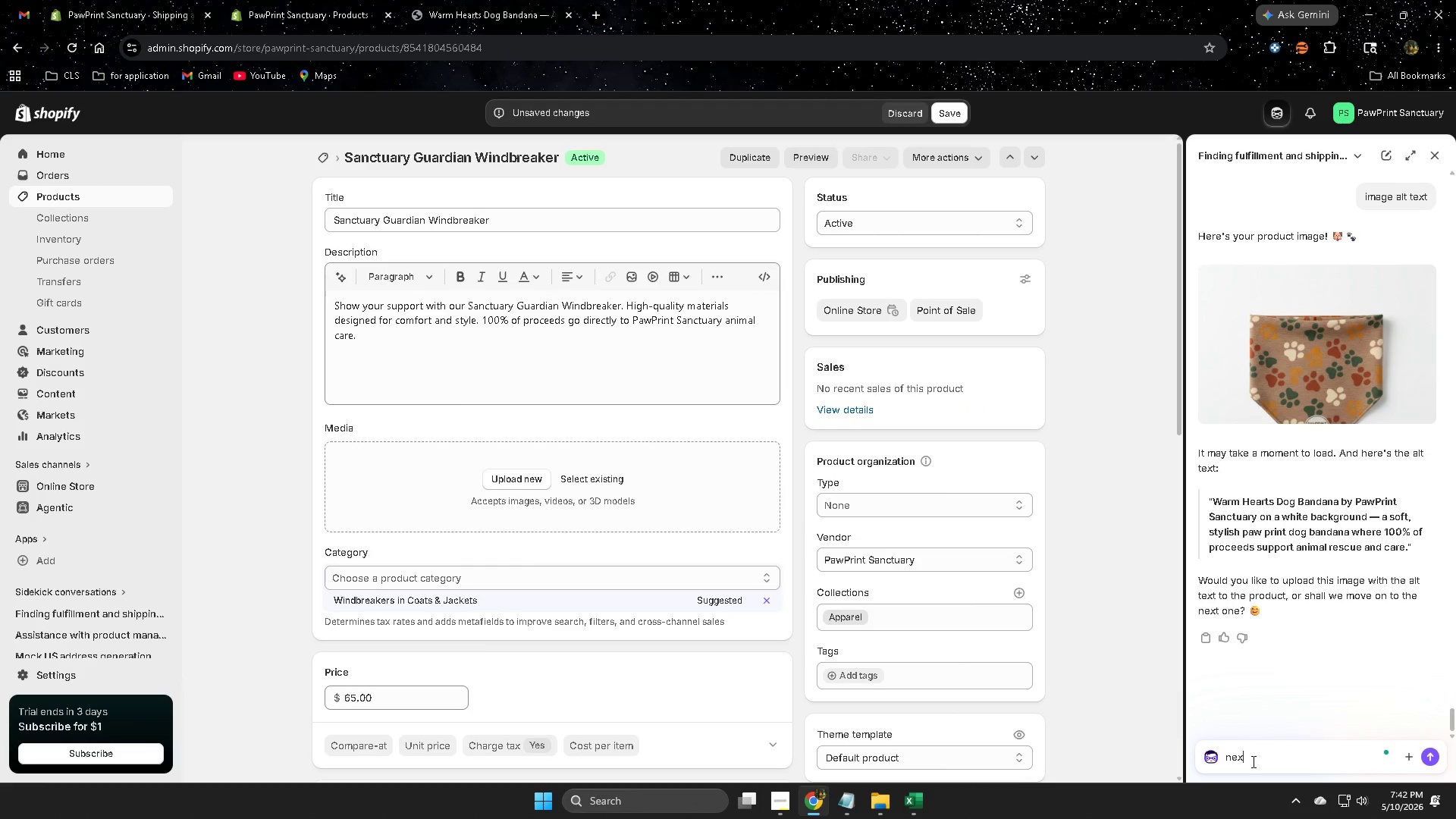 
key(Enter)
 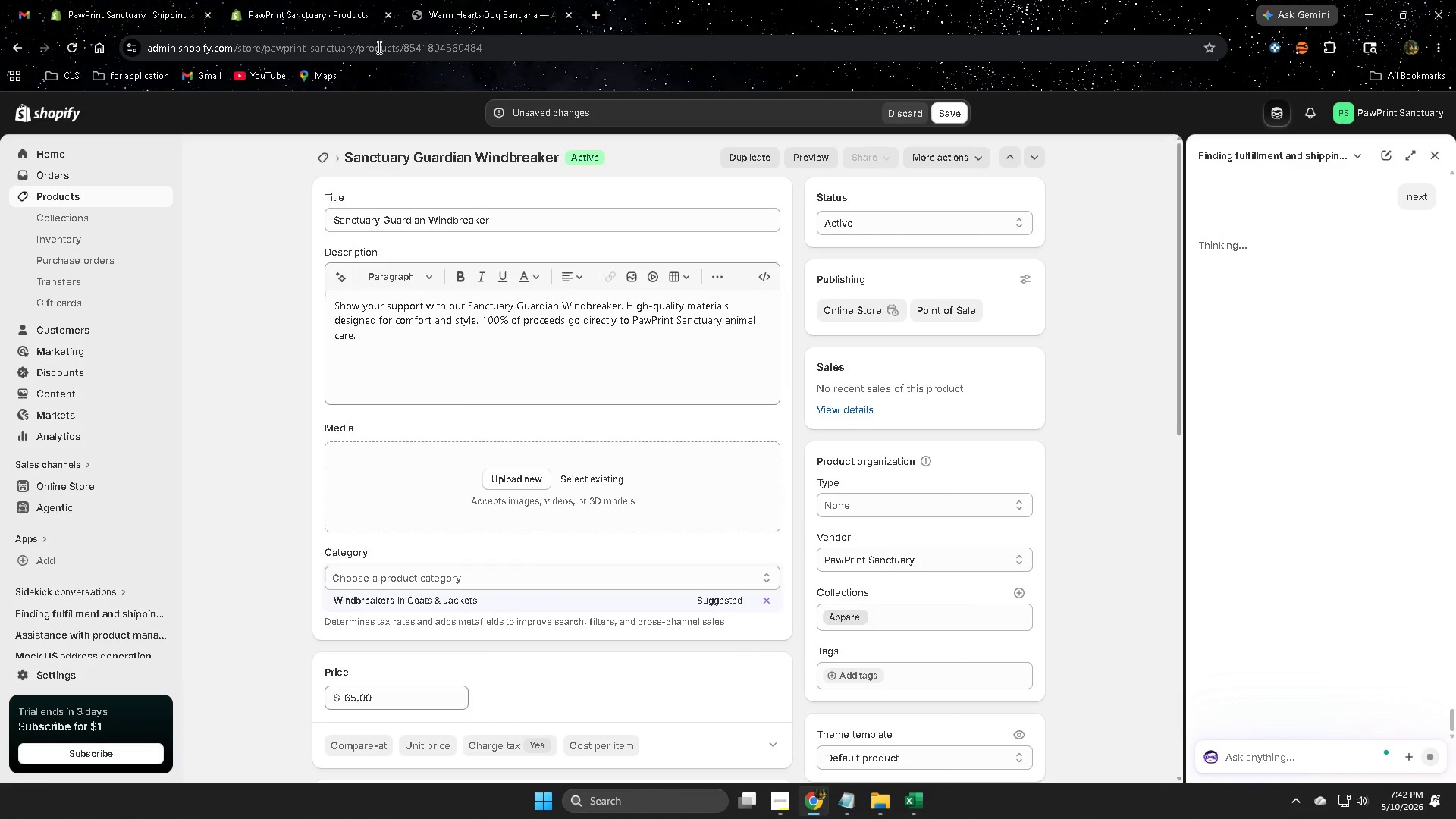 
left_click([444, 9])
 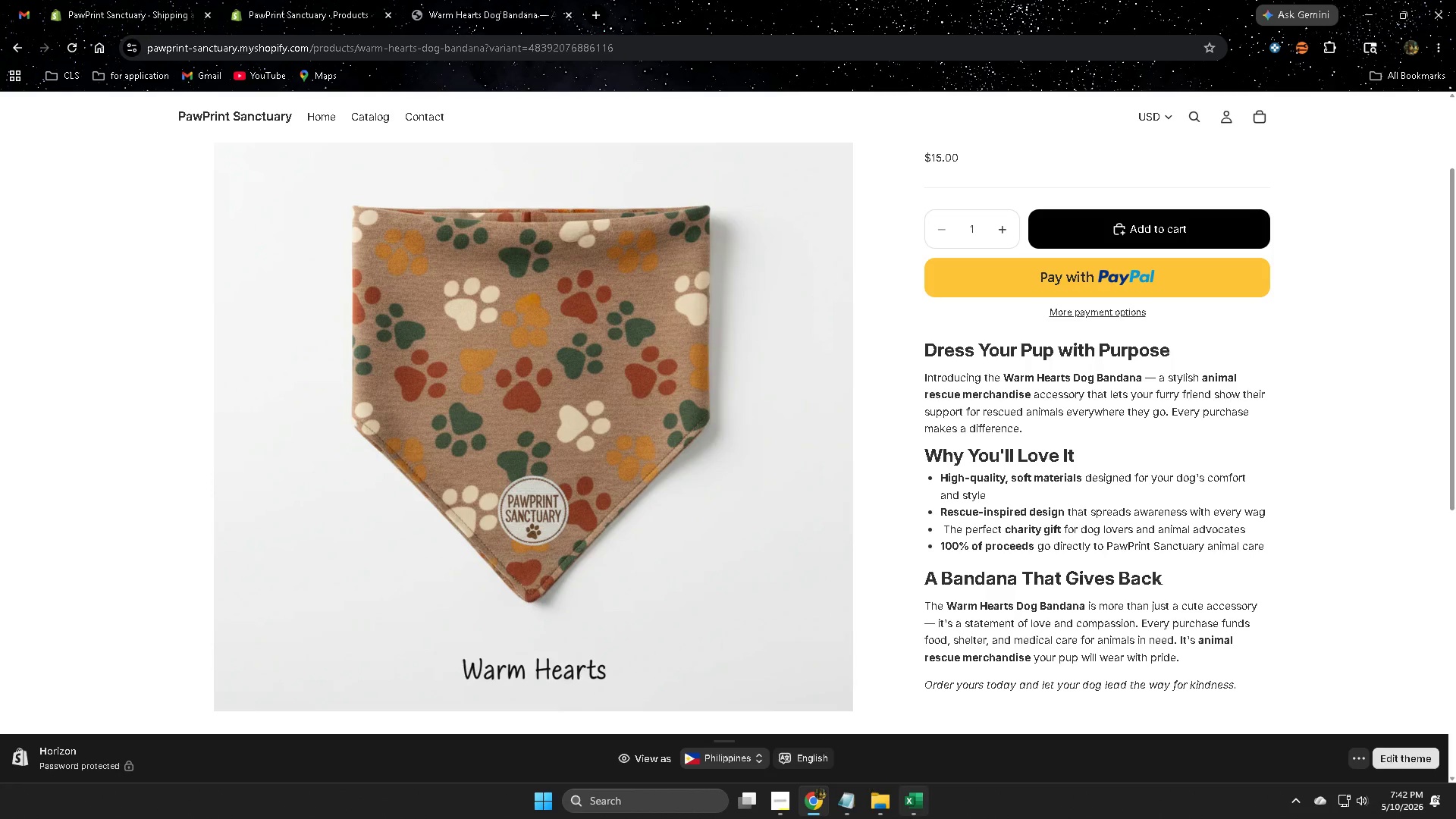 
left_click([918, 810])
 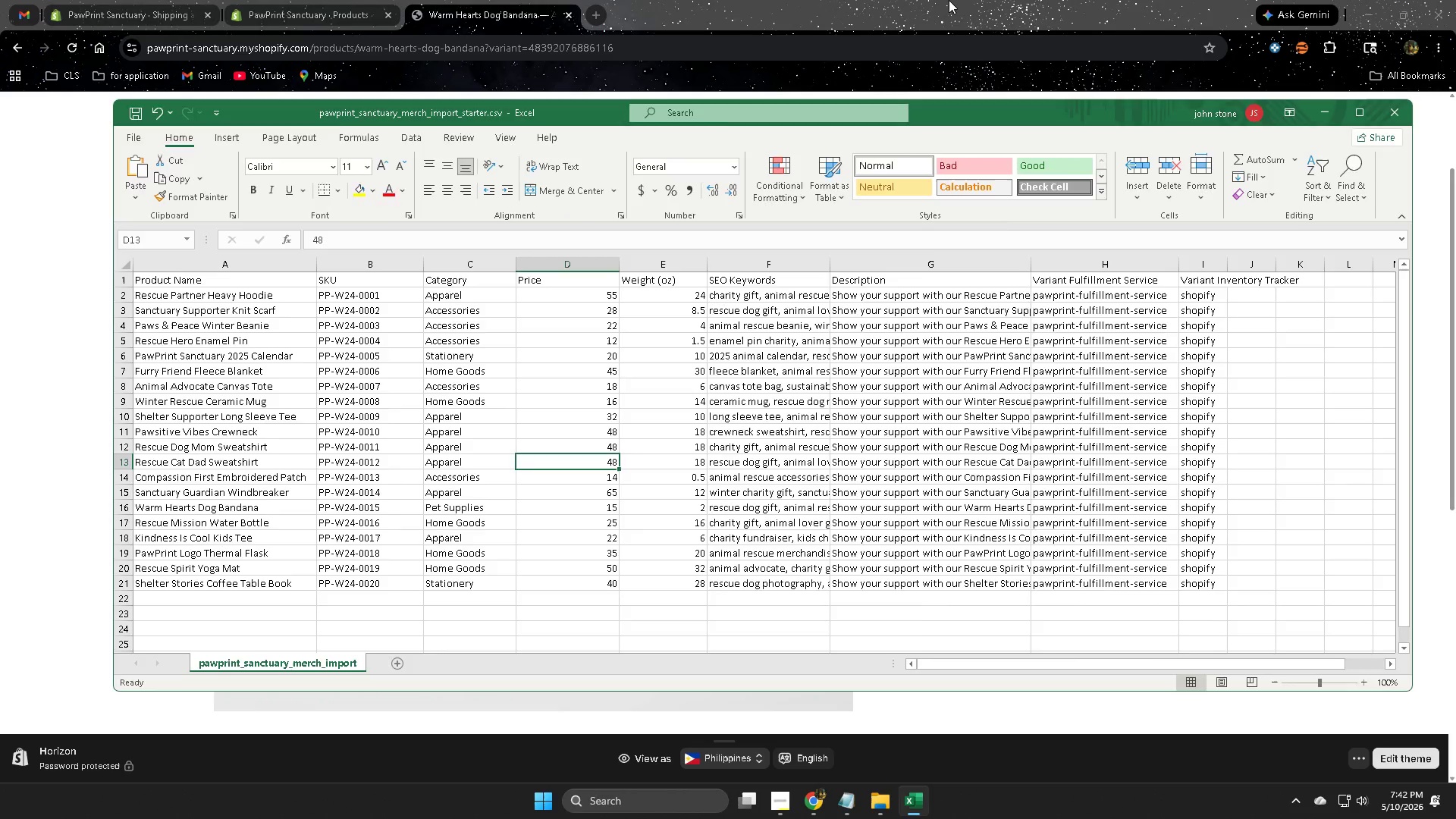 
left_click([307, 0])
 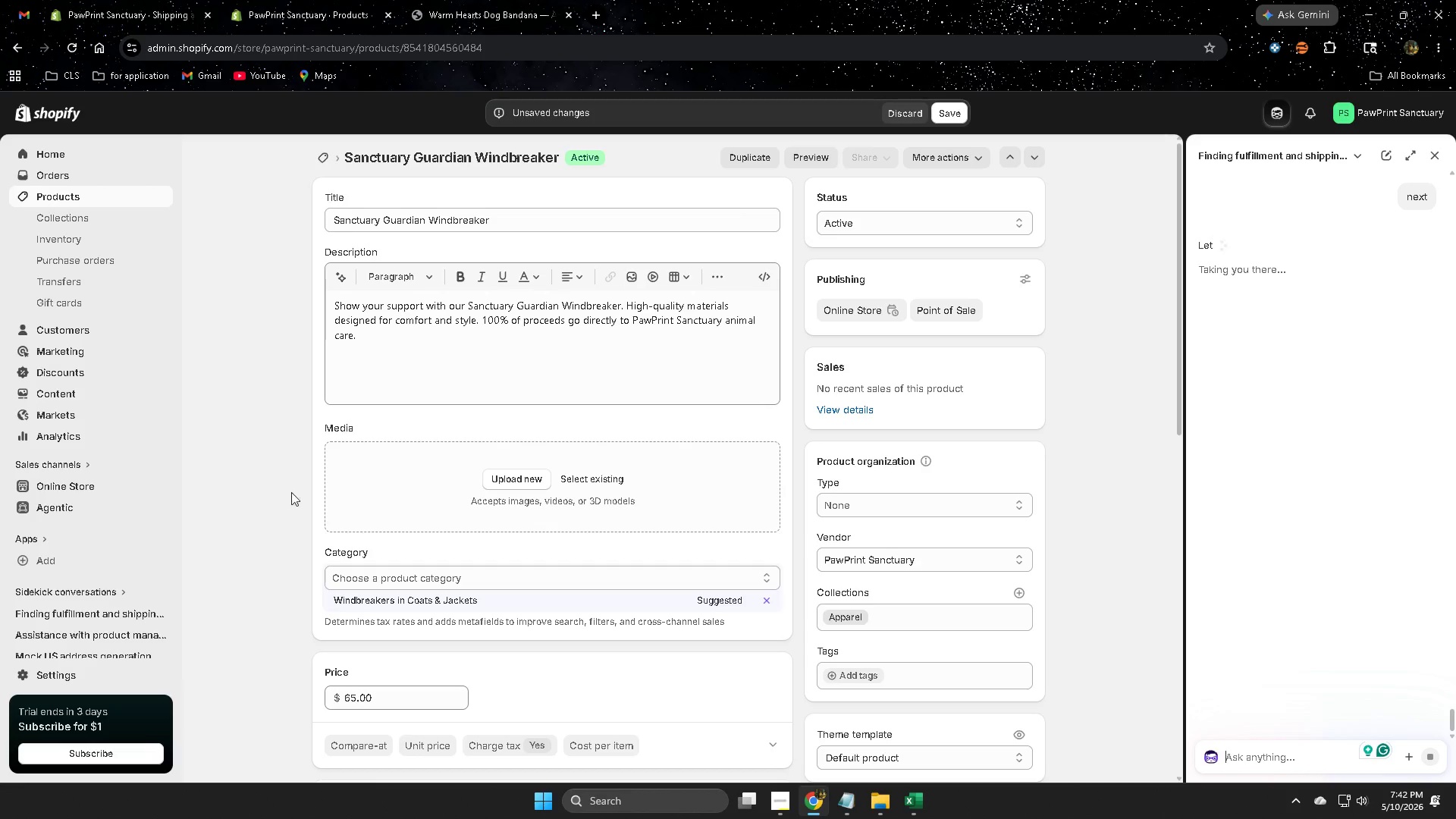 
scroll: coordinate [378, 550], scroll_direction: down, amount: 7.0
 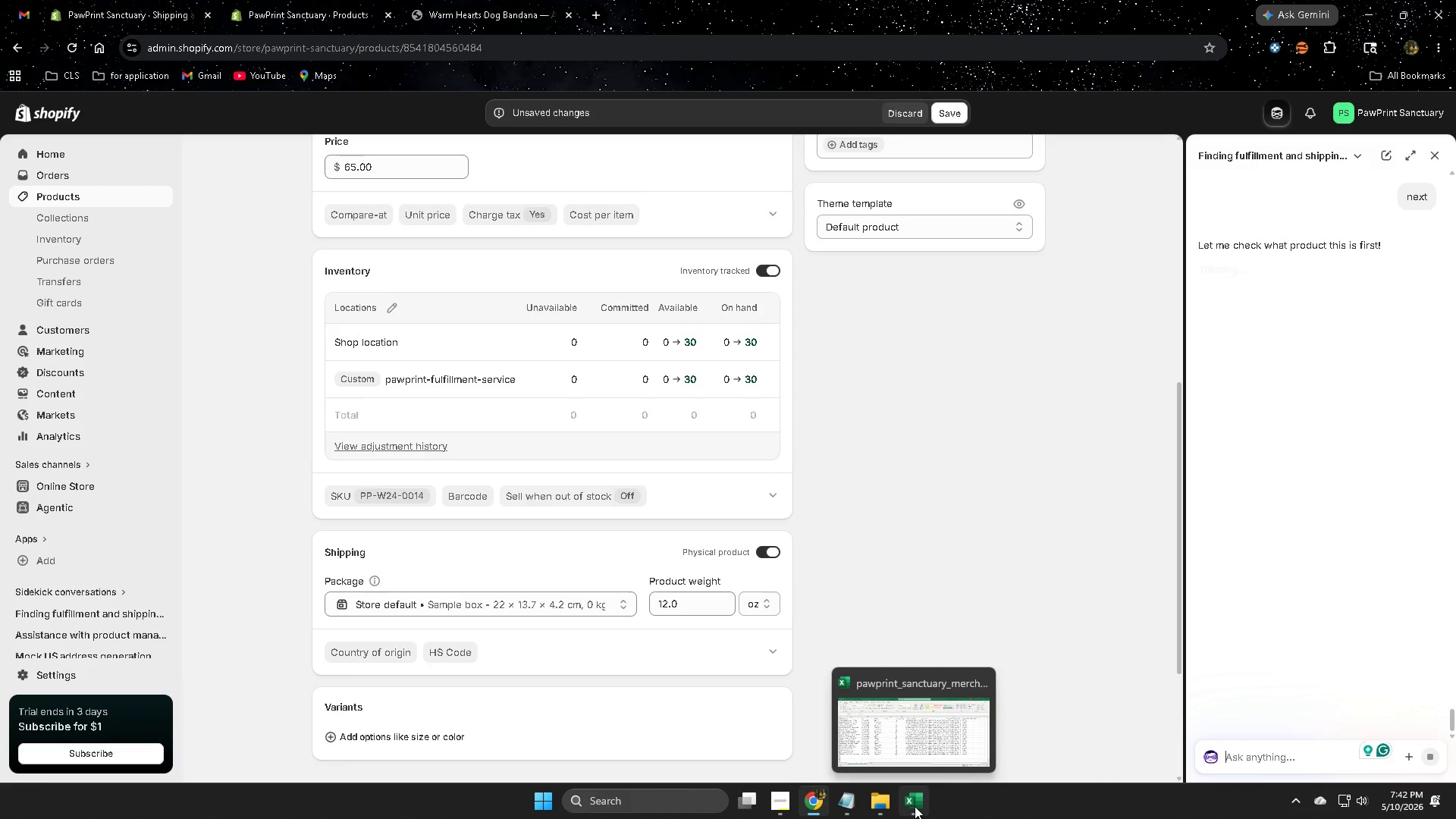 
left_click([915, 806])
 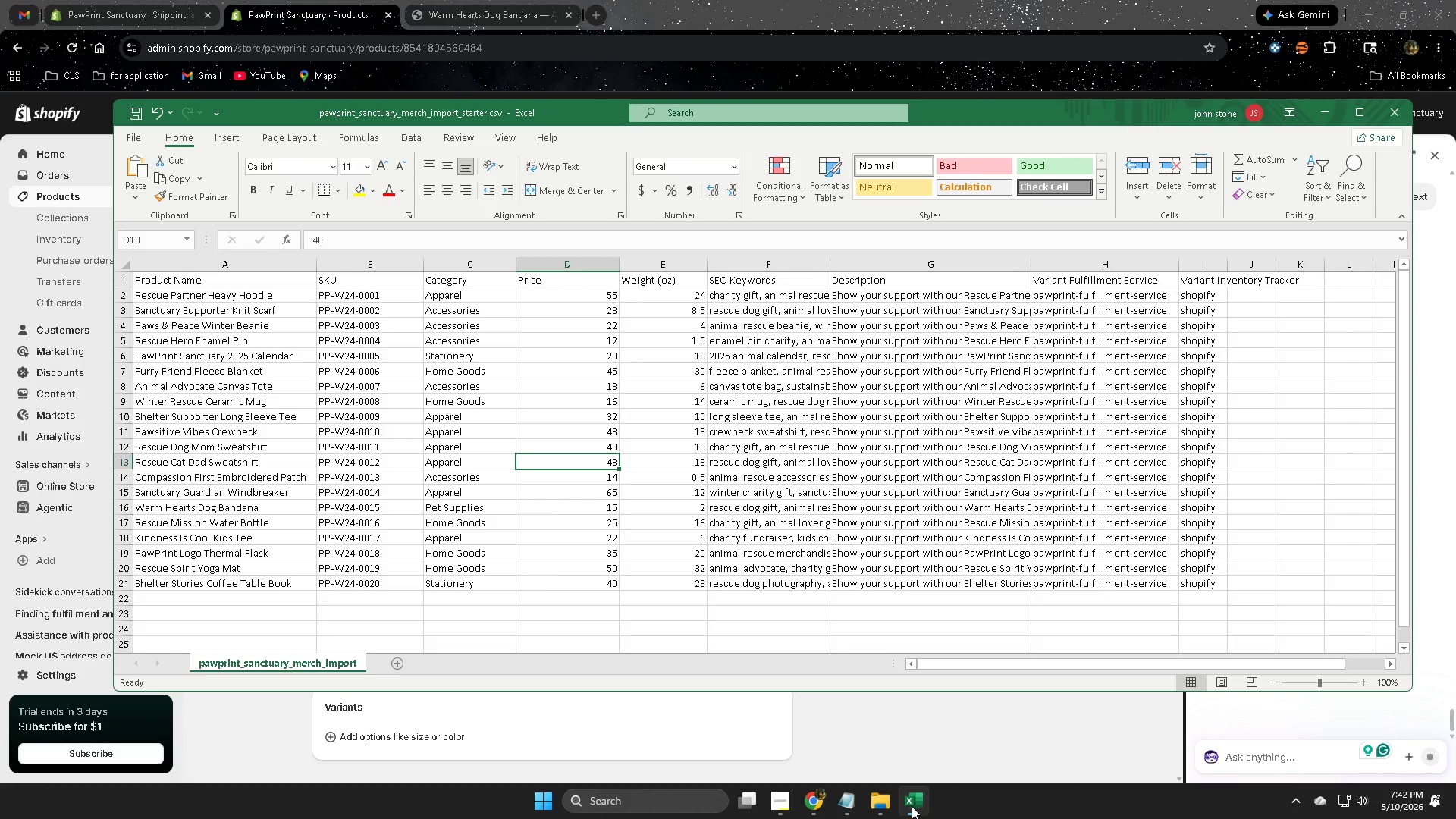 
left_click([820, 0])
 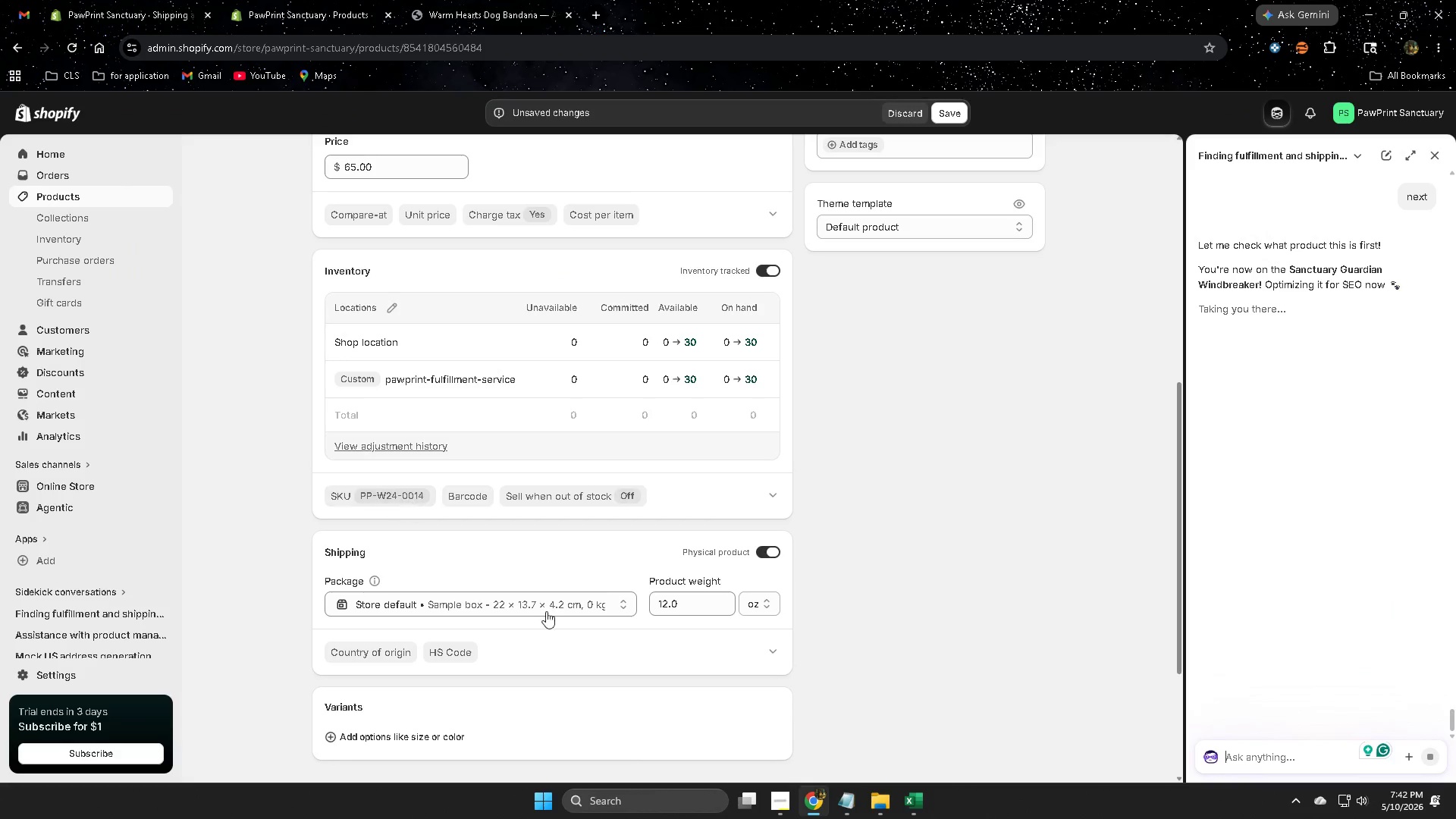 
left_click([927, 802])
 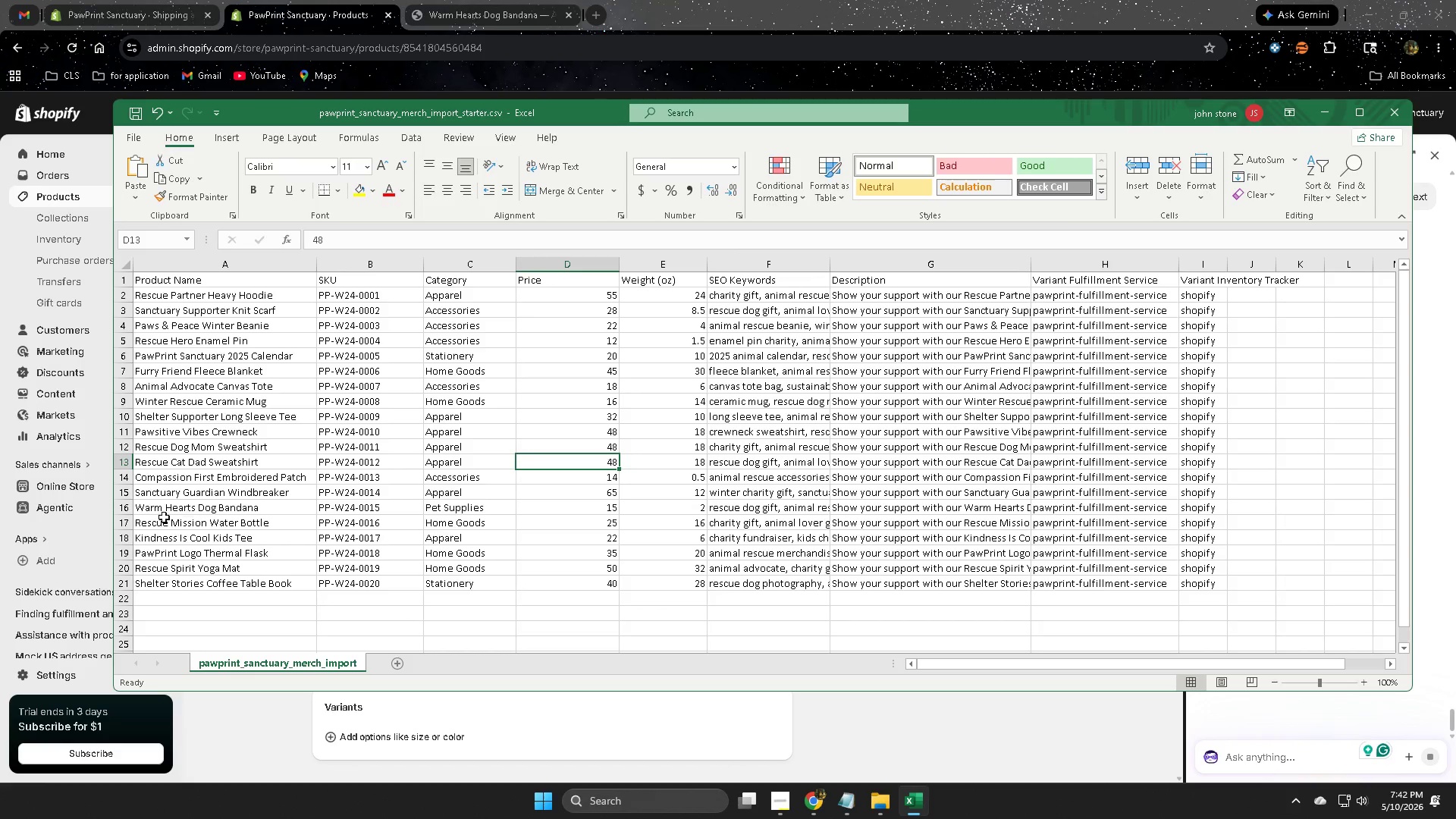 
left_click([127, 493])
 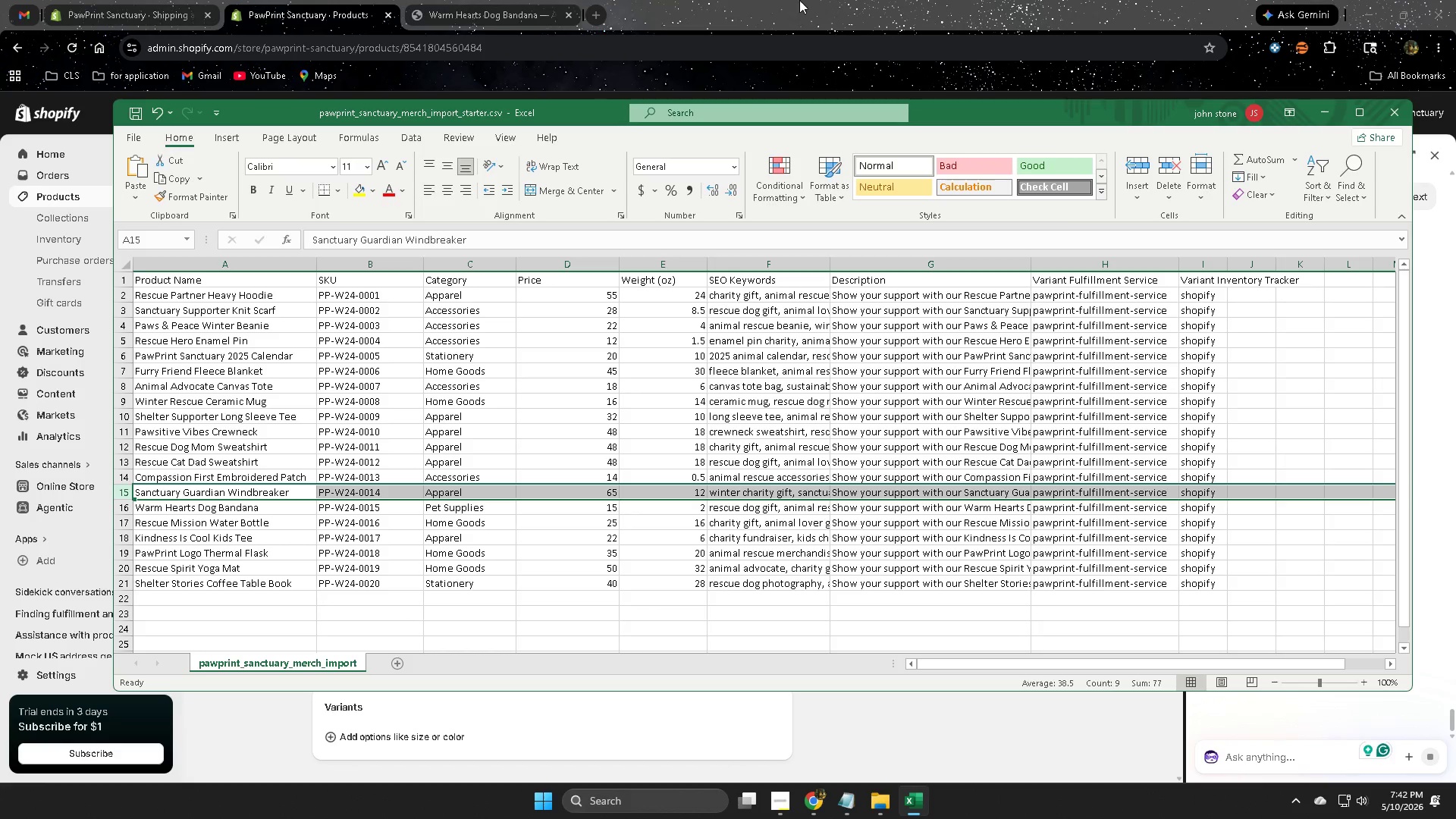 
left_click([801, 0])
 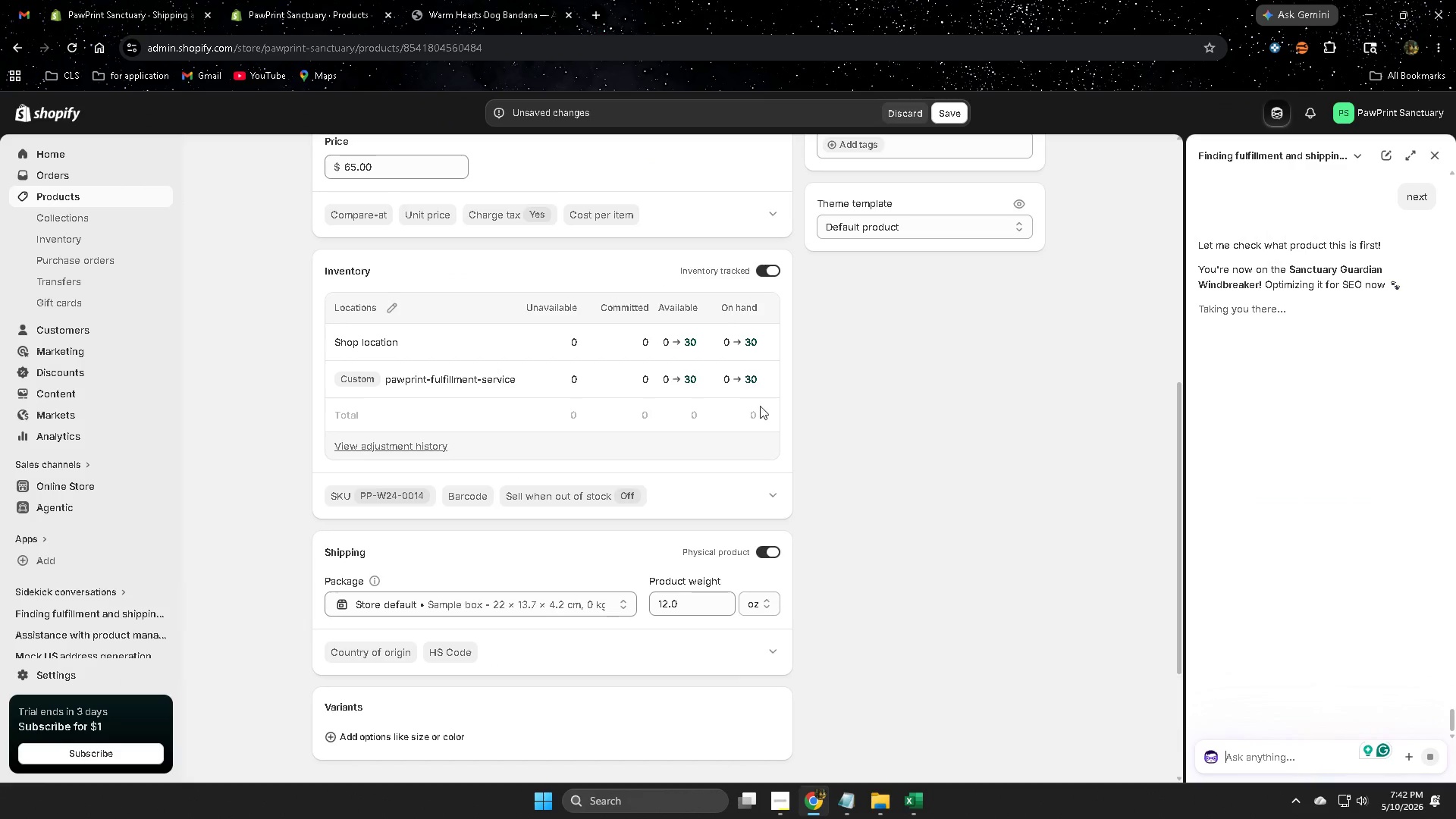 
scroll: coordinate [312, 212], scroll_direction: up, amount: 7.0
 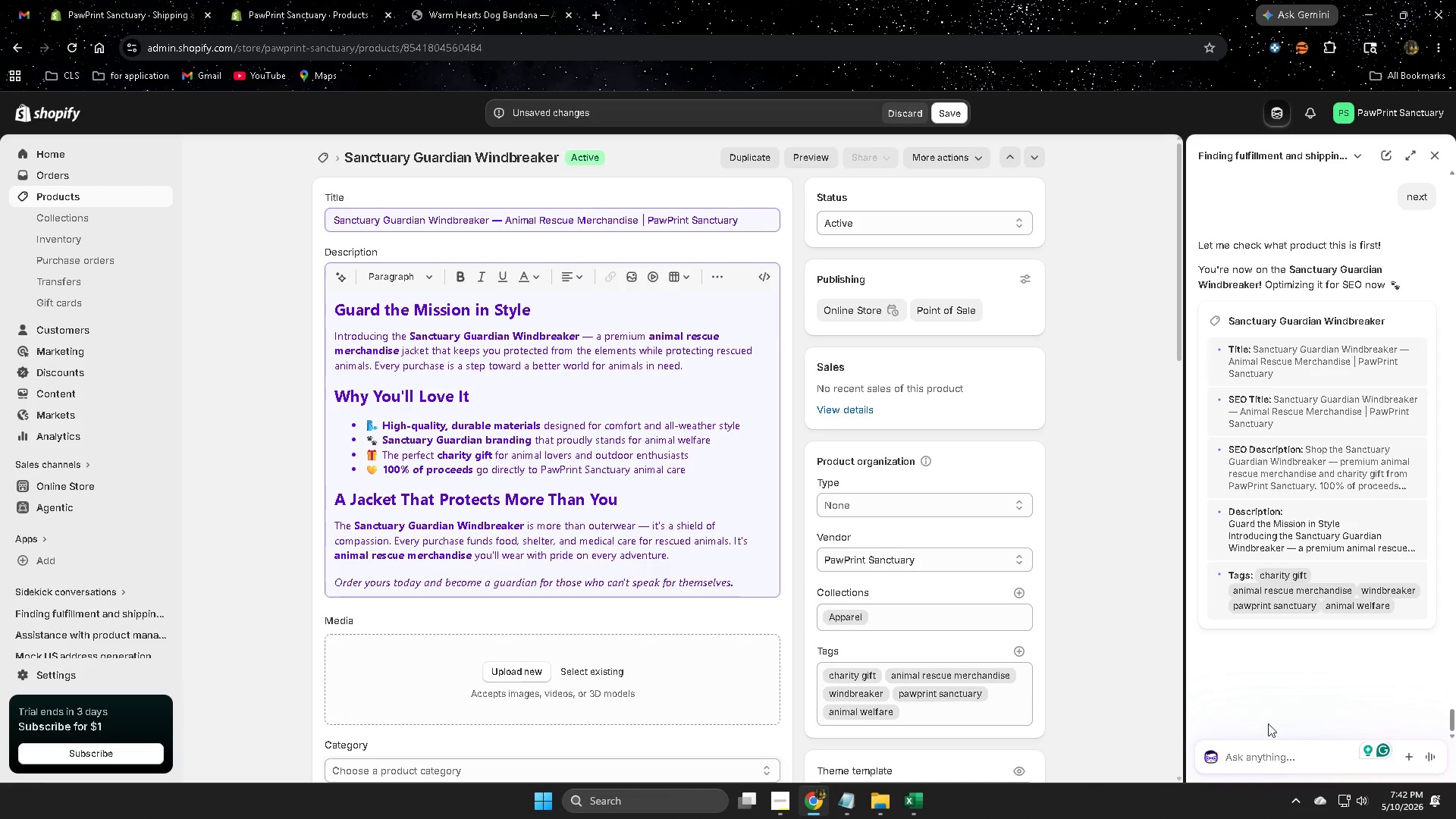 
wait(6.11)
 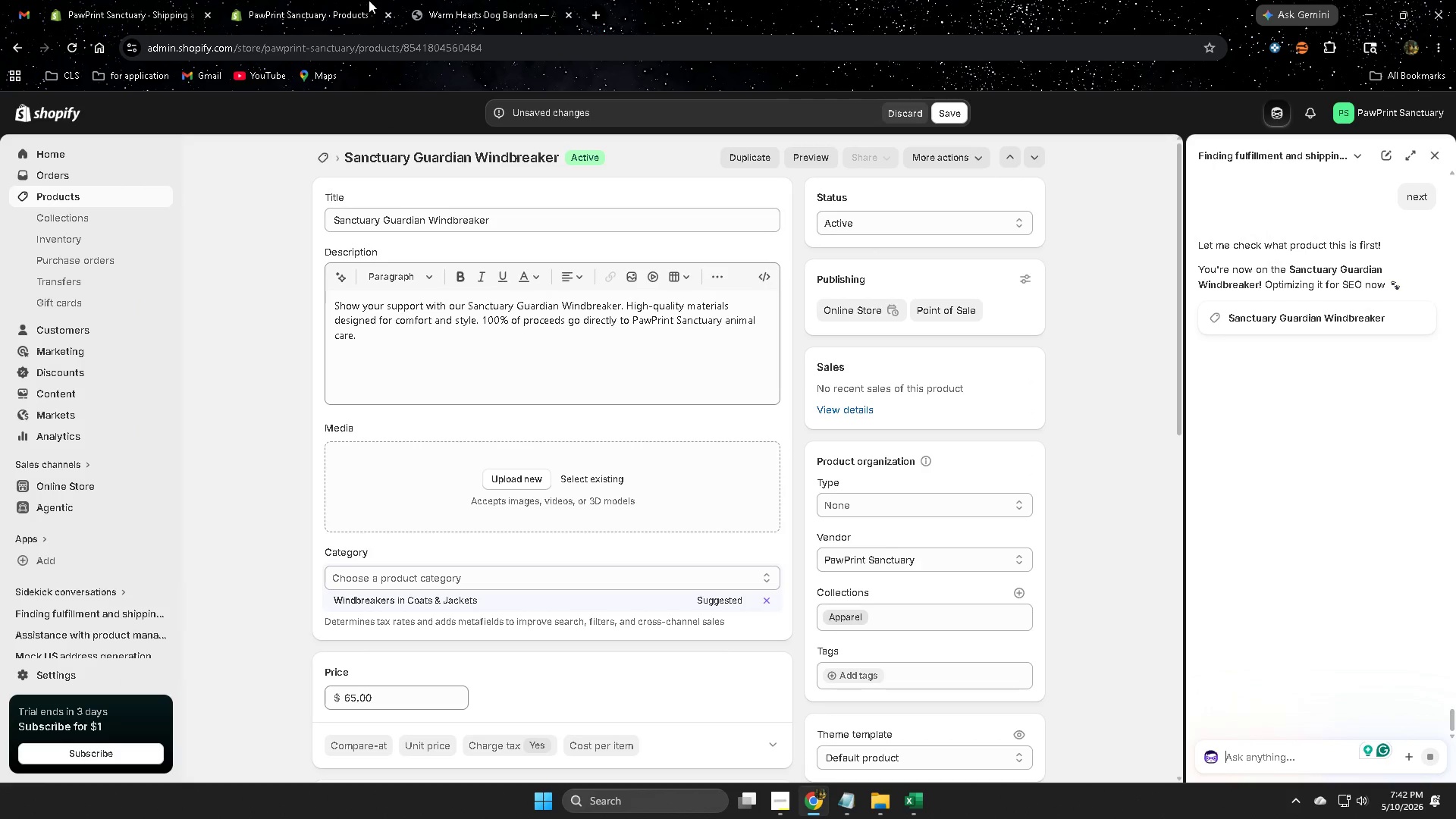 
left_click([1256, 755])
 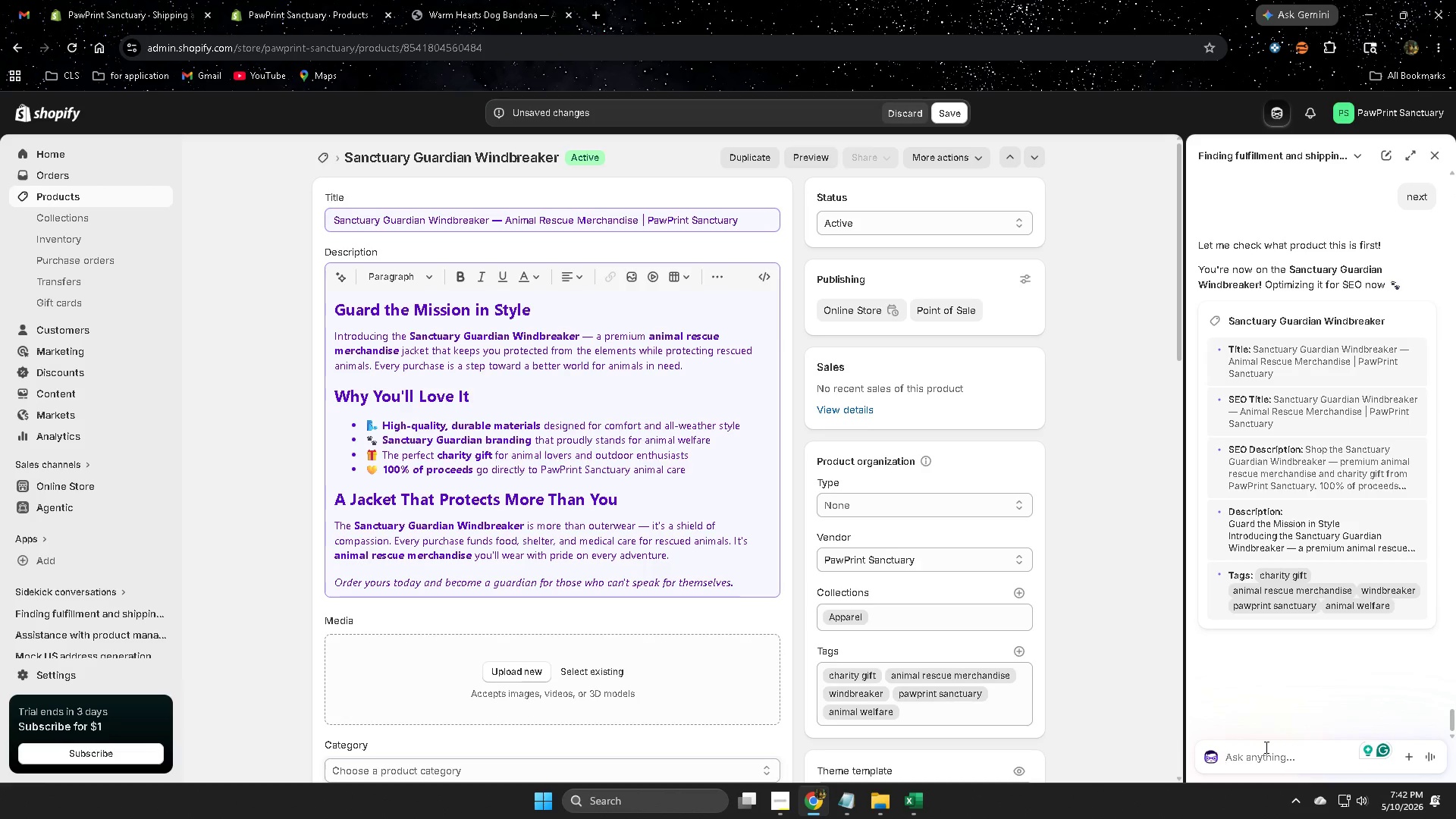 
type(image alt text)
 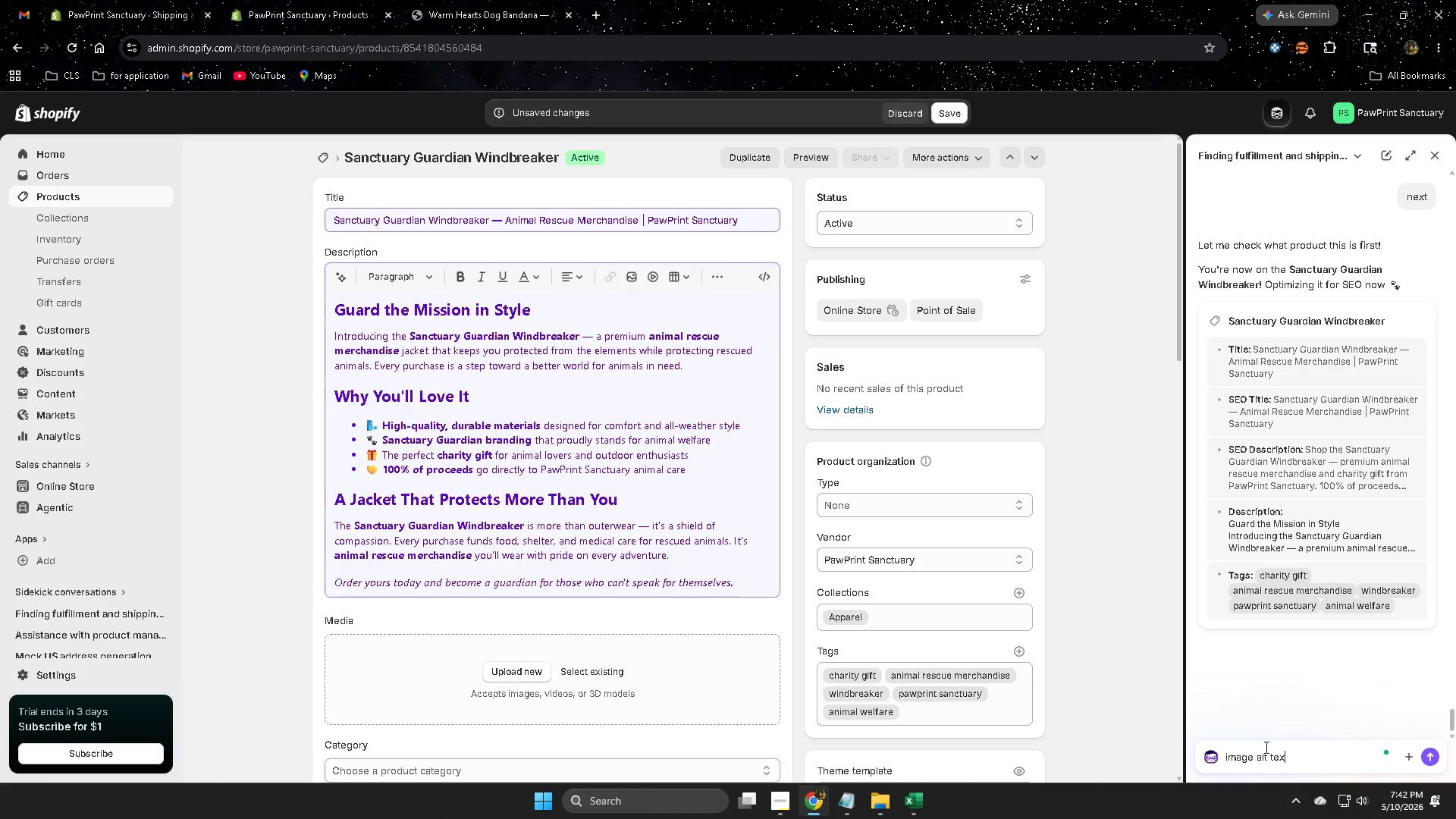 
key(Enter)
 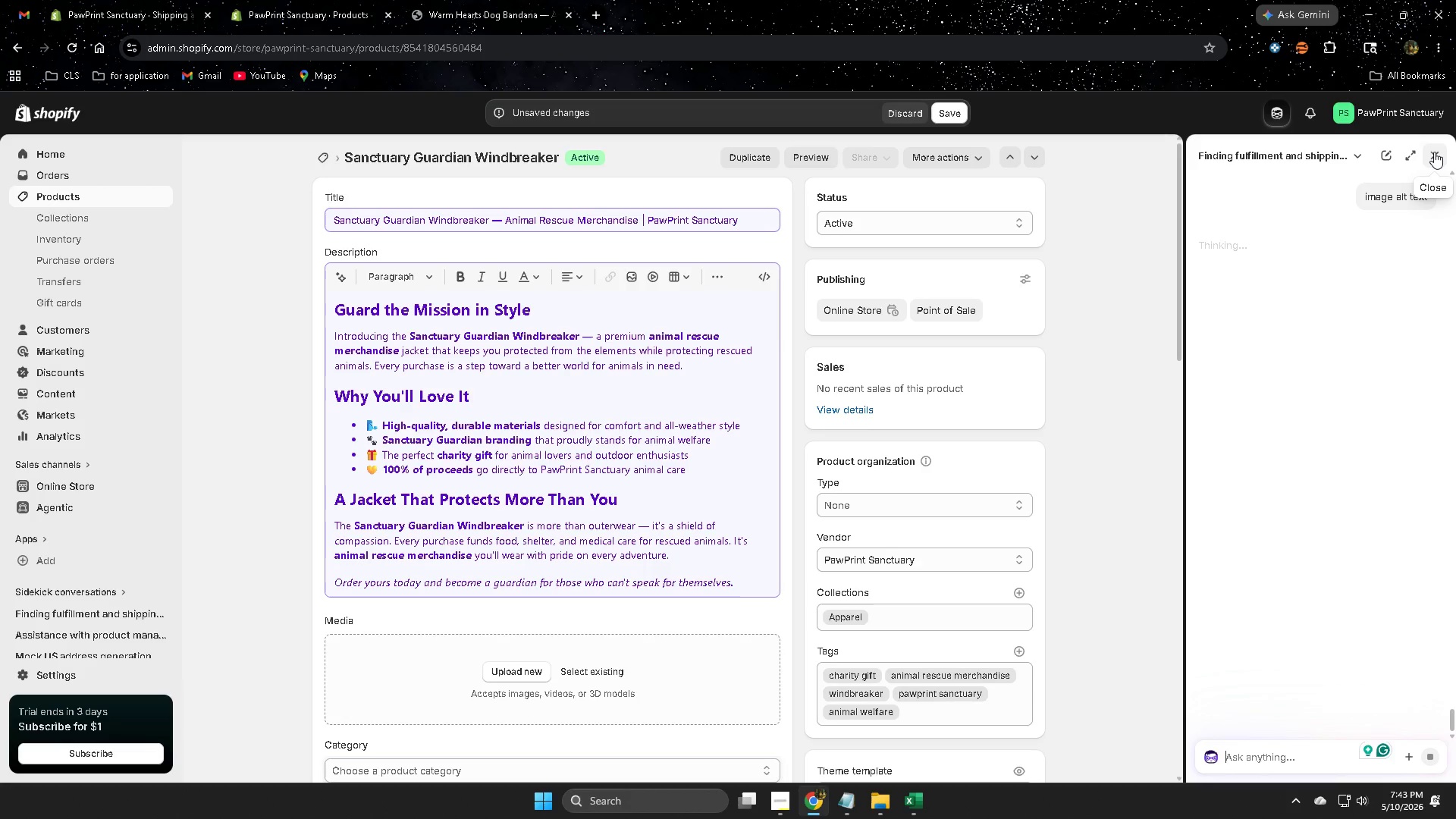 
scroll: coordinate [341, 550], scroll_direction: down, amount: 9.0
 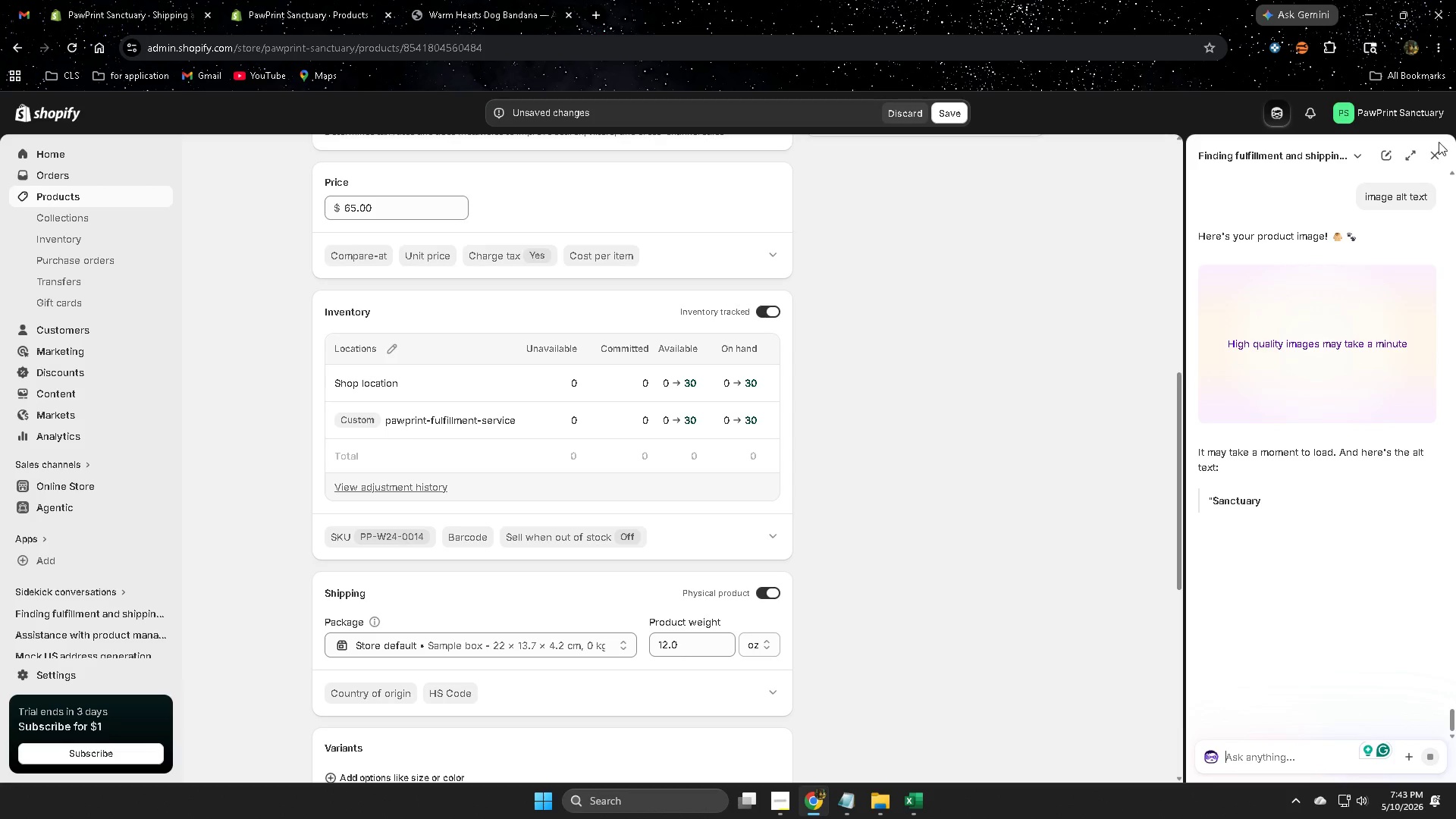 
wait(14.96)
 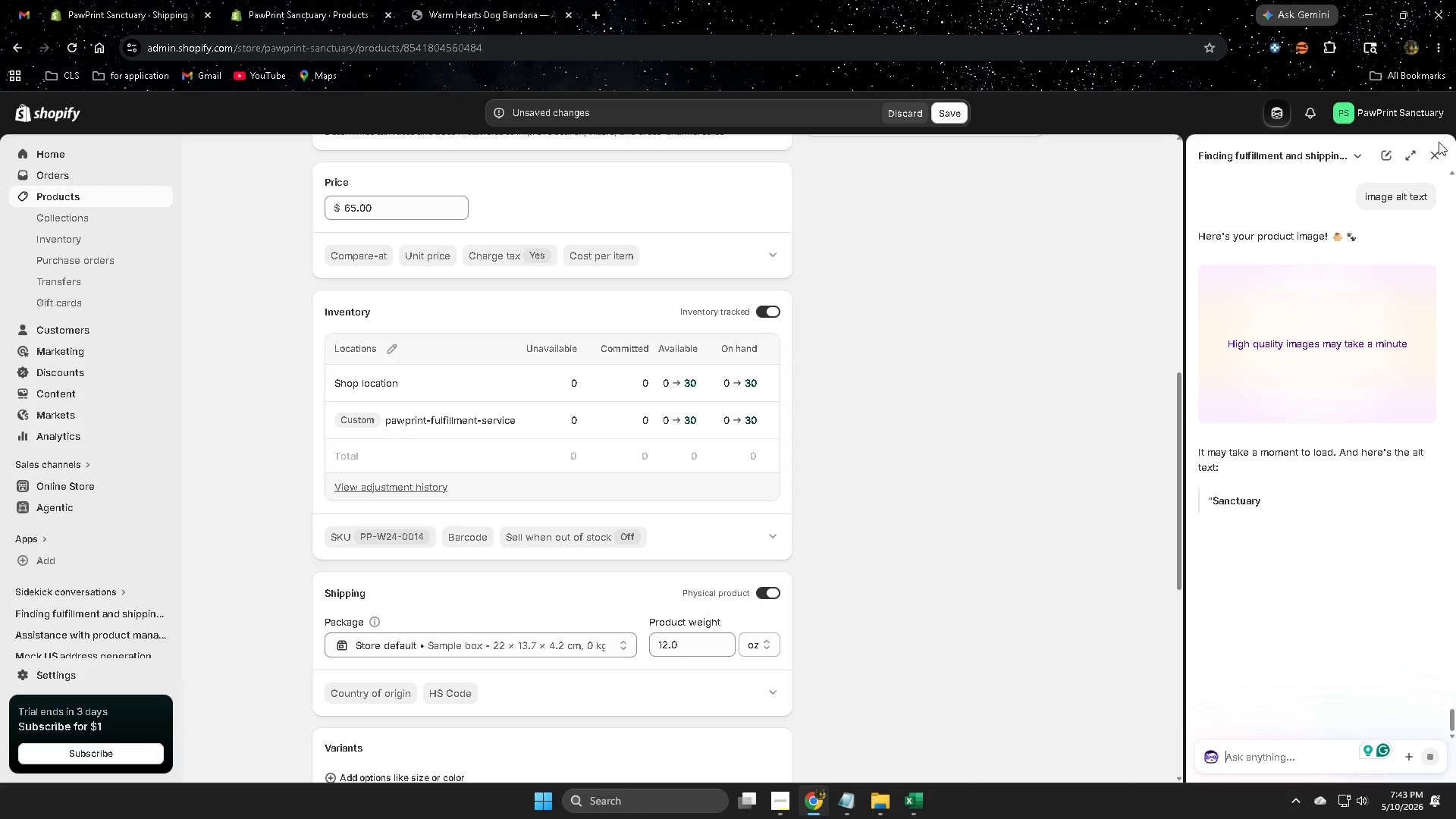 
mouse_move([1394, 370])
 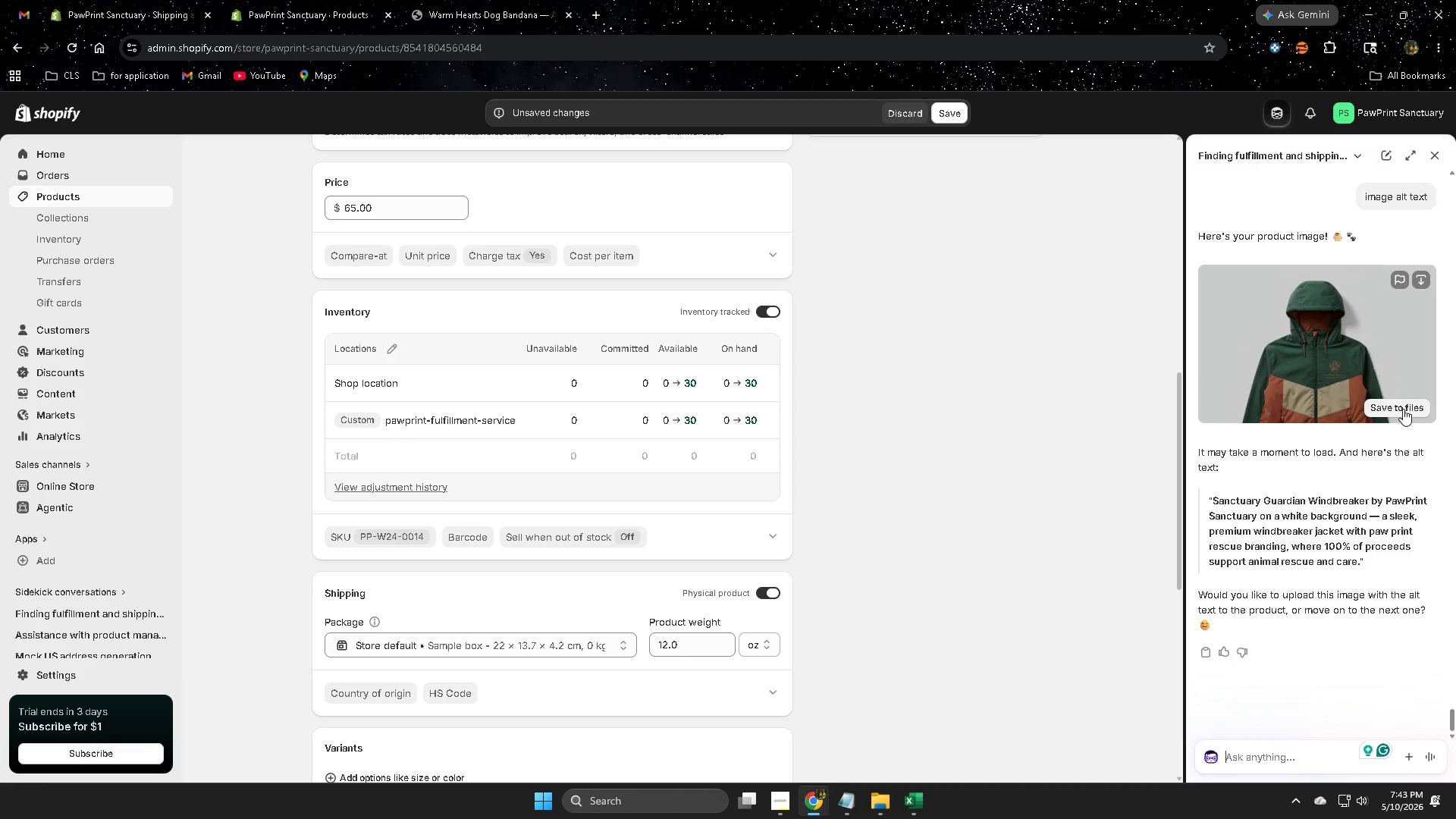 
left_click([1403, 409])
 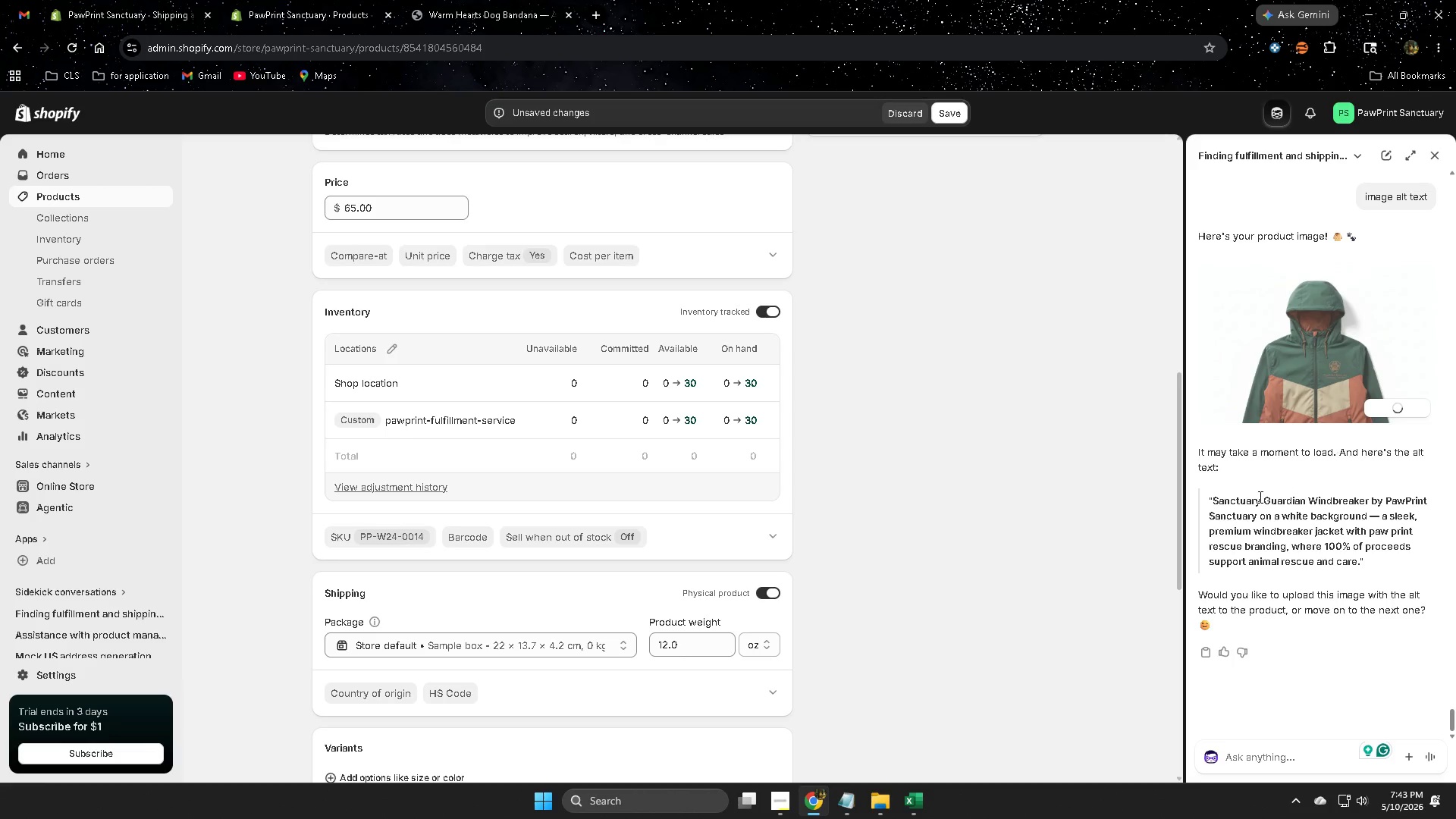 
left_click_drag(start_coordinate=[1222, 501], to_coordinate=[1352, 563])
 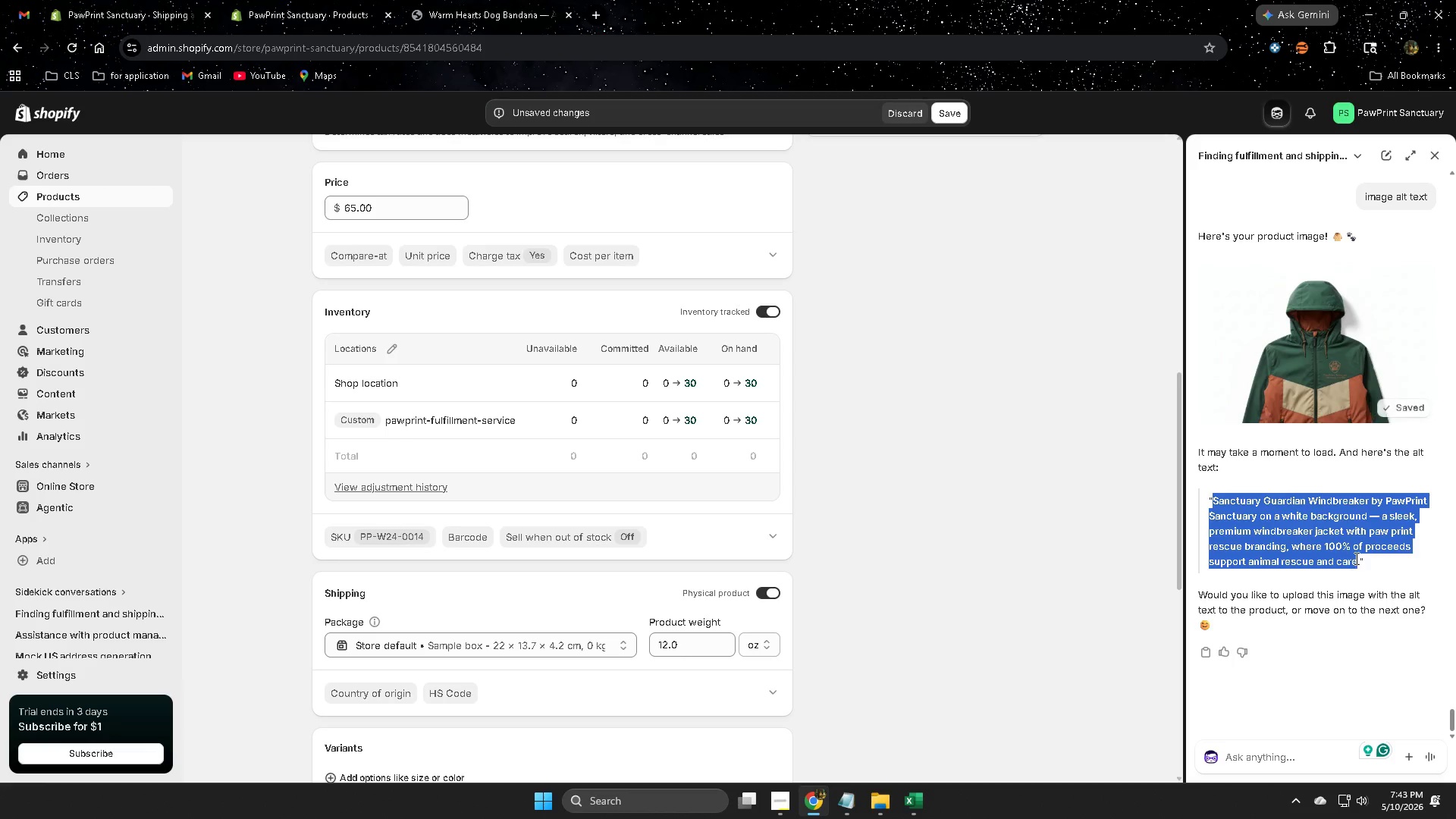 
key(Control+C)
 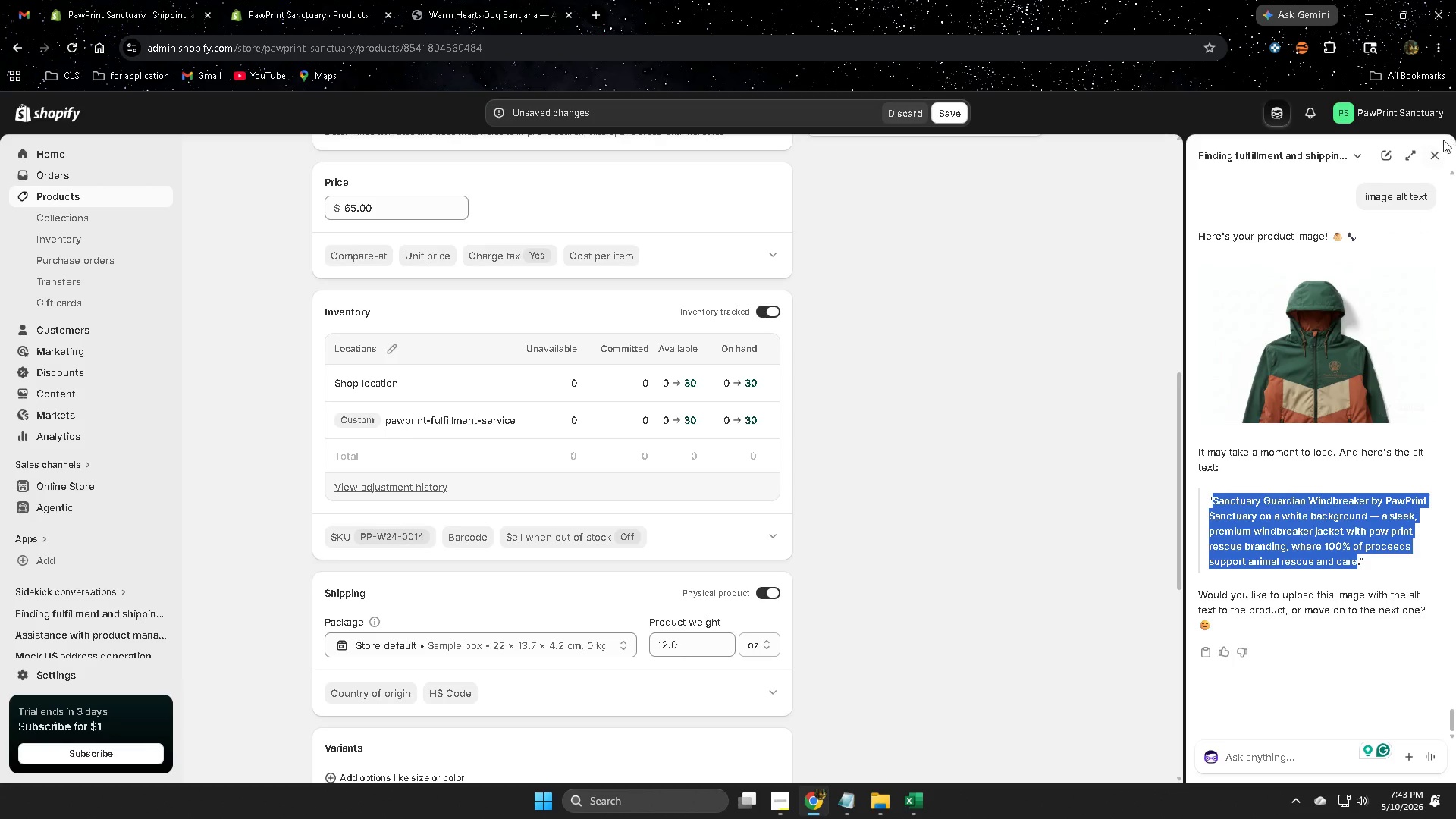 
left_click([1436, 156])
 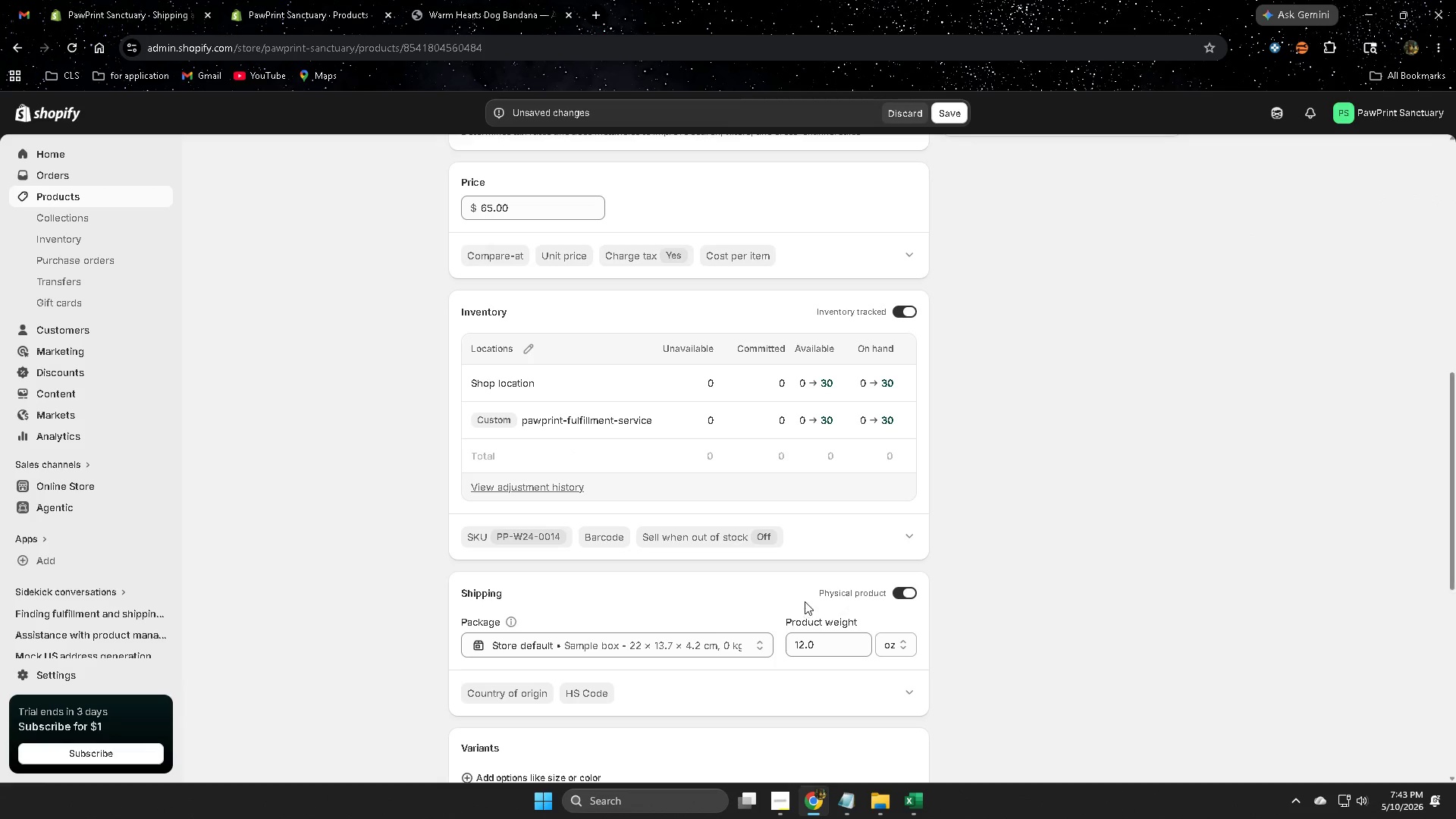 
scroll: coordinate [855, 588], scroll_direction: up, amount: 3.0
 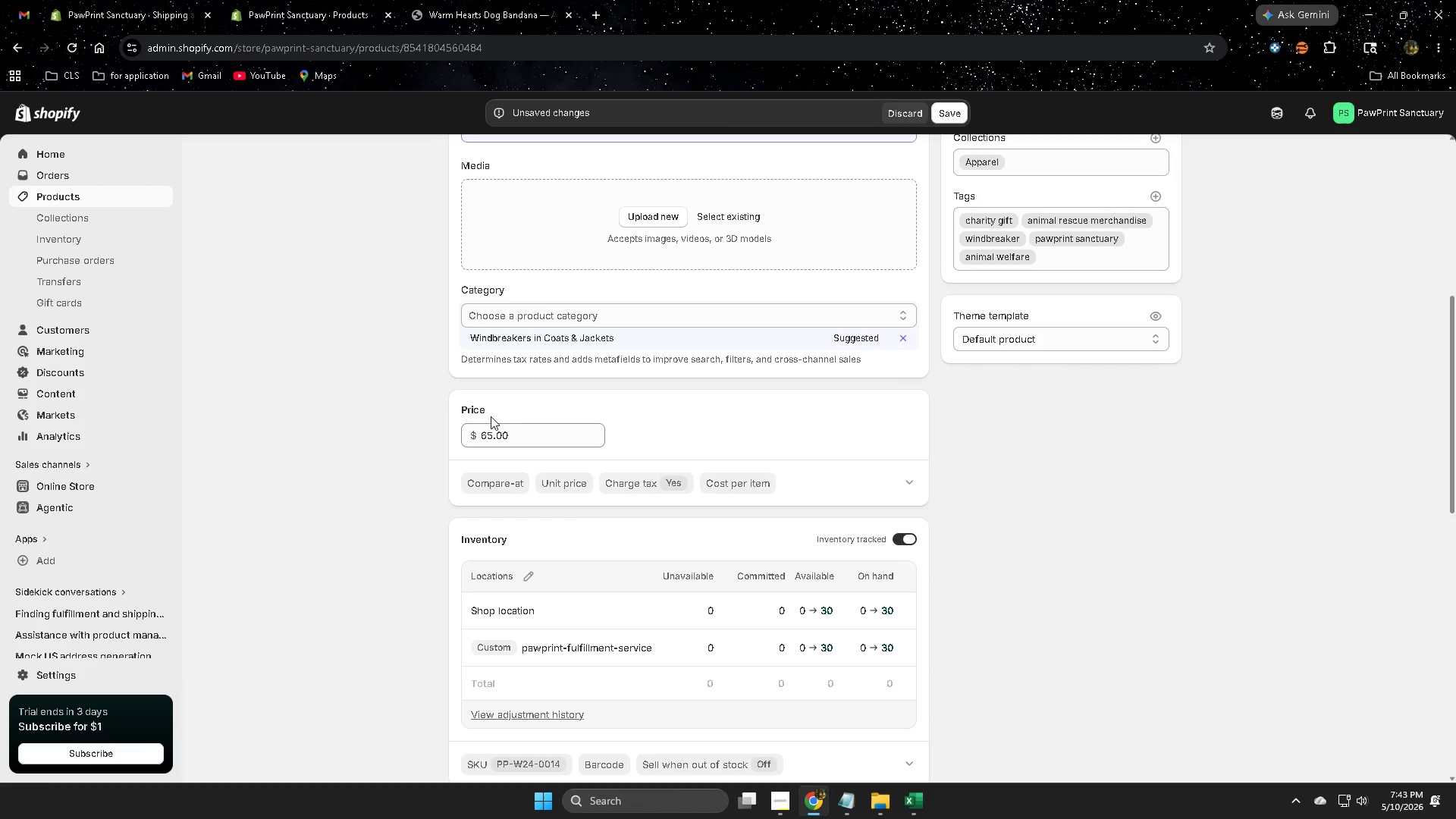 
left_click([498, 338])
 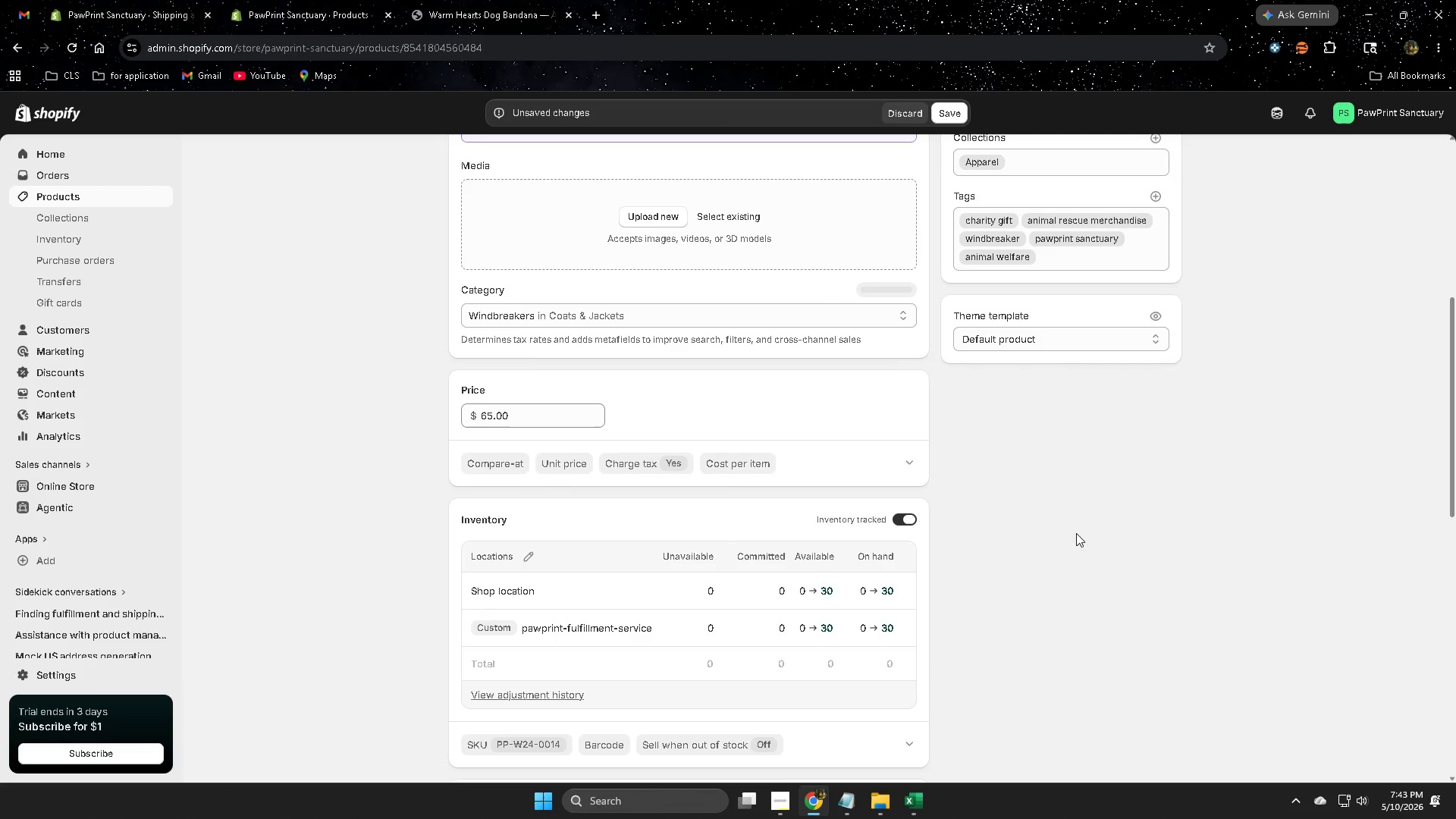 
scroll: coordinate [669, 428], scroll_direction: up, amount: 5.0
 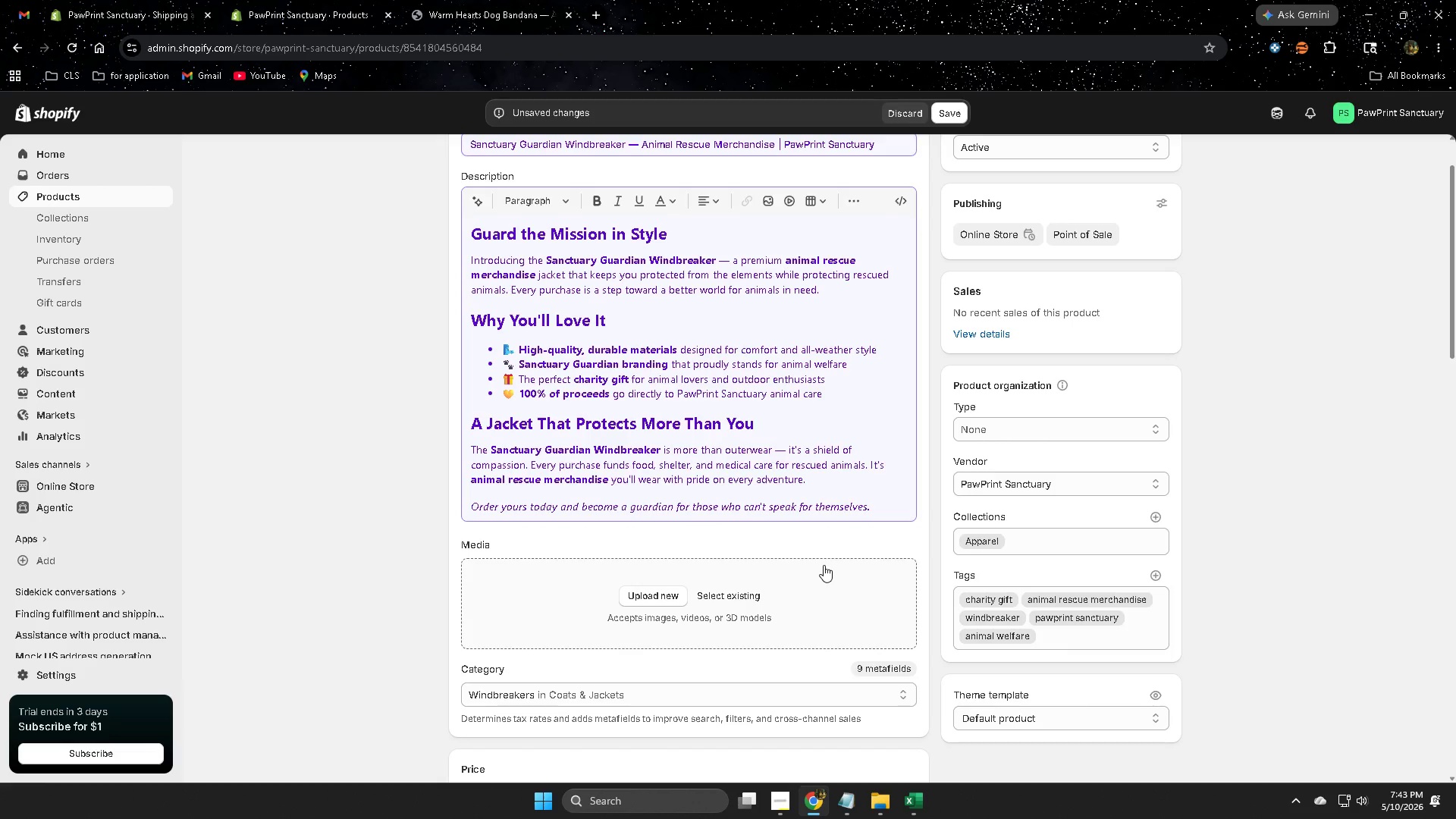 
wait(10.95)
 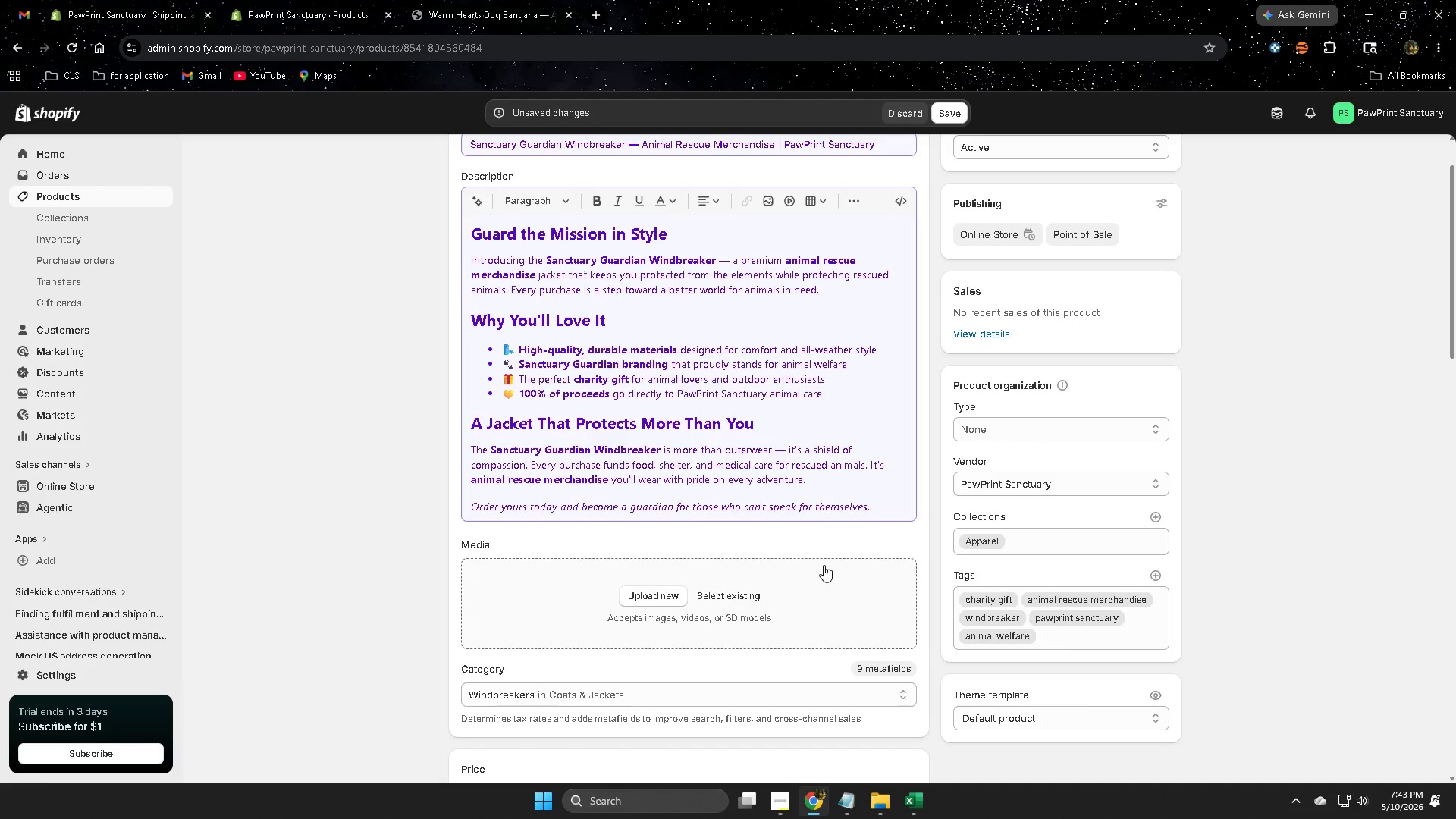 
left_click([398, 418])
 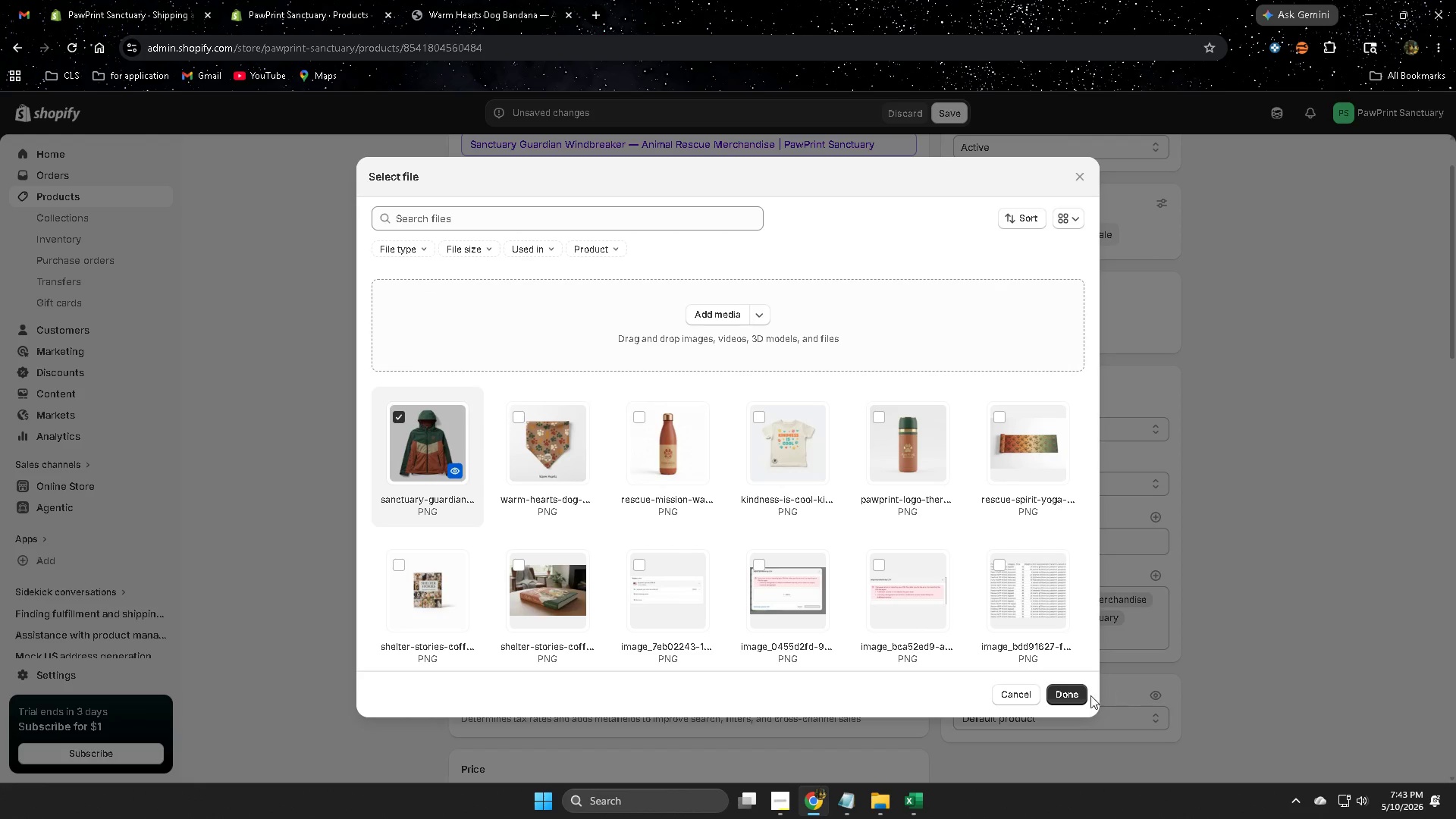 
left_click([1075, 693])
 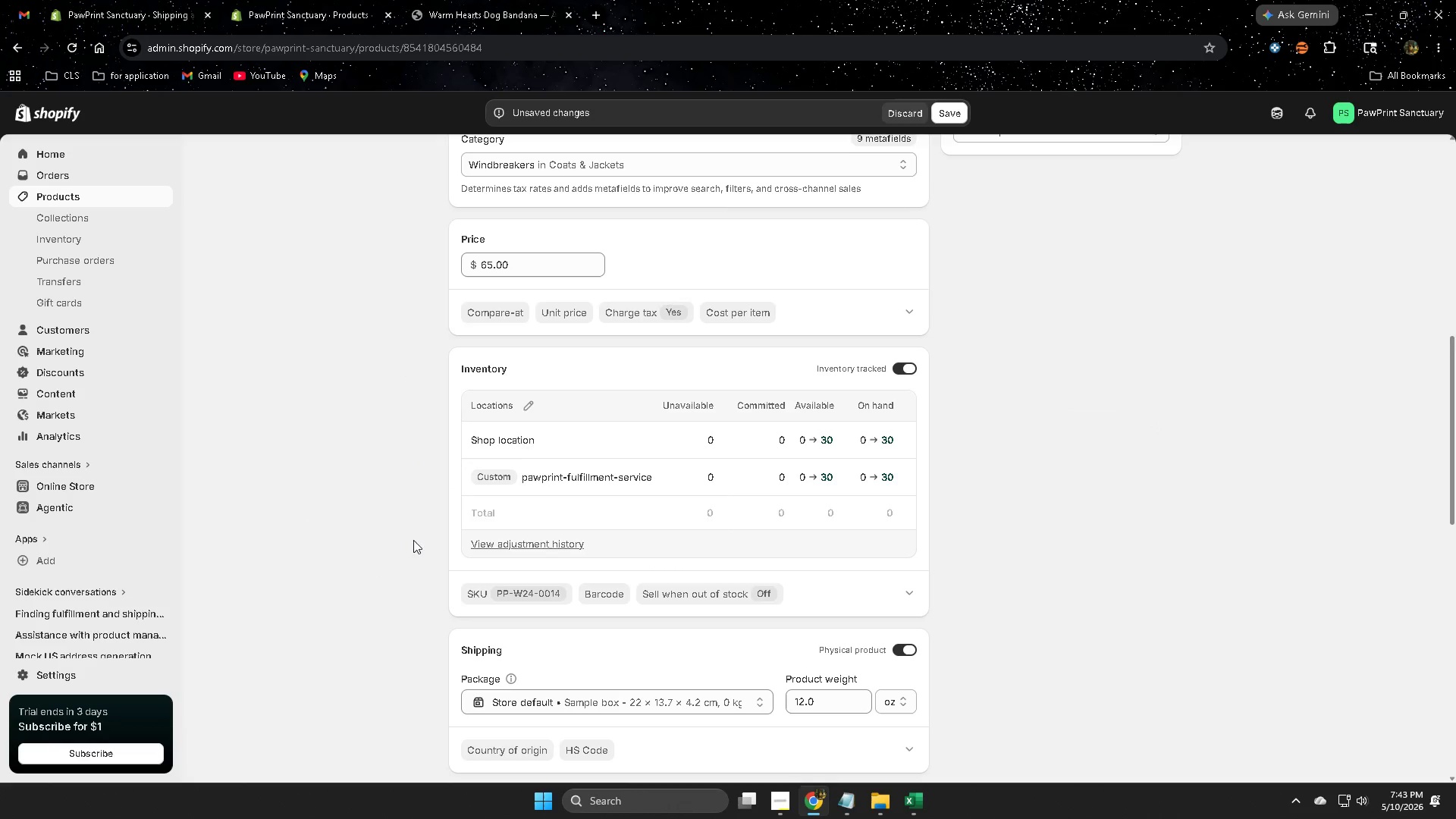 
scroll: coordinate [423, 539], scroll_direction: down, amount: 11.0
 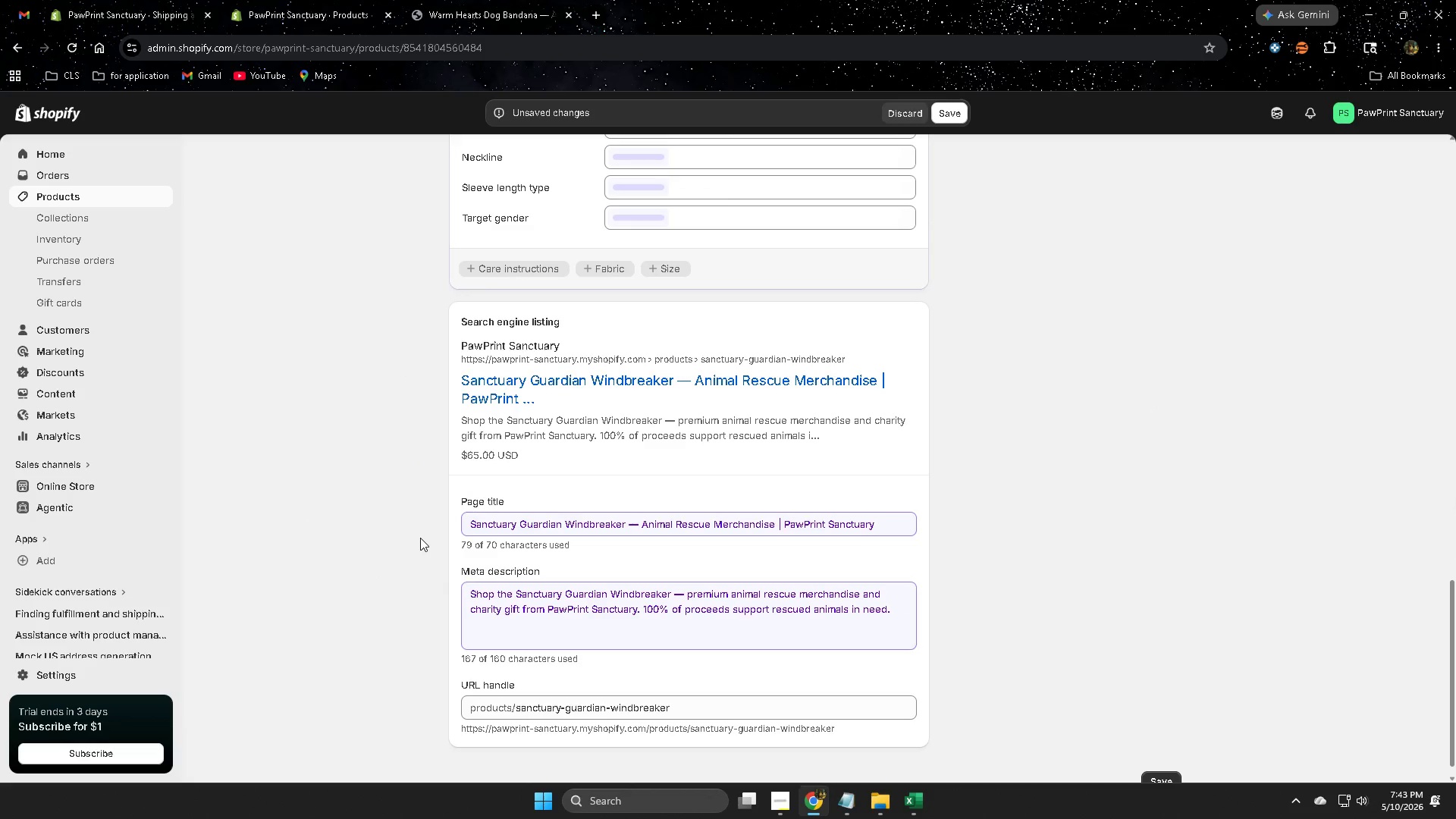 
scroll: coordinate [405, 532], scroll_direction: up, amount: 8.0
 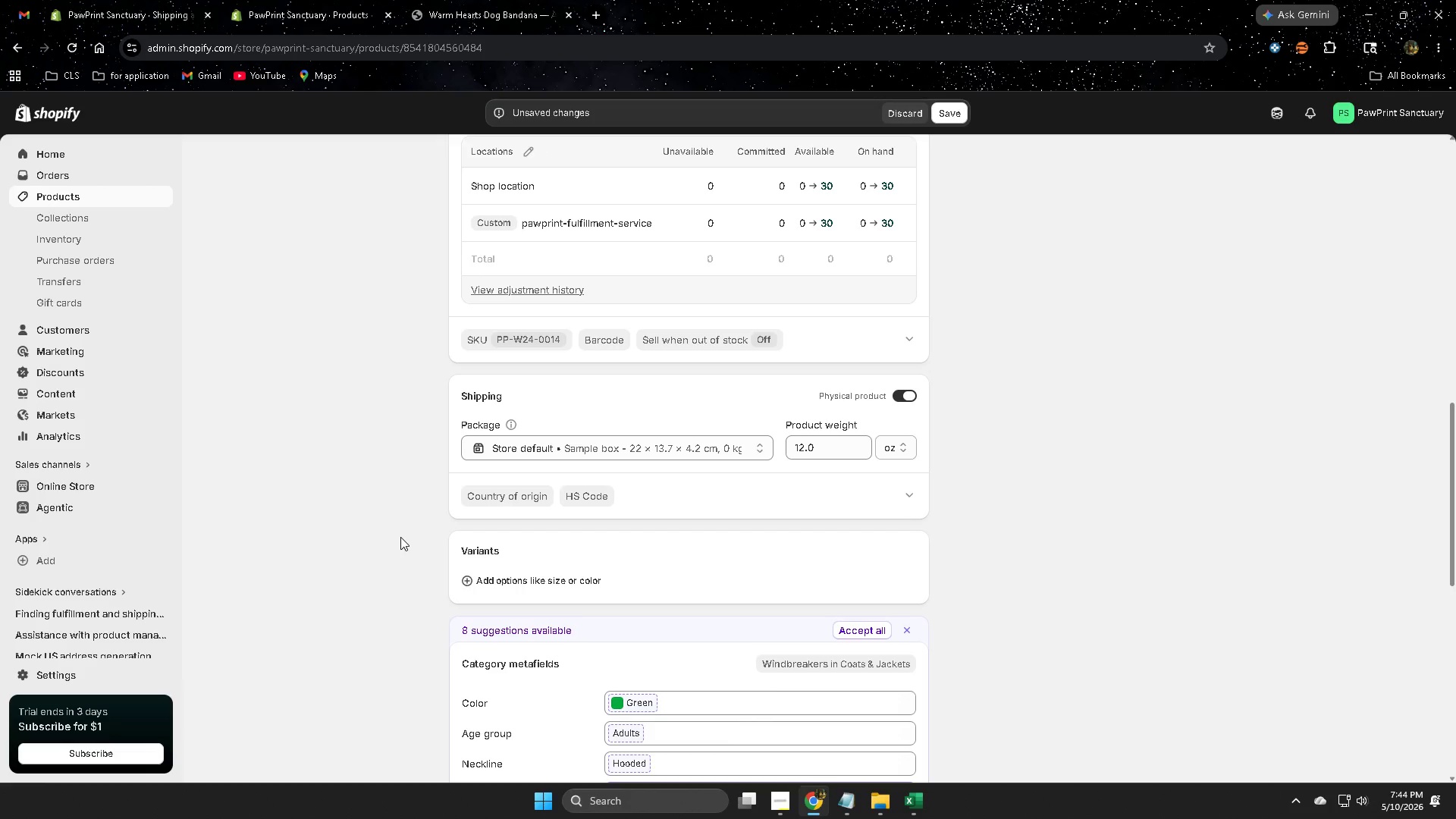 
wait(43.11)
 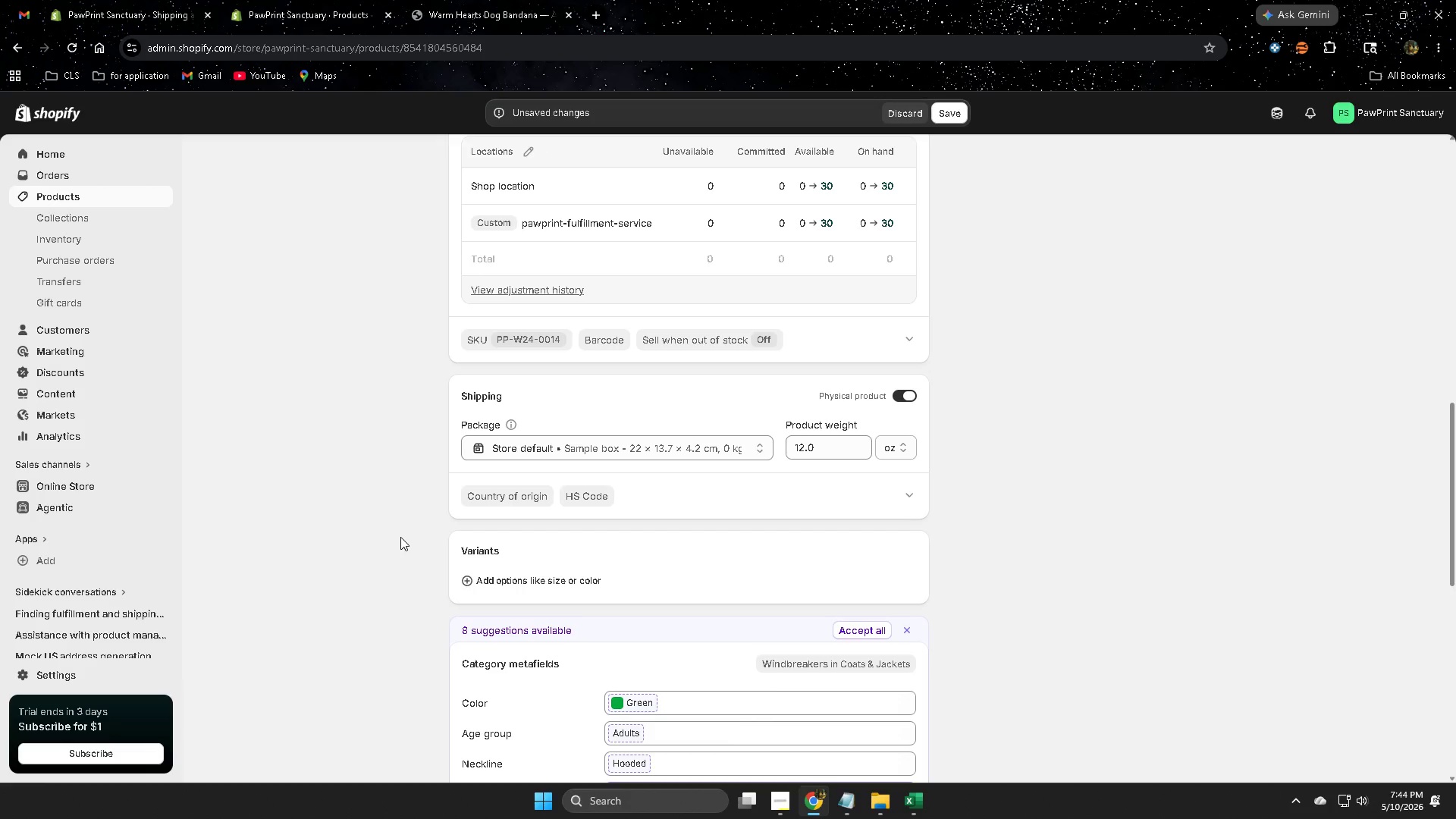 
scroll: coordinate [1103, 549], scroll_direction: down, amount: 3.0
 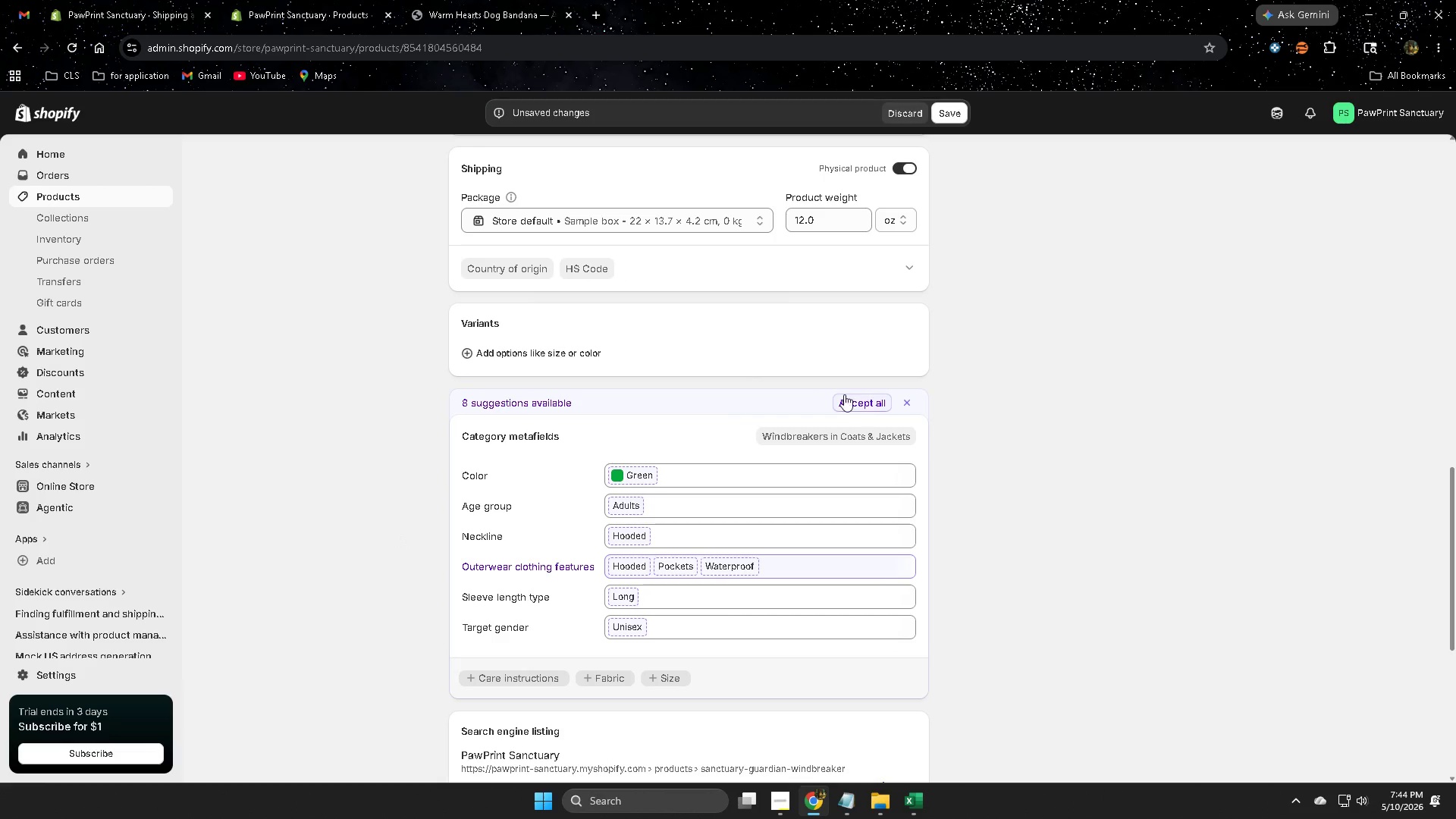 
left_click([851, 405])
 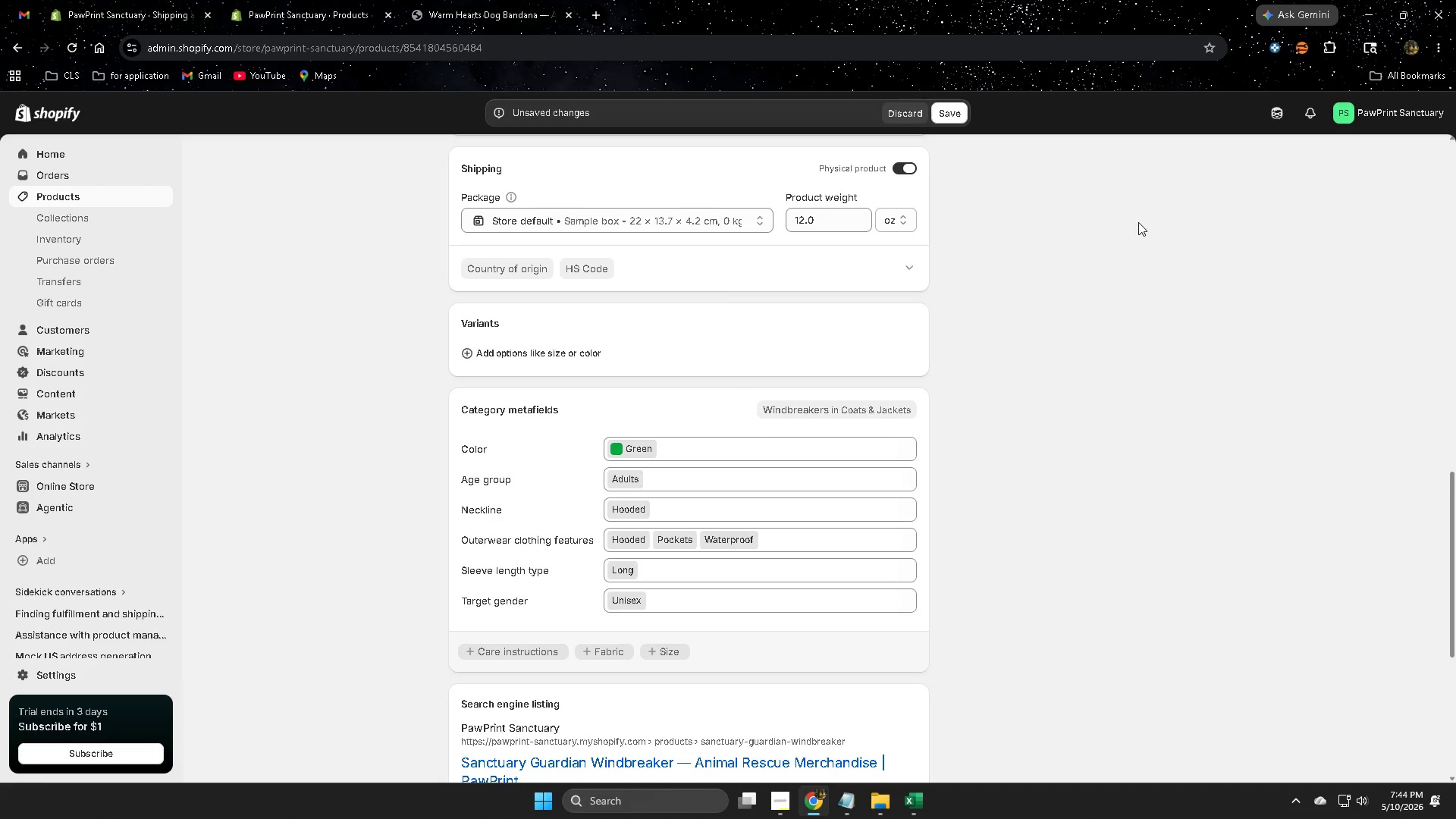 
wait(6.45)
 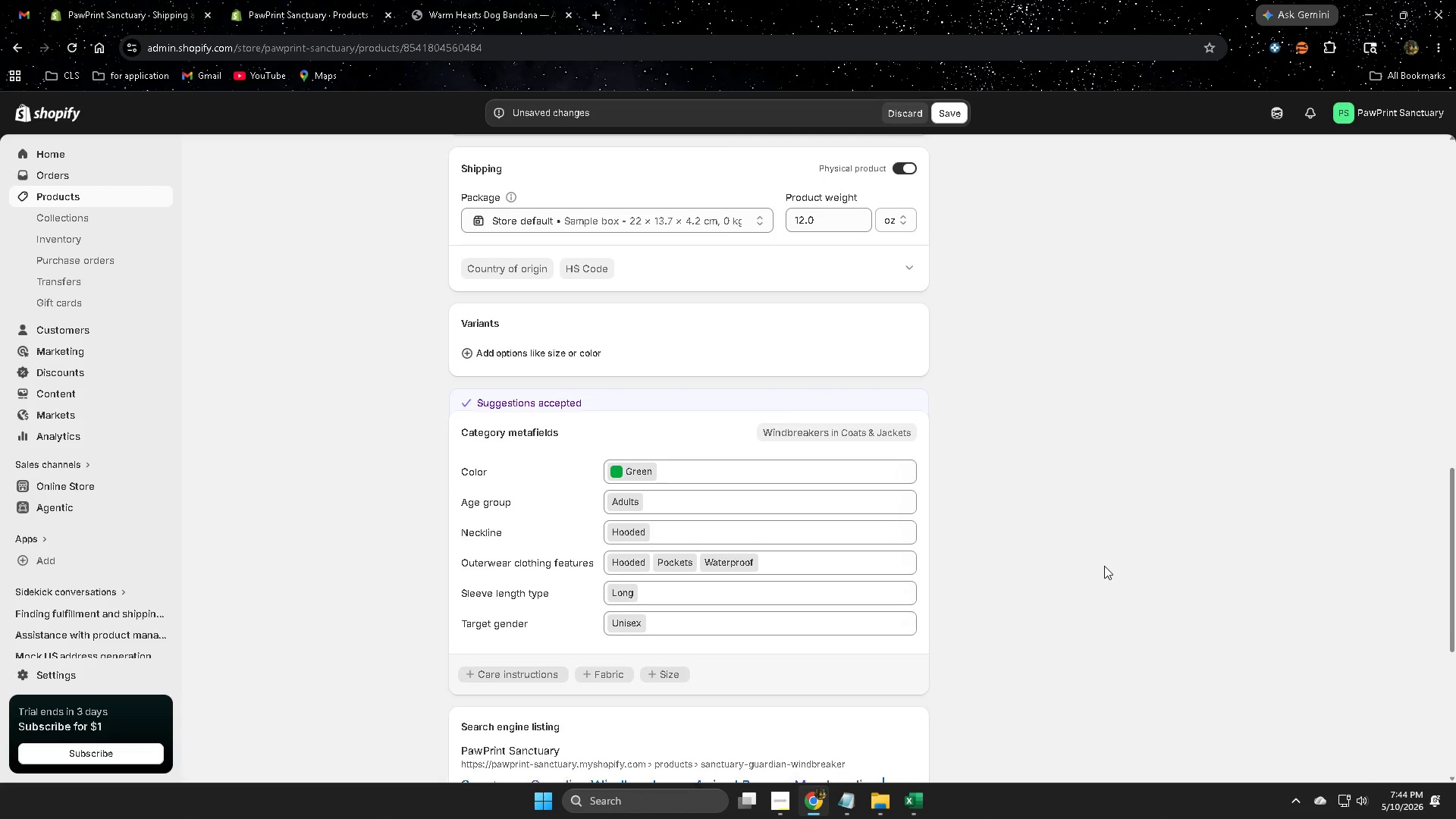 
scroll: coordinate [1153, 229], scroll_direction: up, amount: 14.0
 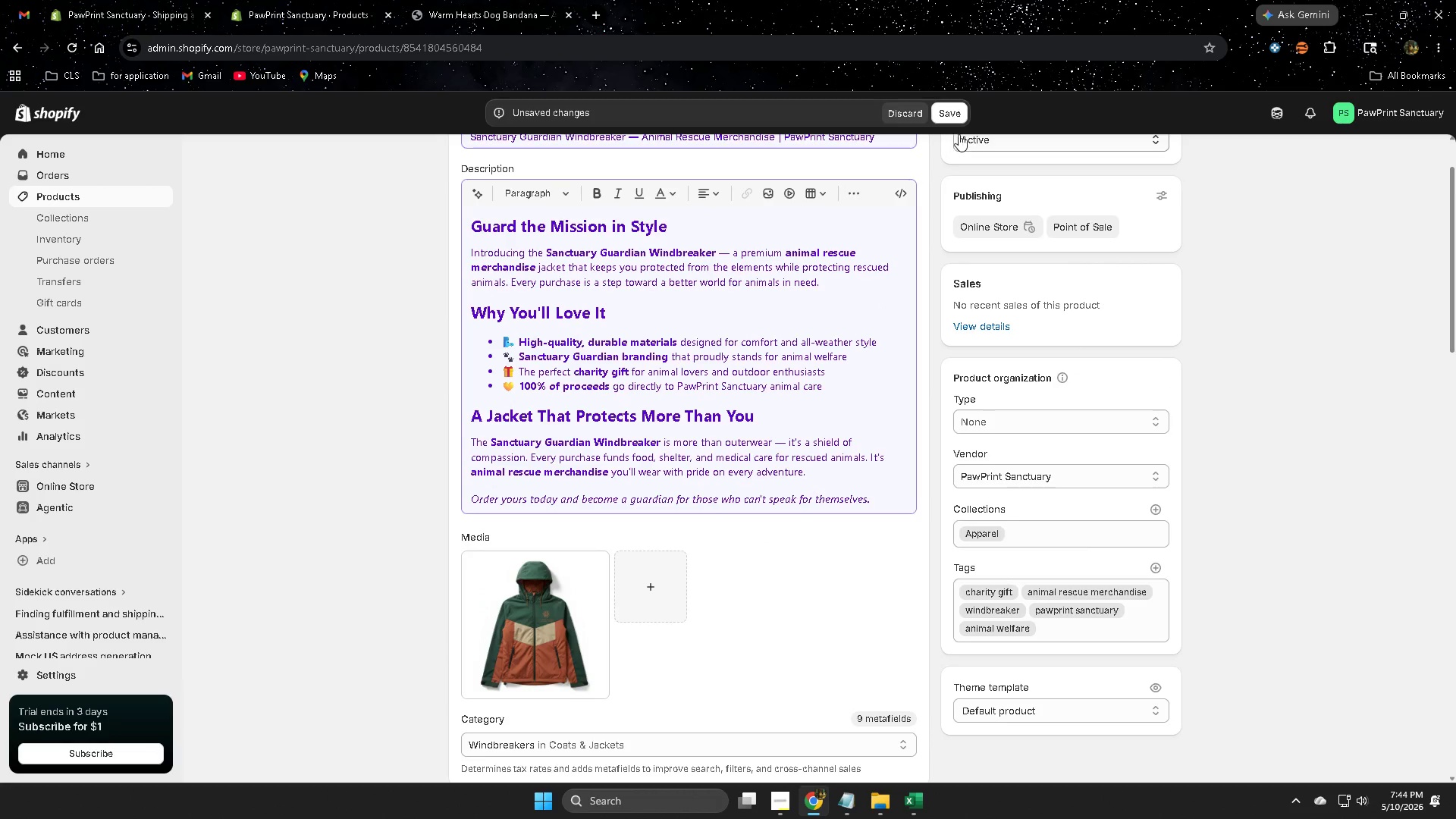 
scroll: coordinate [401, 449], scroll_direction: down, amount: 27.0
 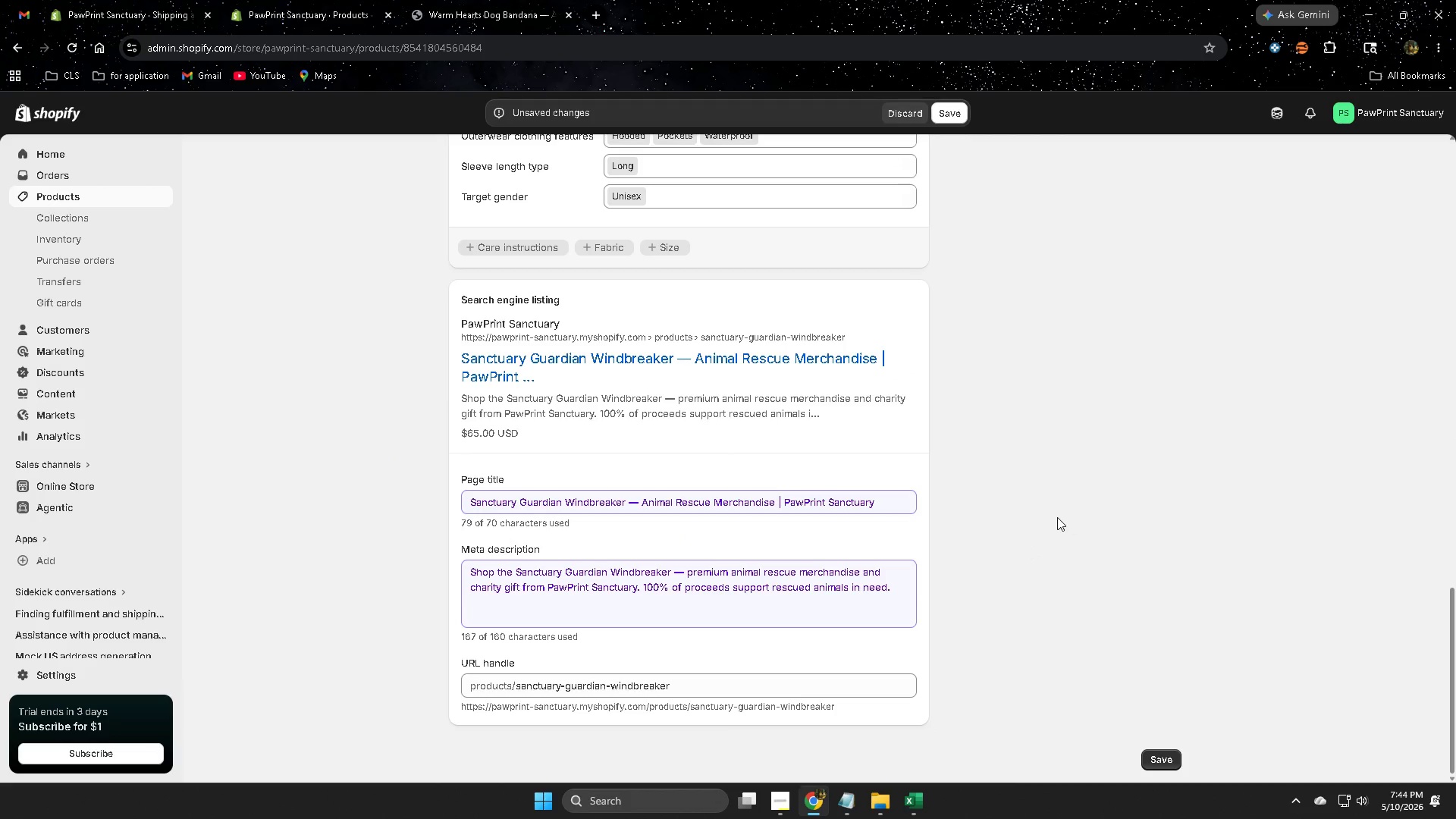 
scroll: coordinate [413, 353], scroll_direction: up, amount: 14.0
 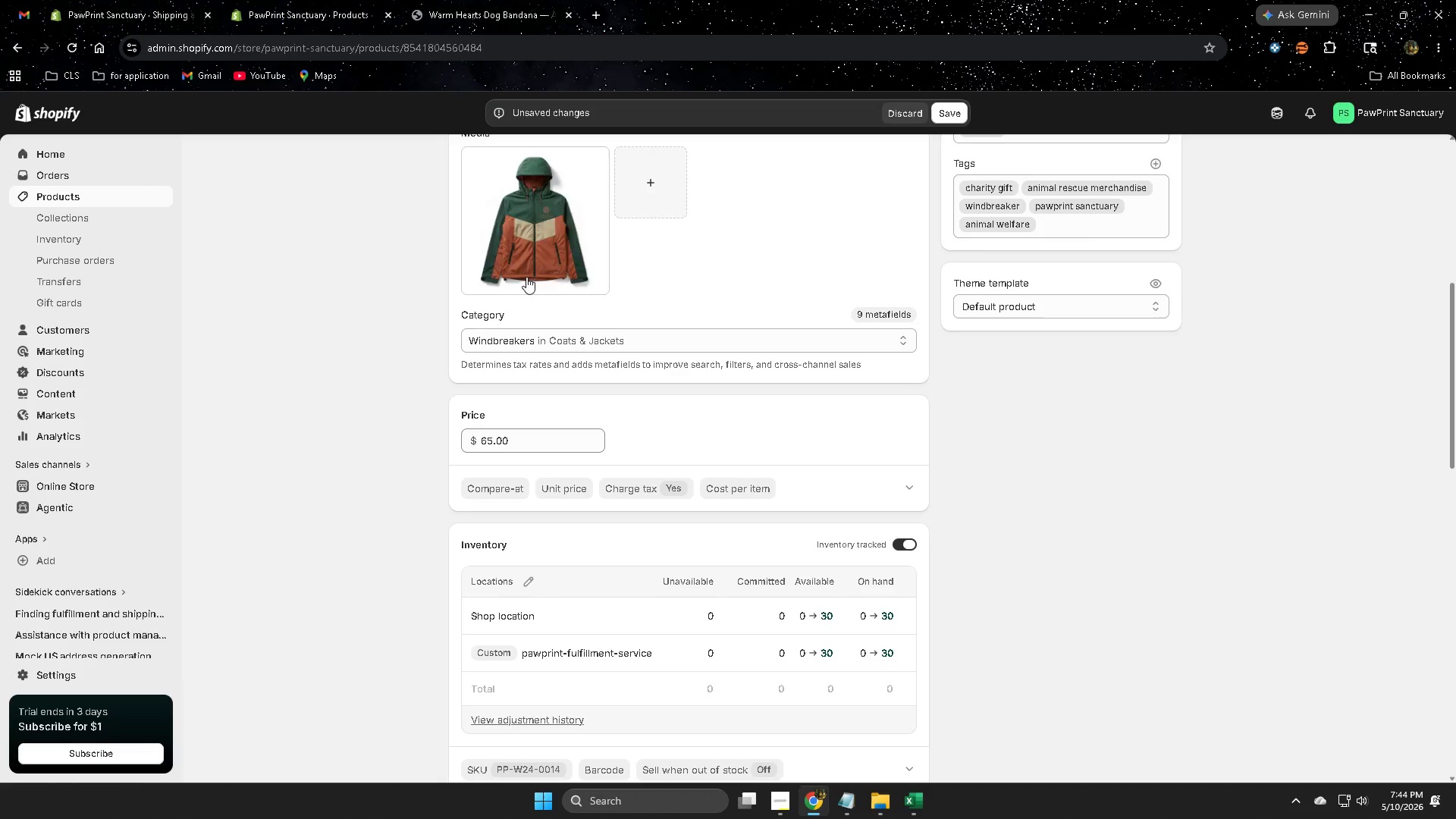 
left_click([525, 249])
 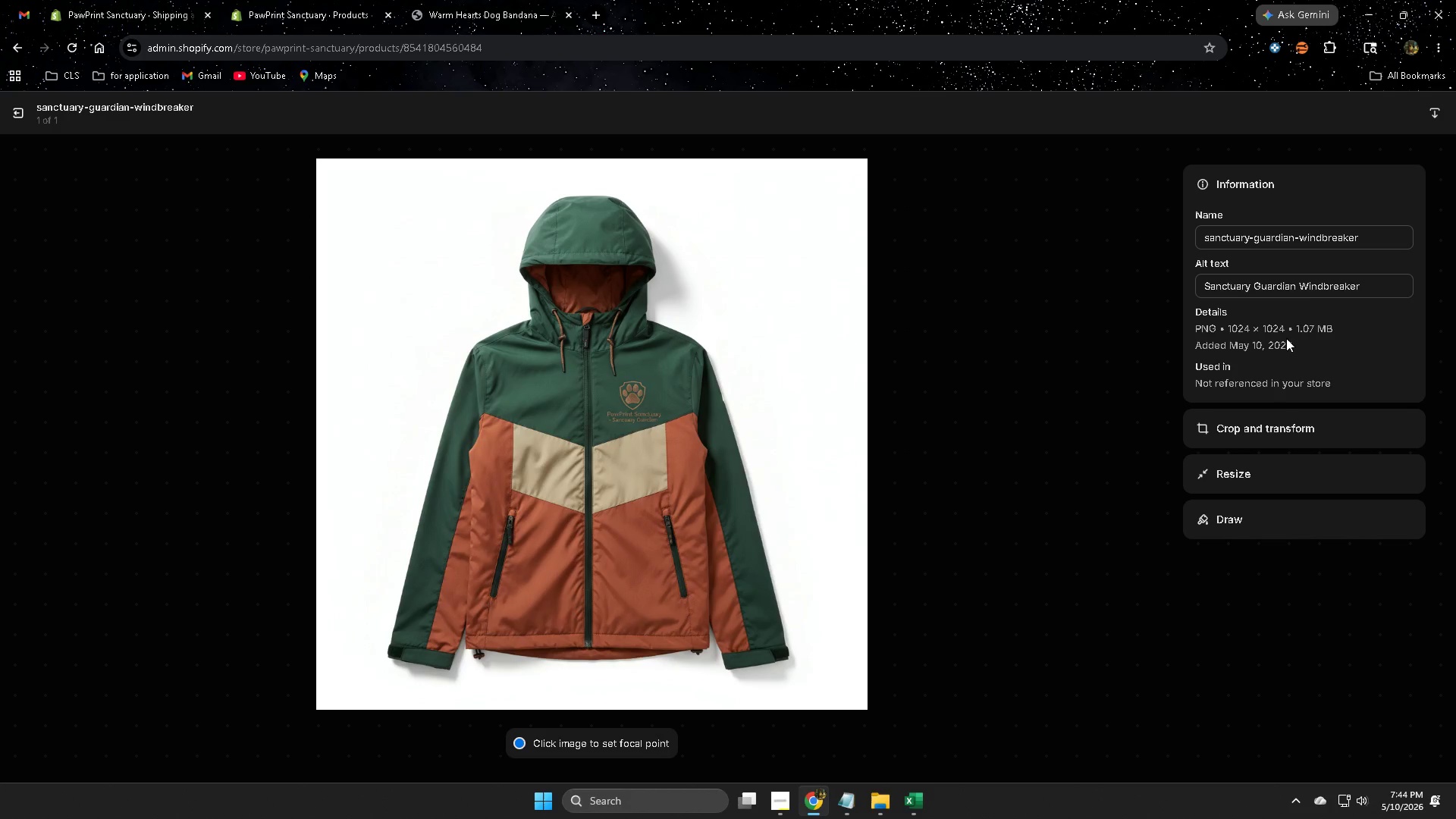 
double_click([1373, 289])
 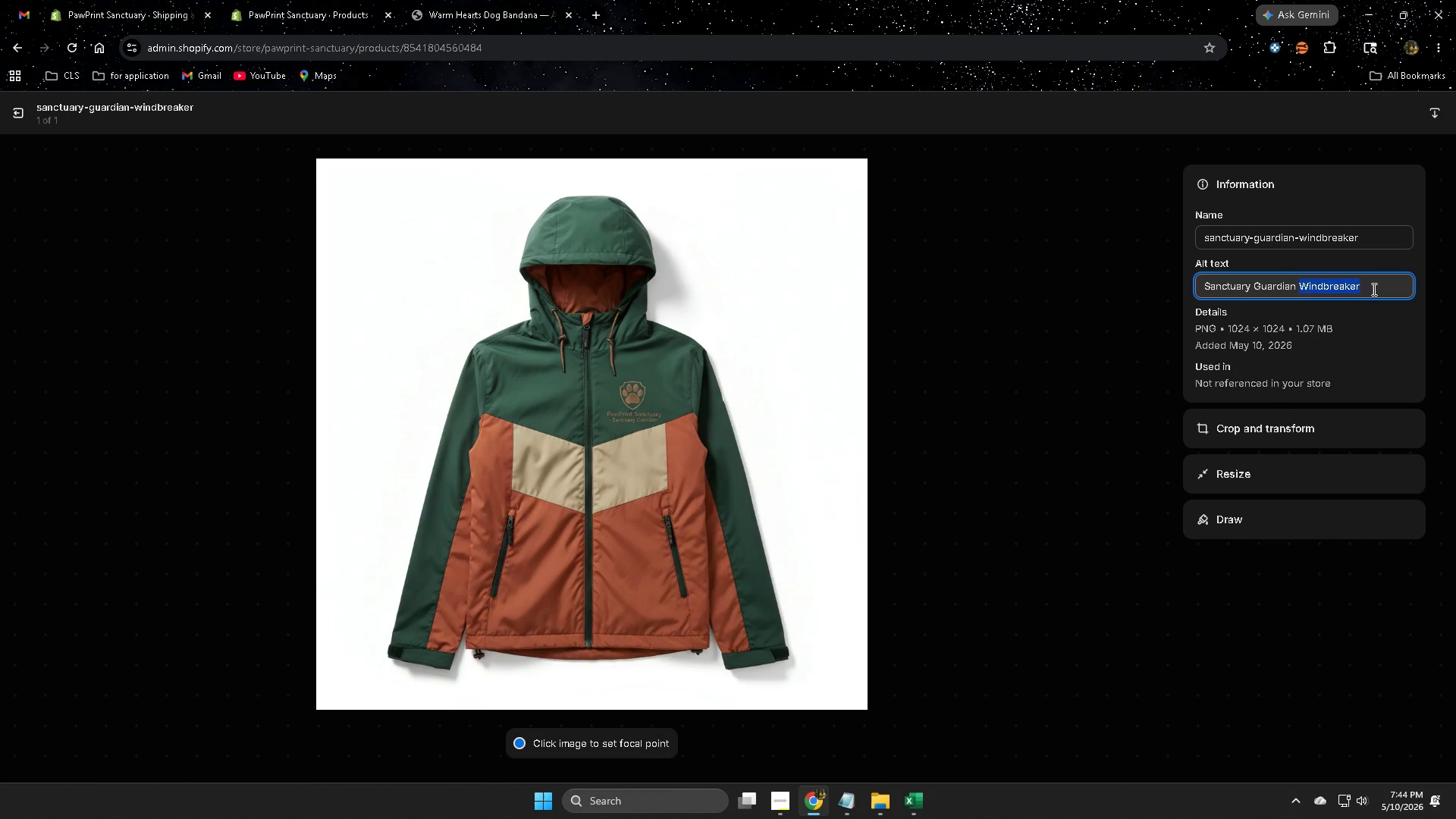 
triple_click([1373, 289])
 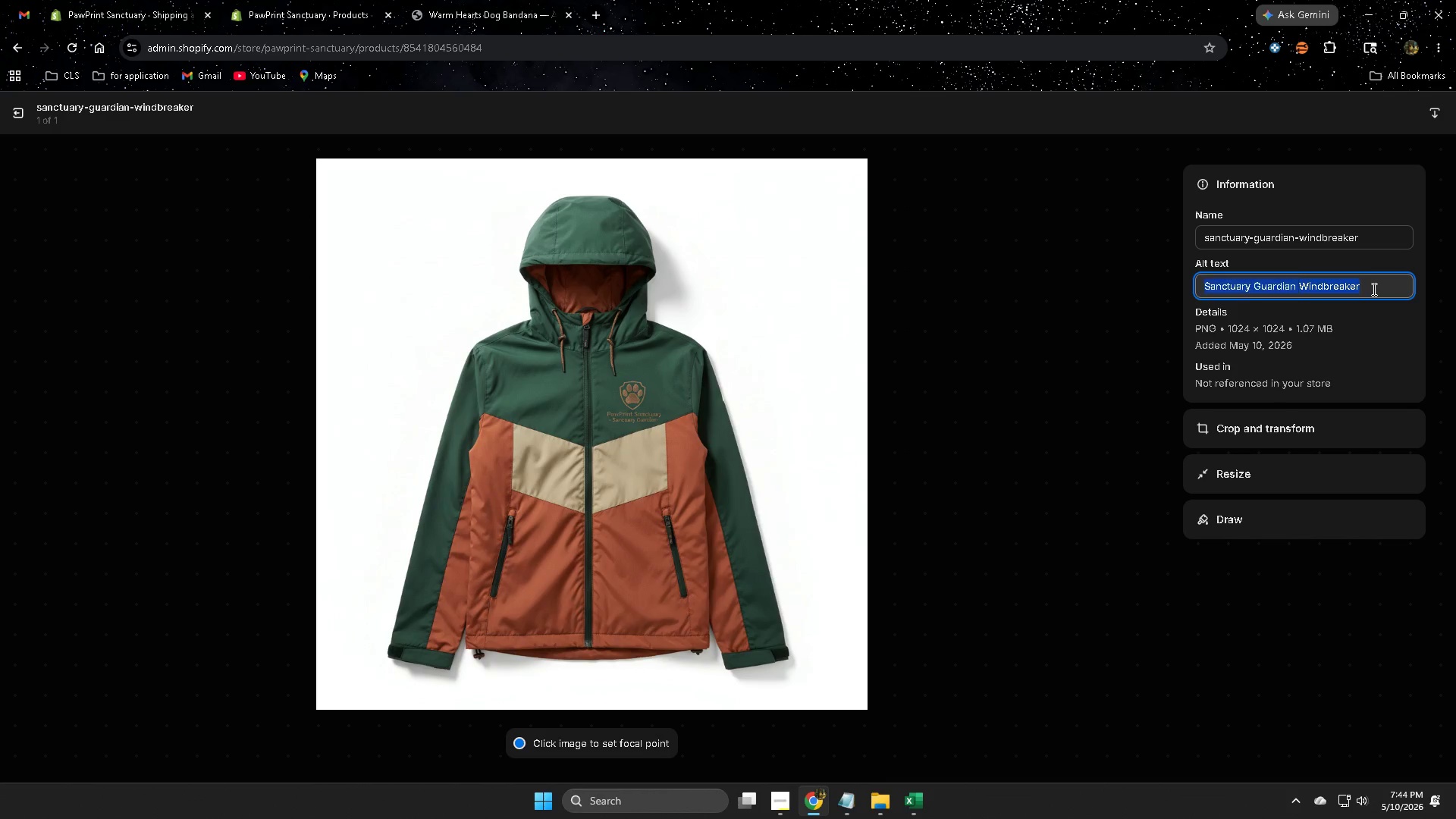 
key(Control+V)
 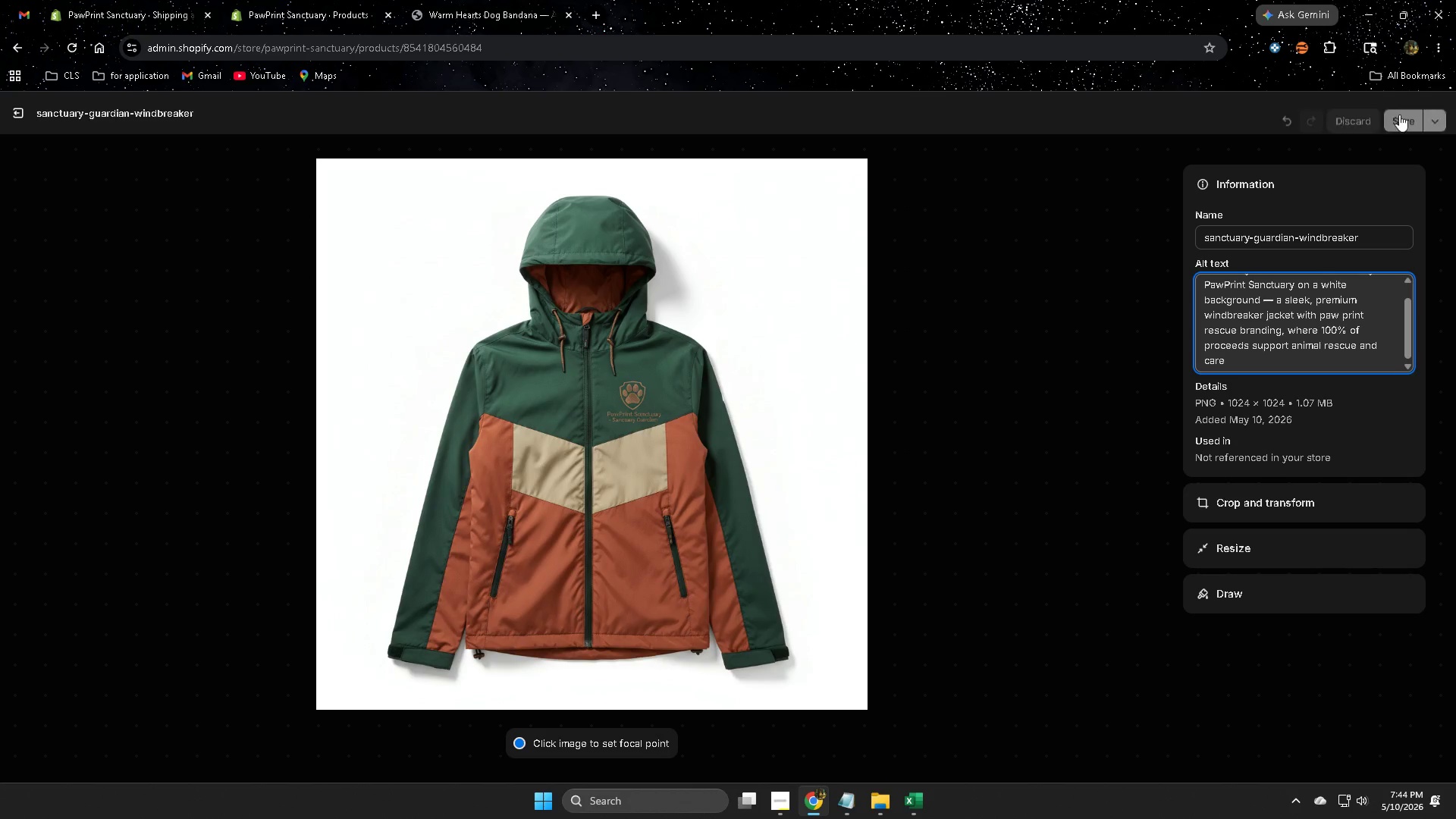 
left_click([1403, 111])
 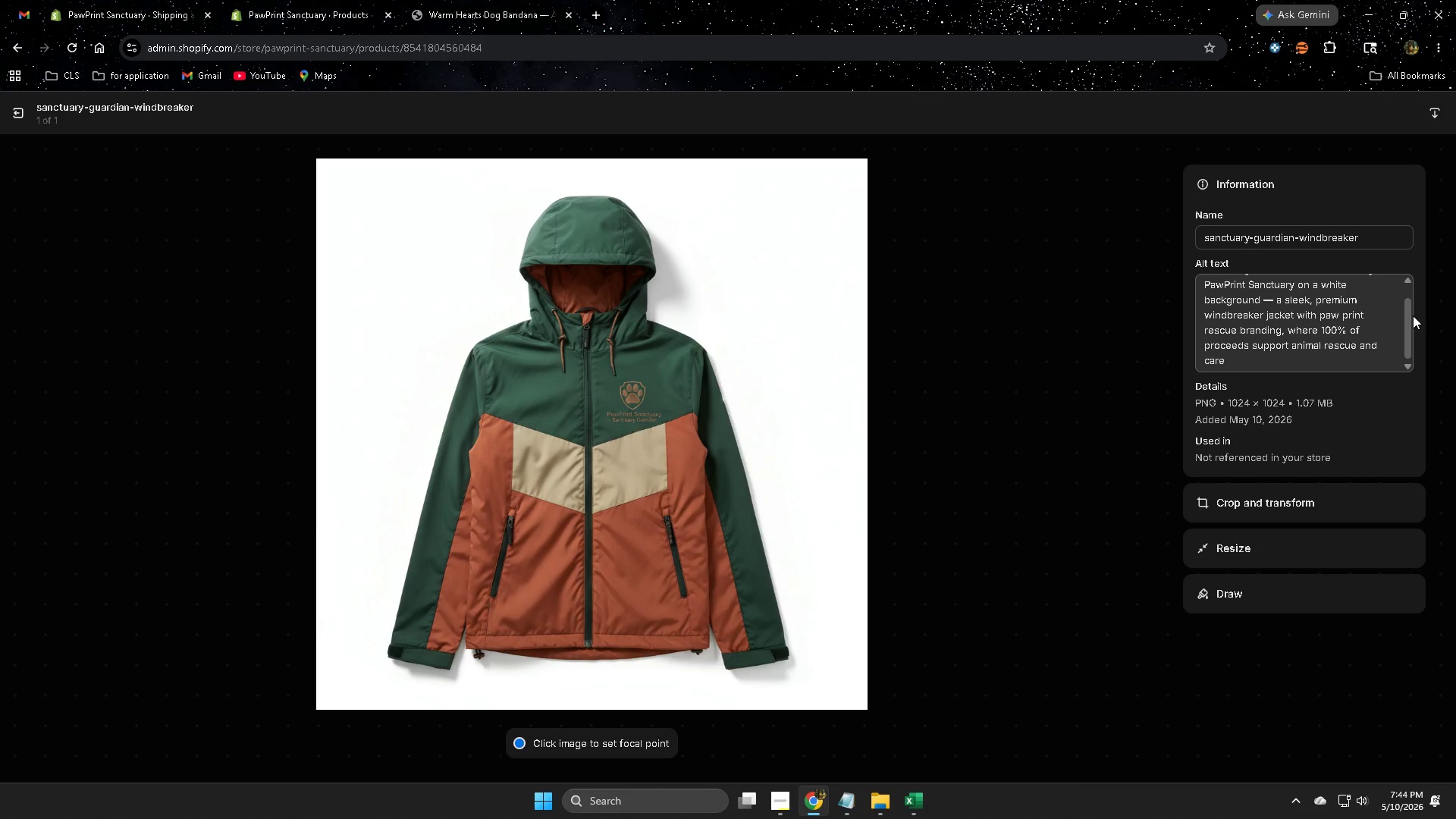 
wait(10.56)
 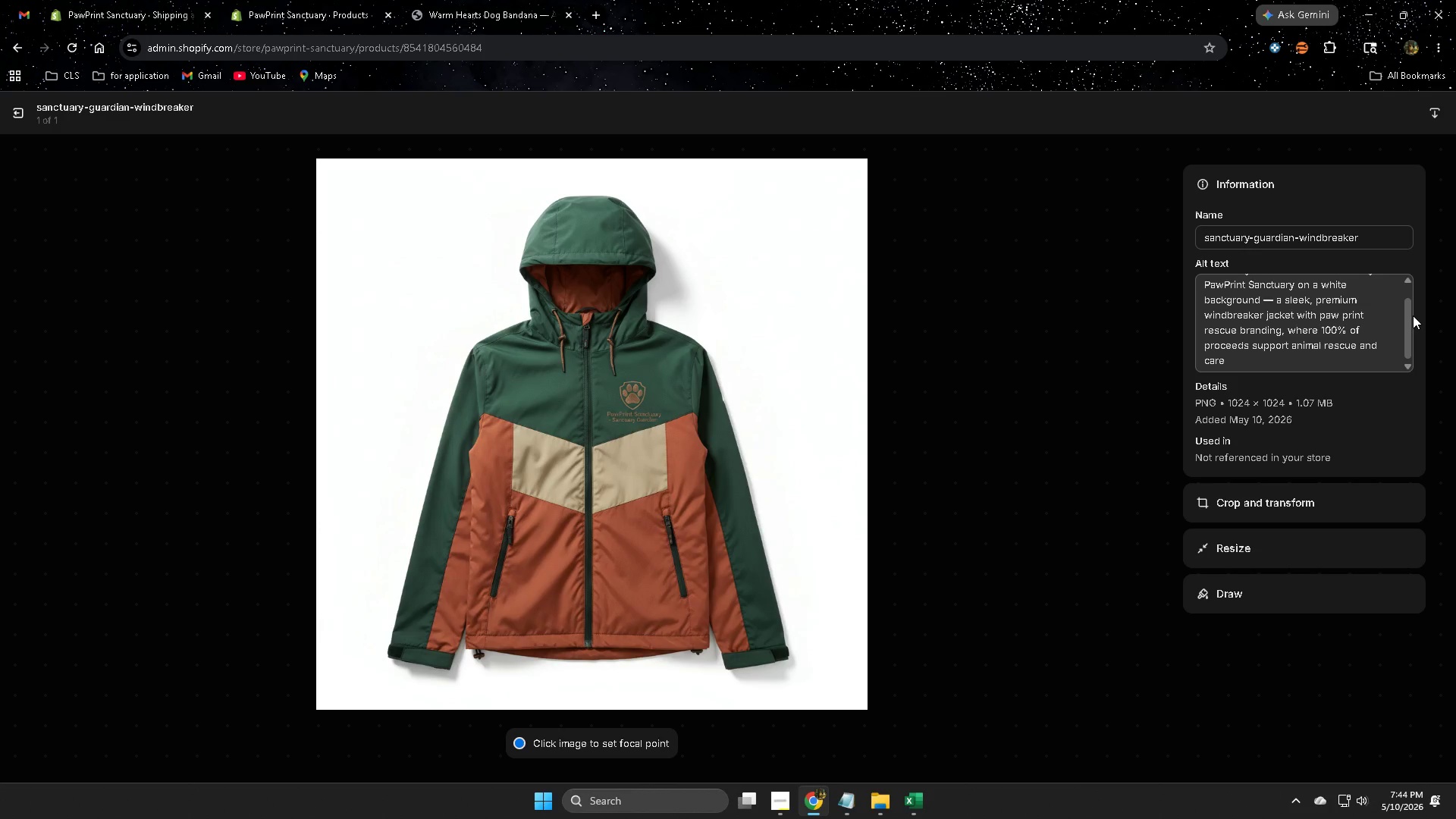 
left_click([18, 120])
 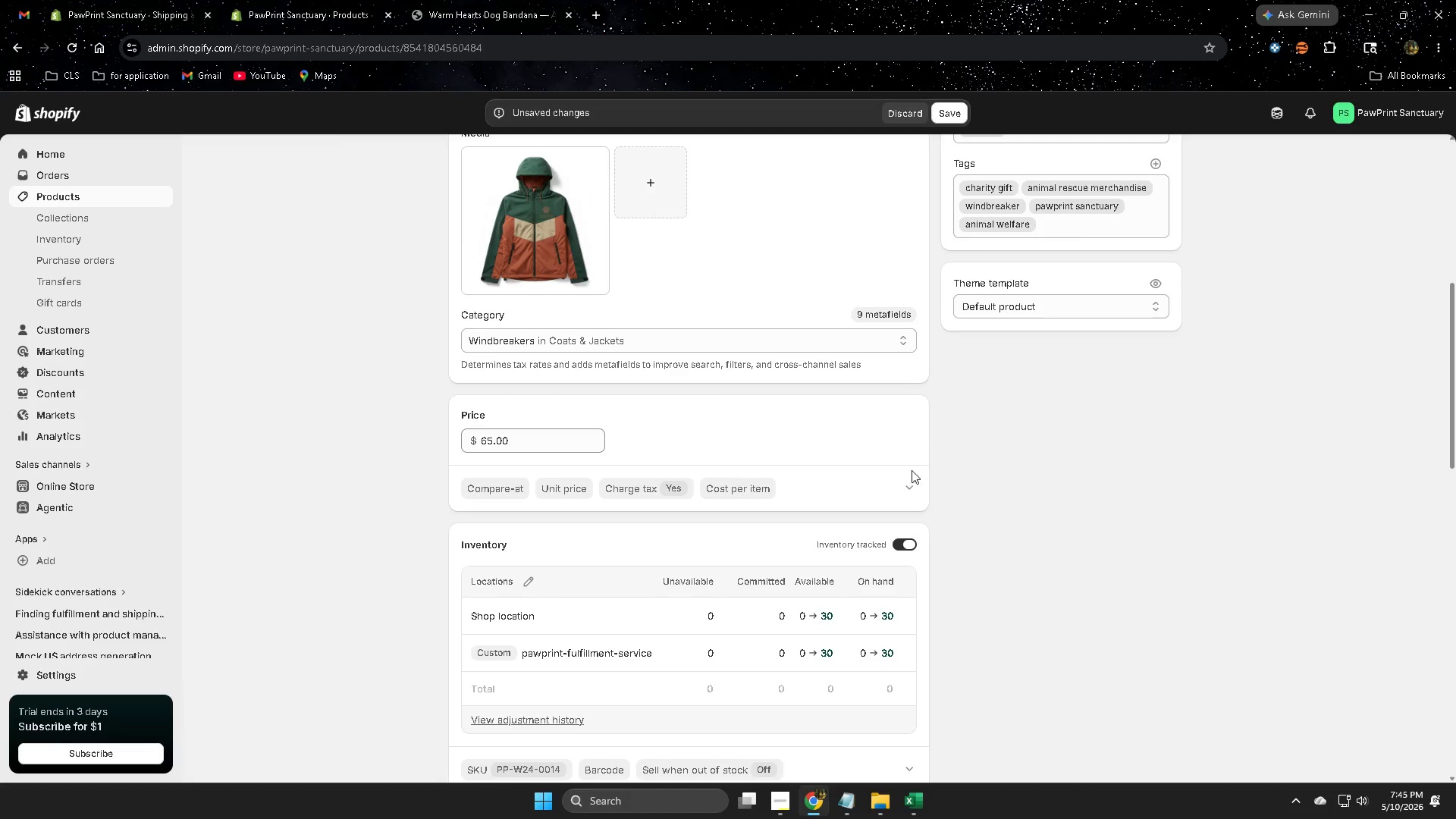 
scroll: coordinate [679, 431], scroll_direction: up, amount: 7.0
 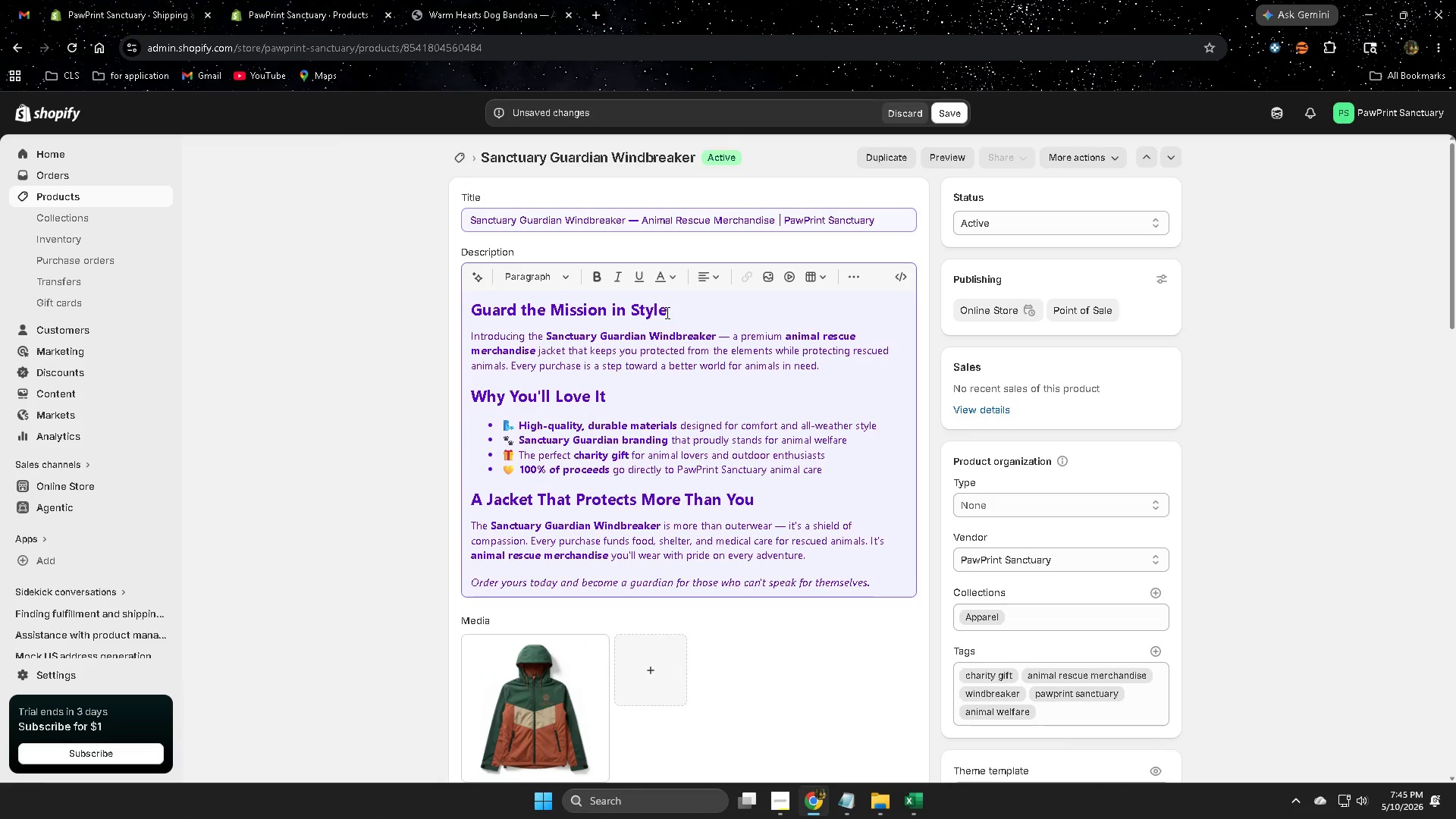 
left_click([666, 311])
 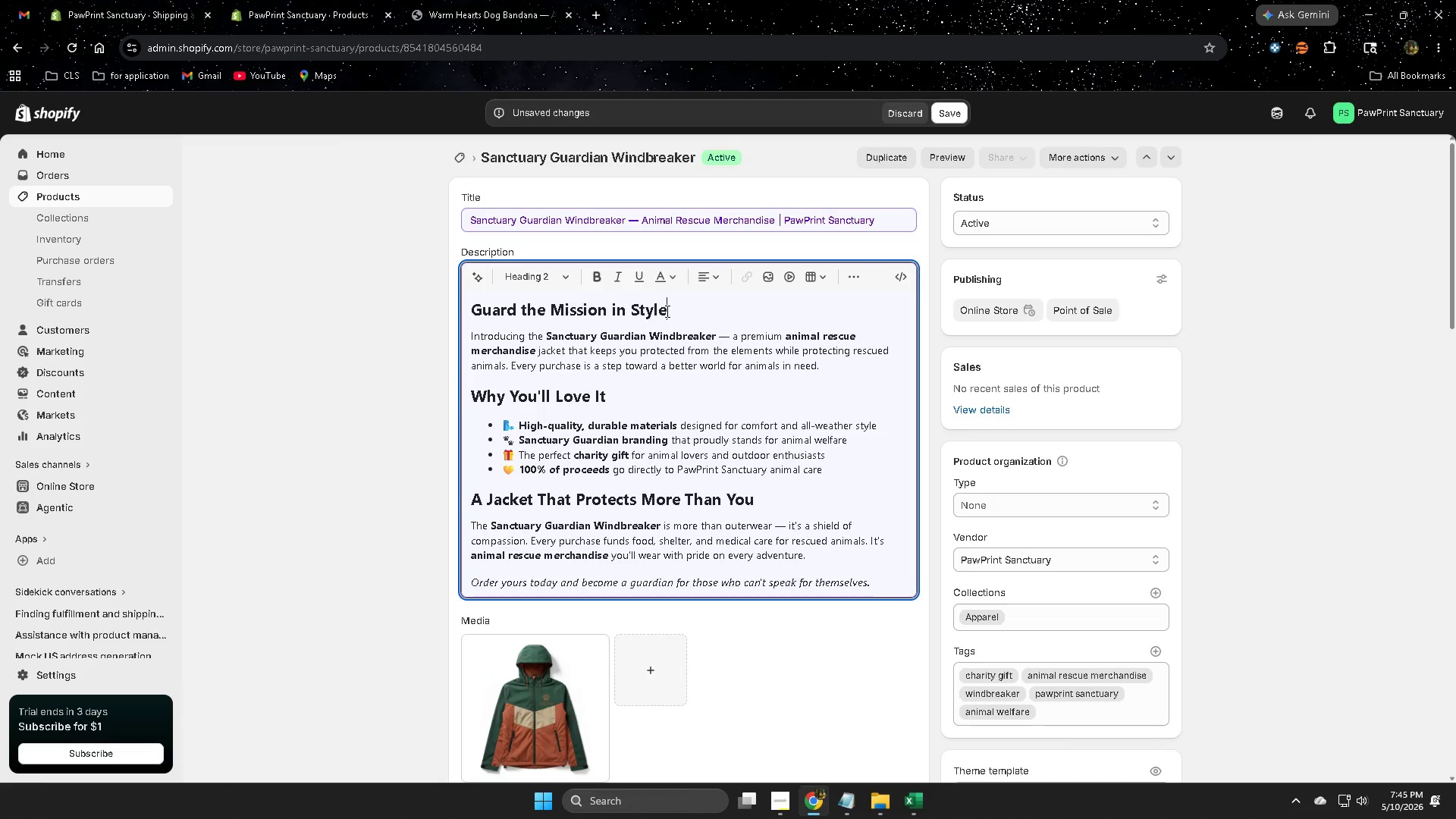 
left_click_drag(start_coordinate=[666, 311], to_coordinate=[485, 298])
 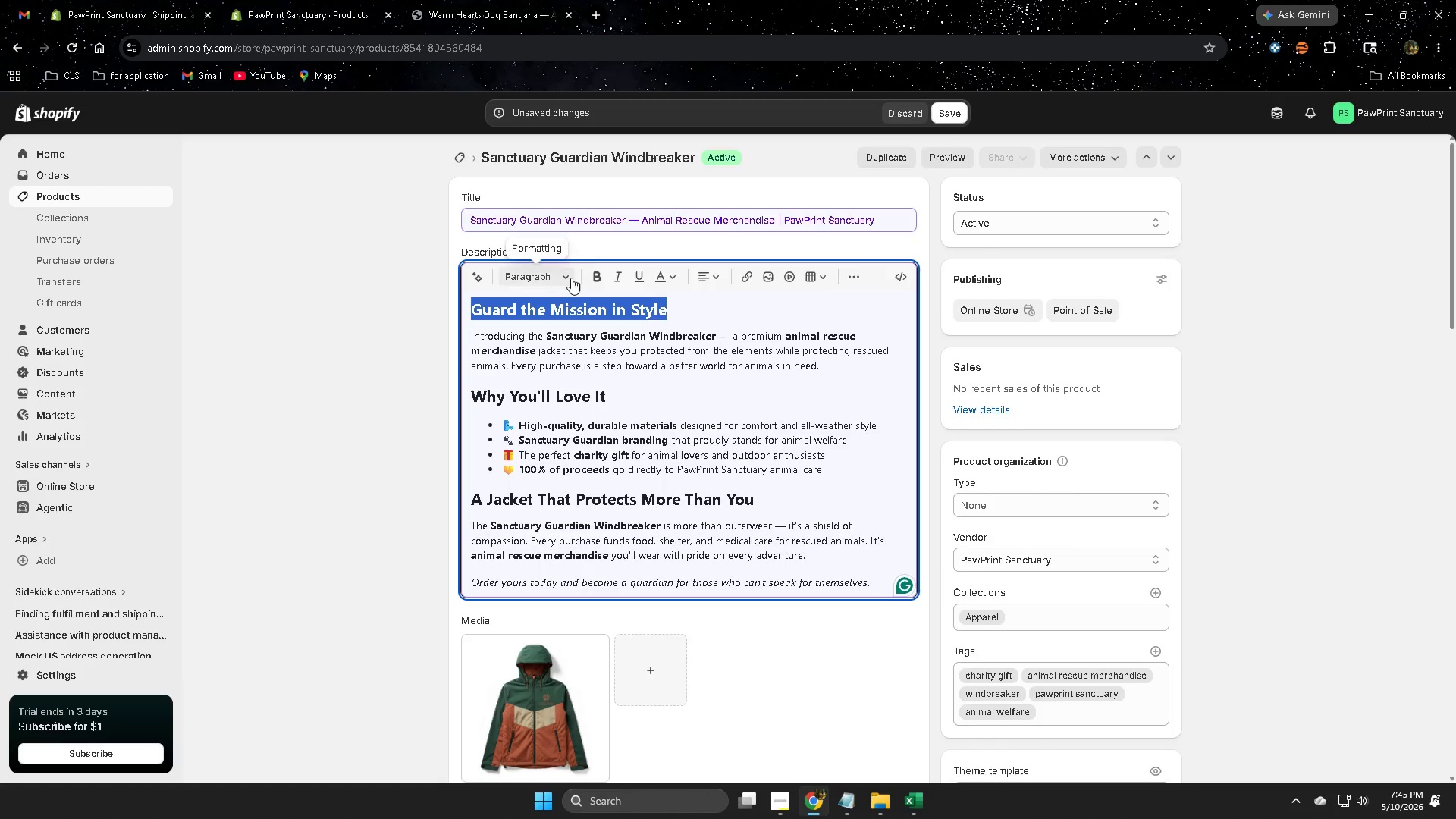 
left_click([570, 278])
 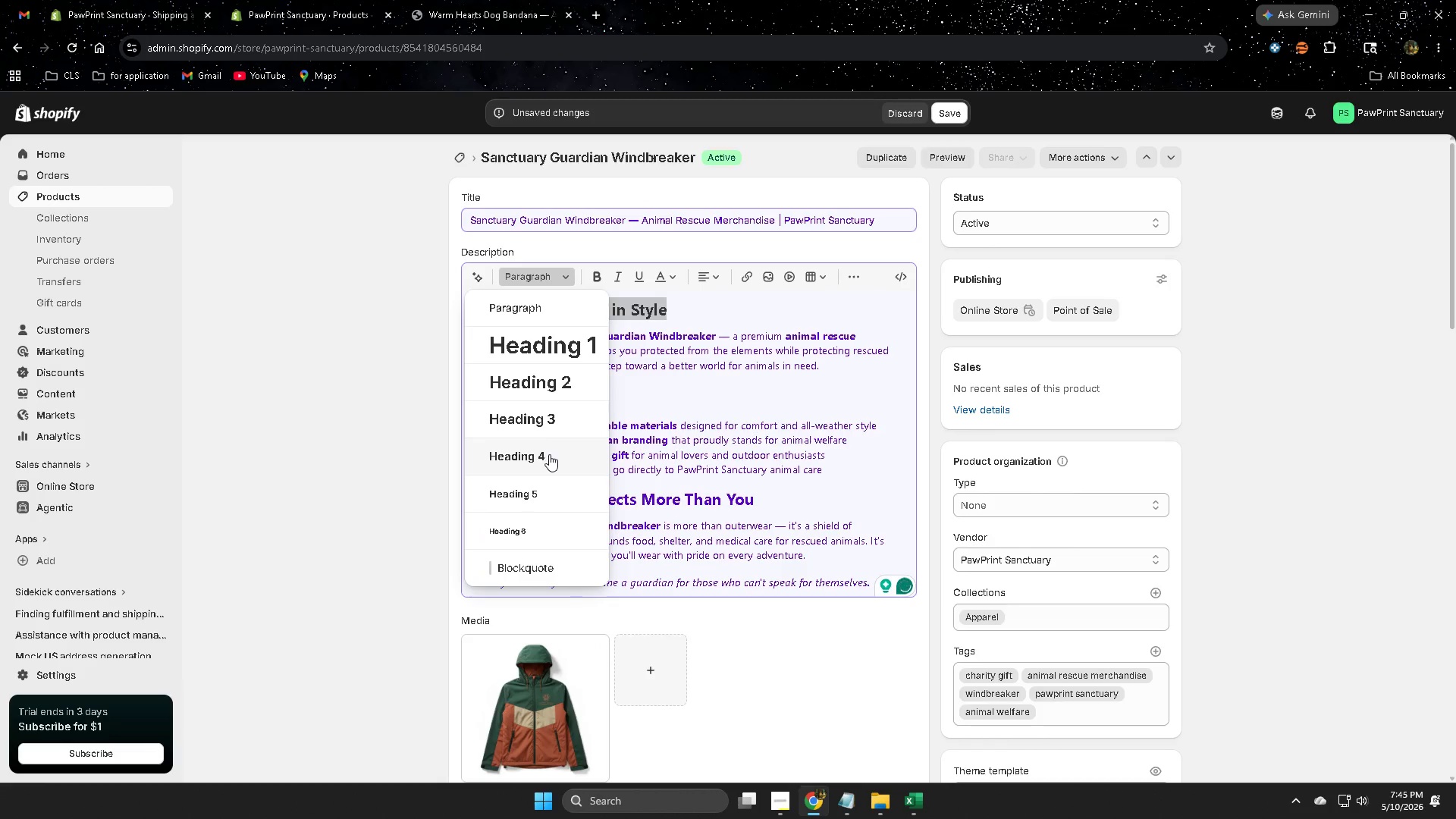 
left_click([548, 454])
 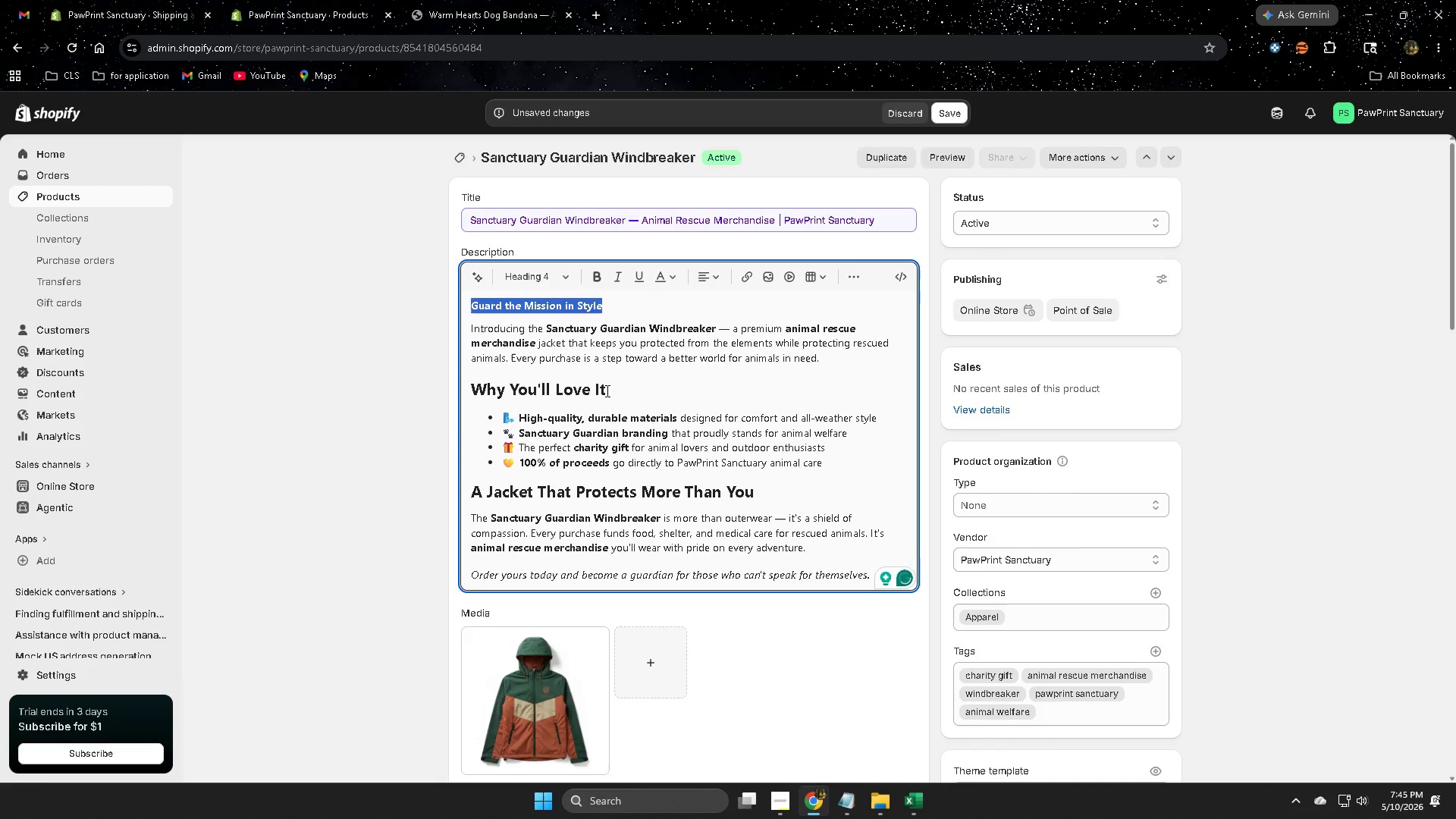 
left_click([610, 386])
 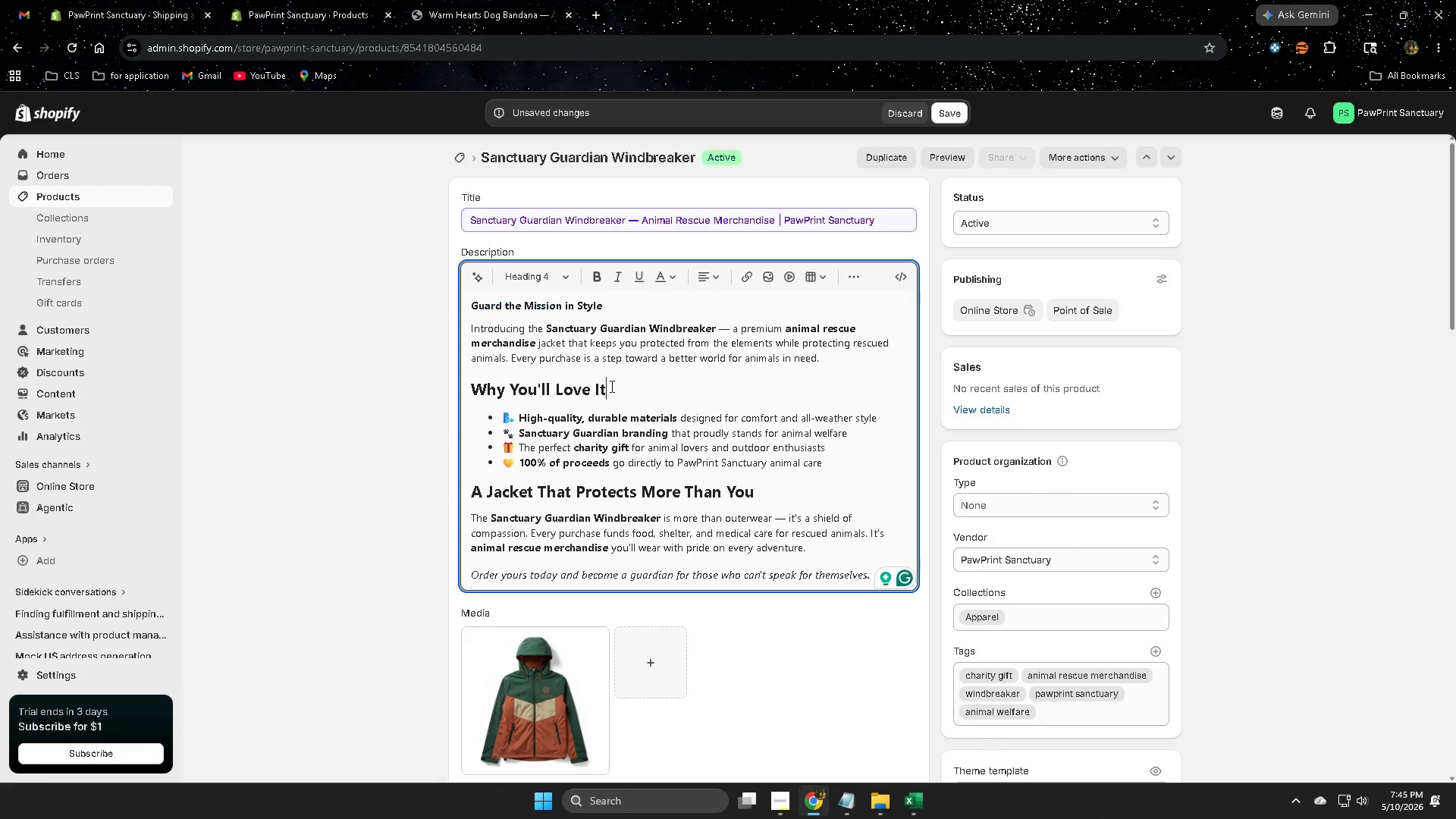 
left_click_drag(start_coordinate=[610, 386], to_coordinate=[477, 380])
 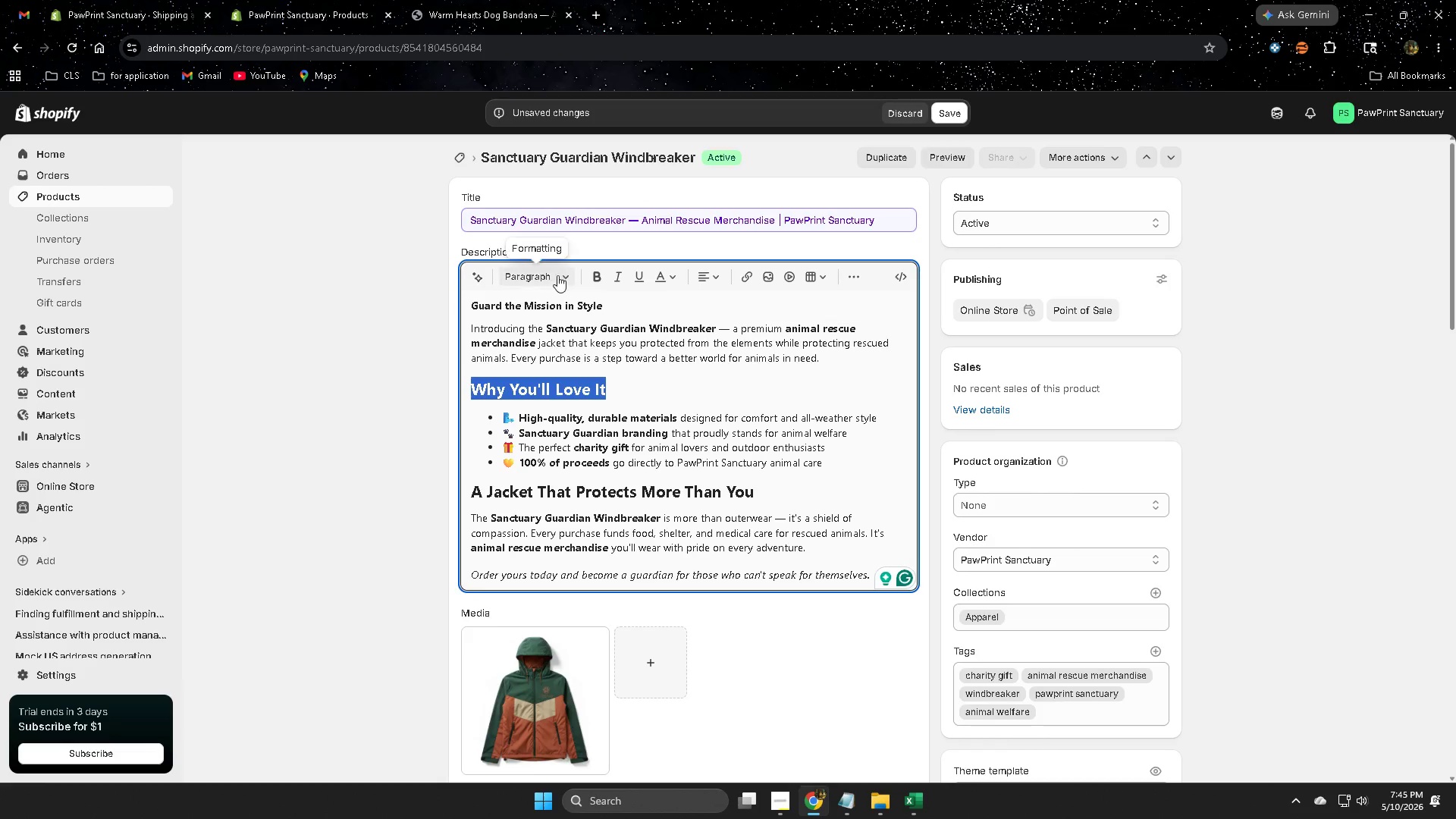 
left_click([562, 271])
 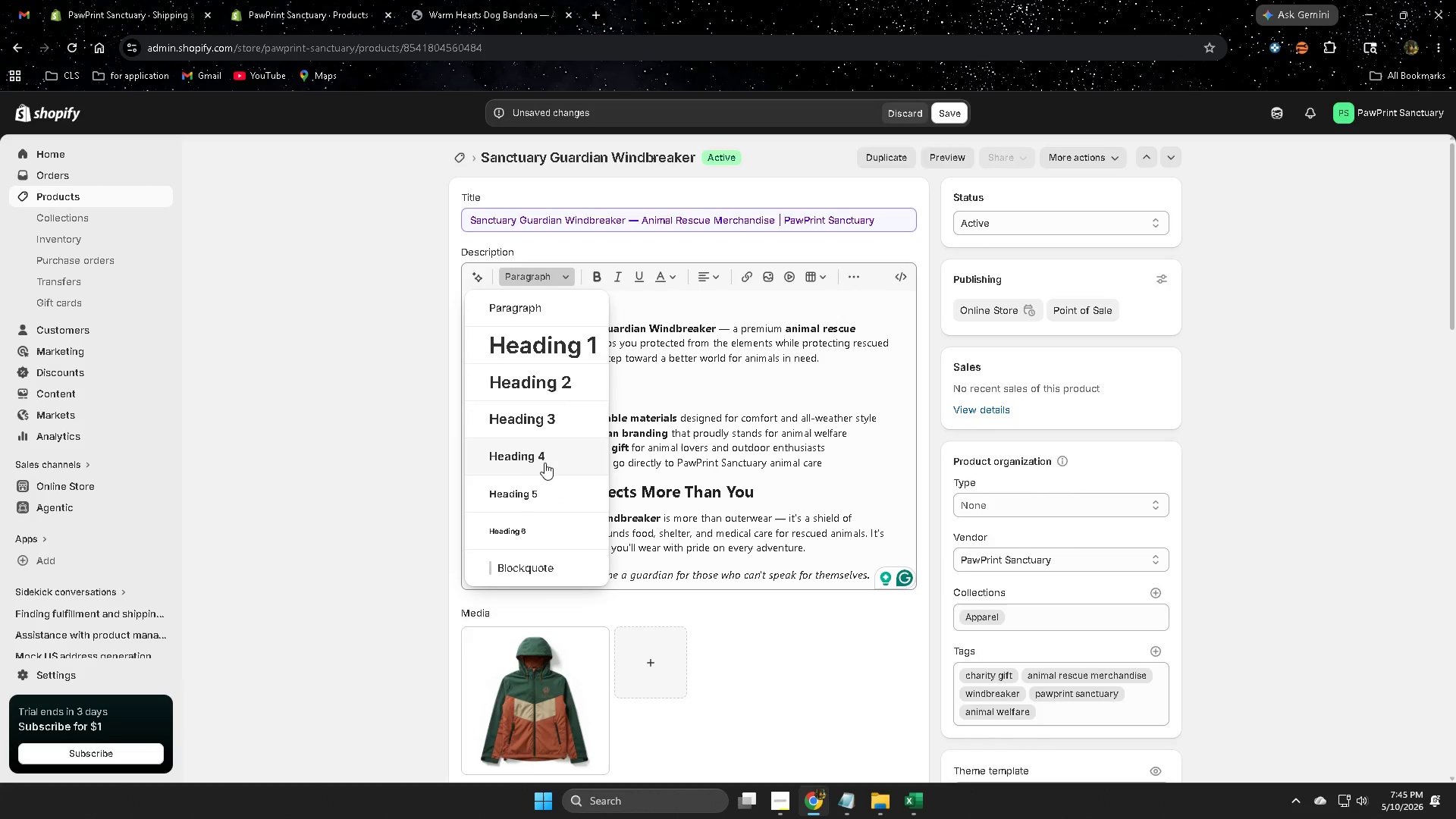 
left_click([544, 455])
 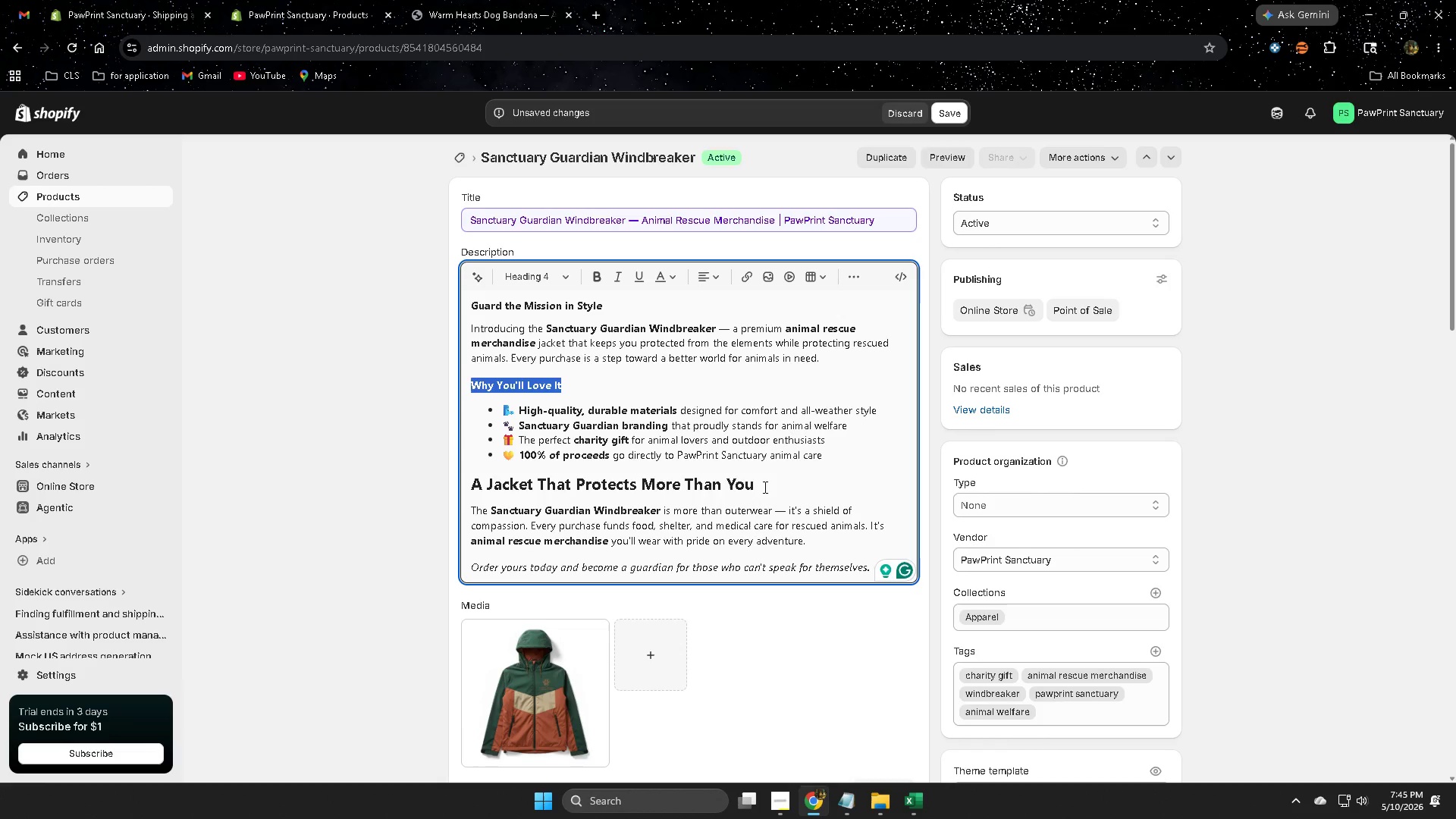 
left_click([758, 487])
 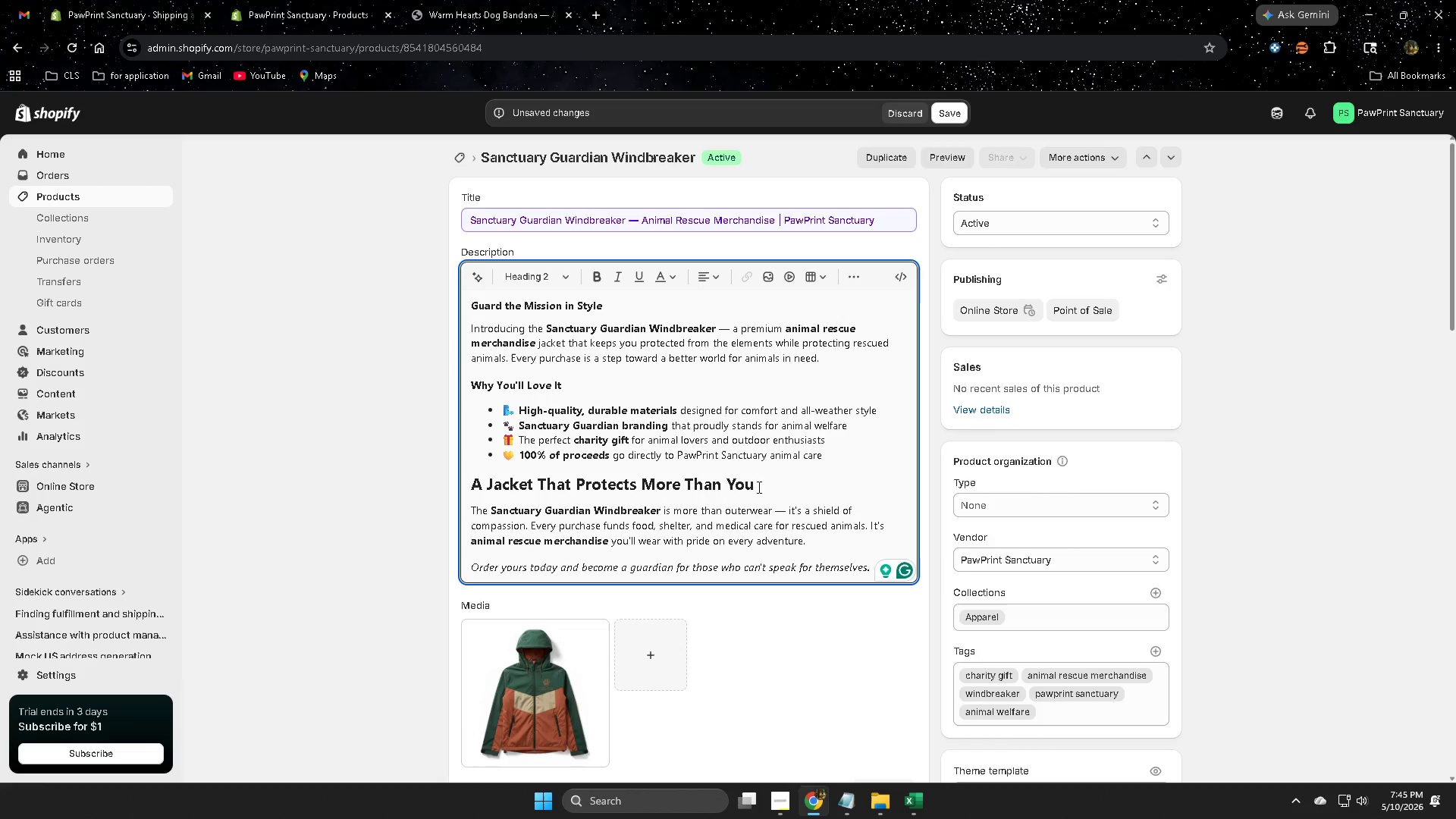 
left_click_drag(start_coordinate=[758, 487], to_coordinate=[470, 479])
 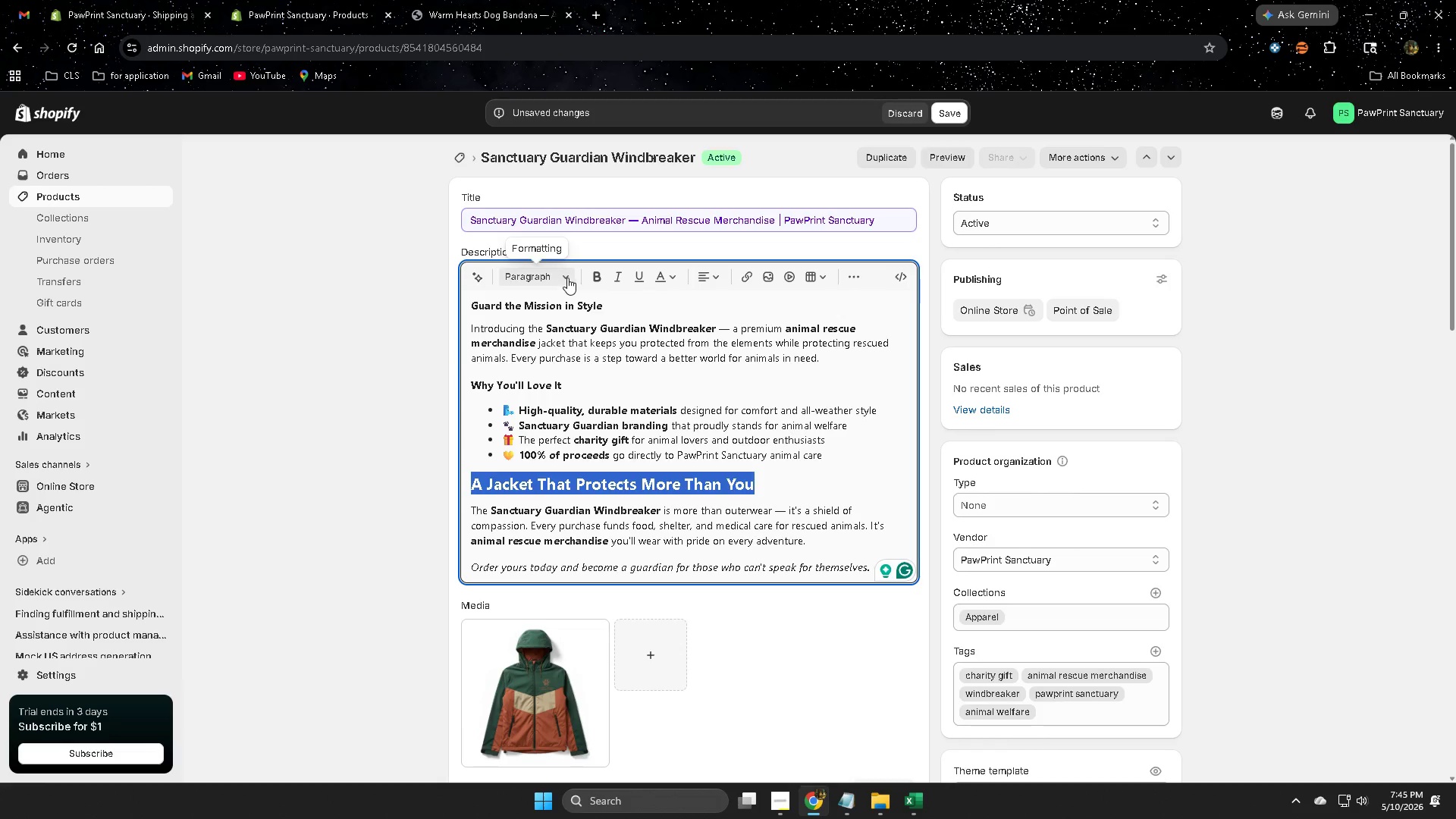 
left_click([567, 278])
 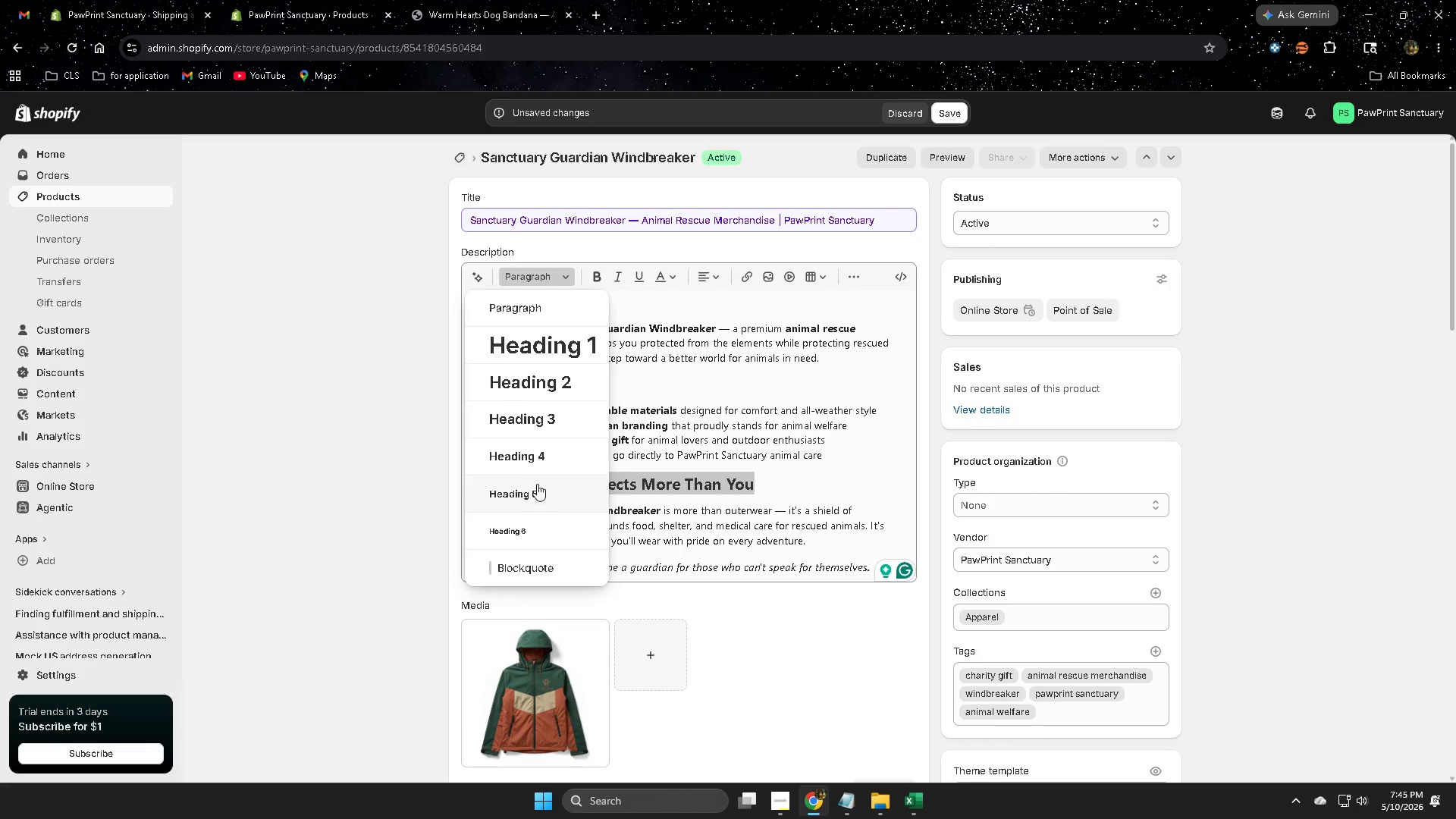 
left_click([538, 460])
 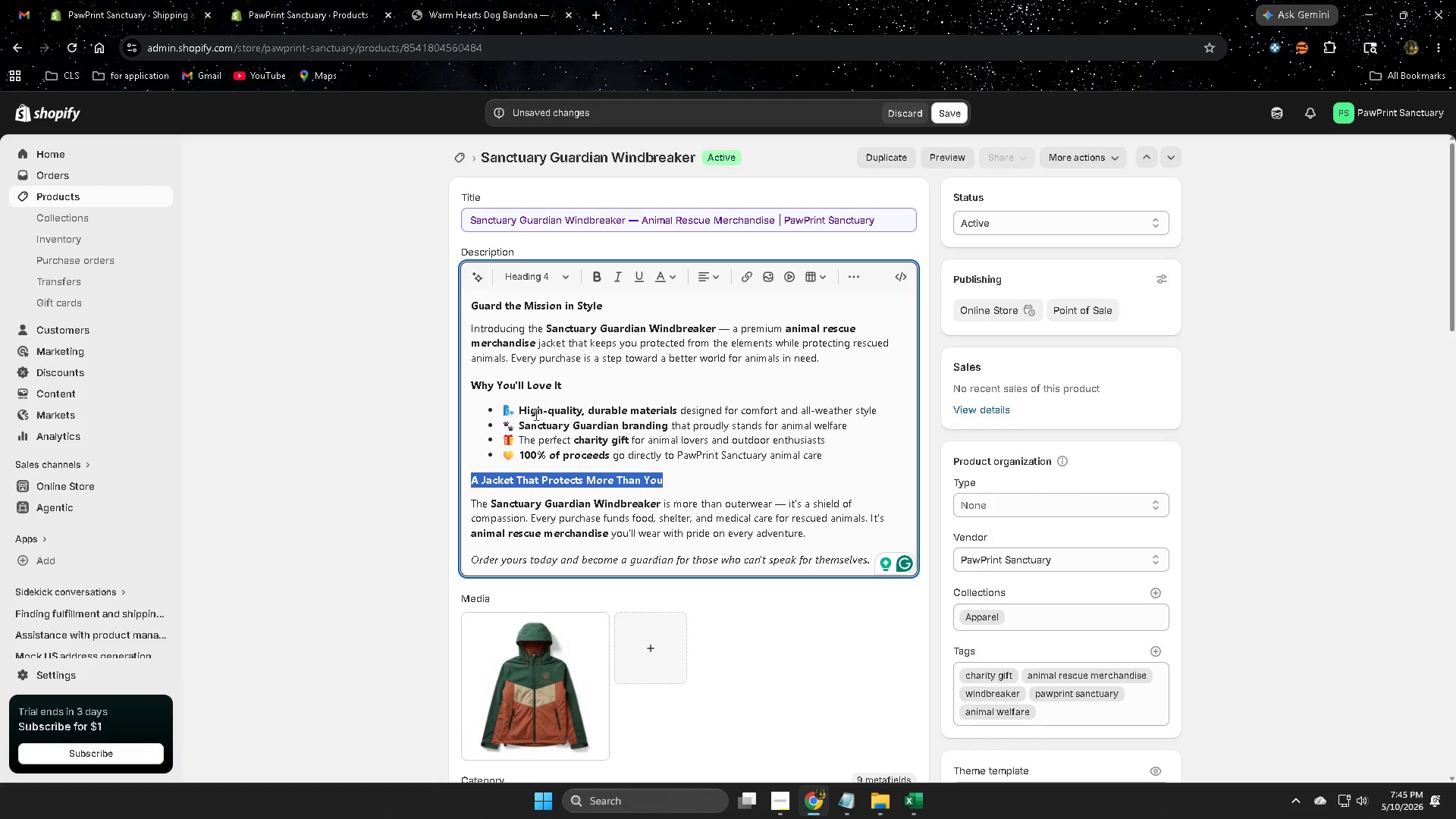 
left_click([516, 411])
 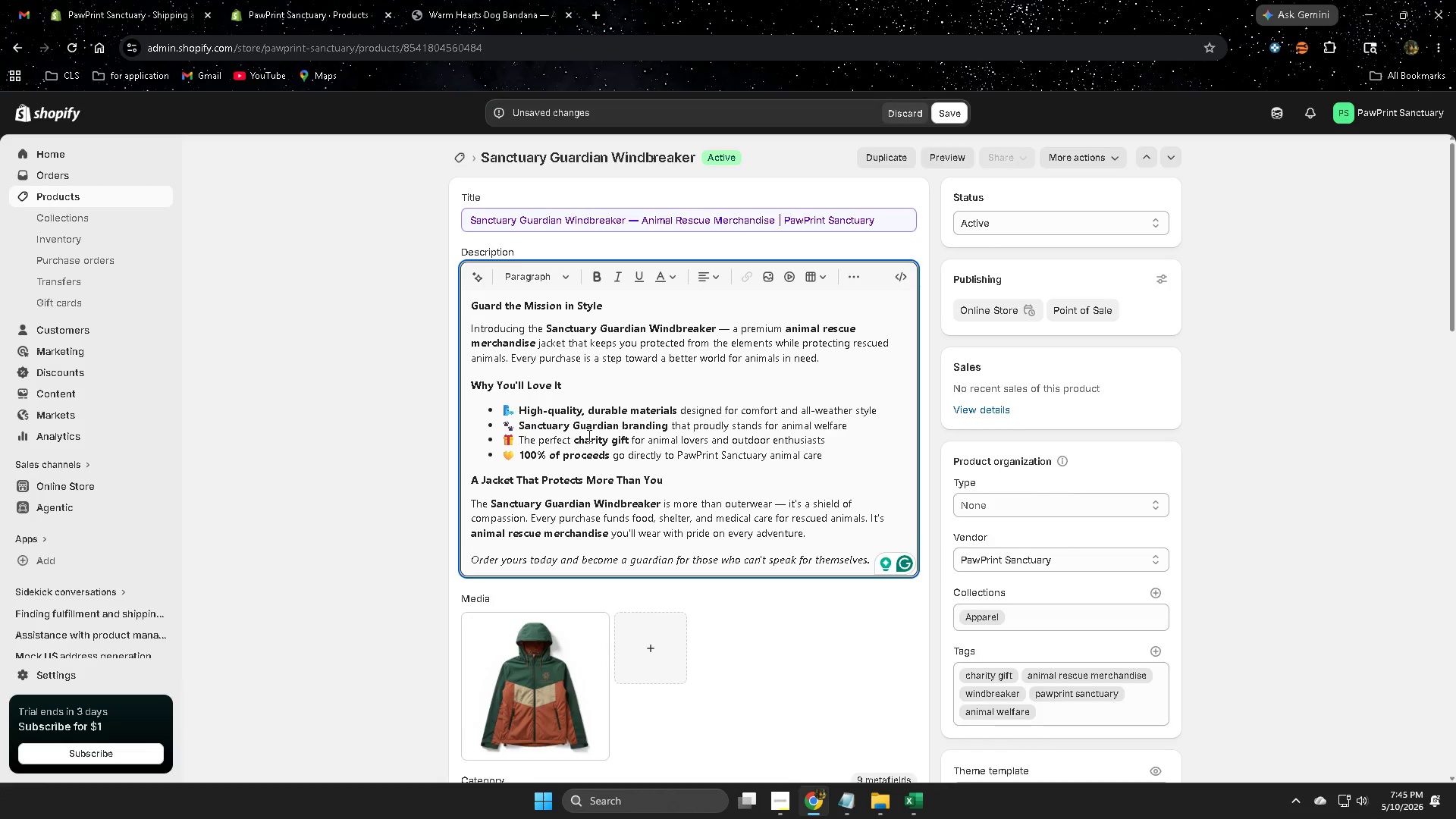 
key(Backspace)
 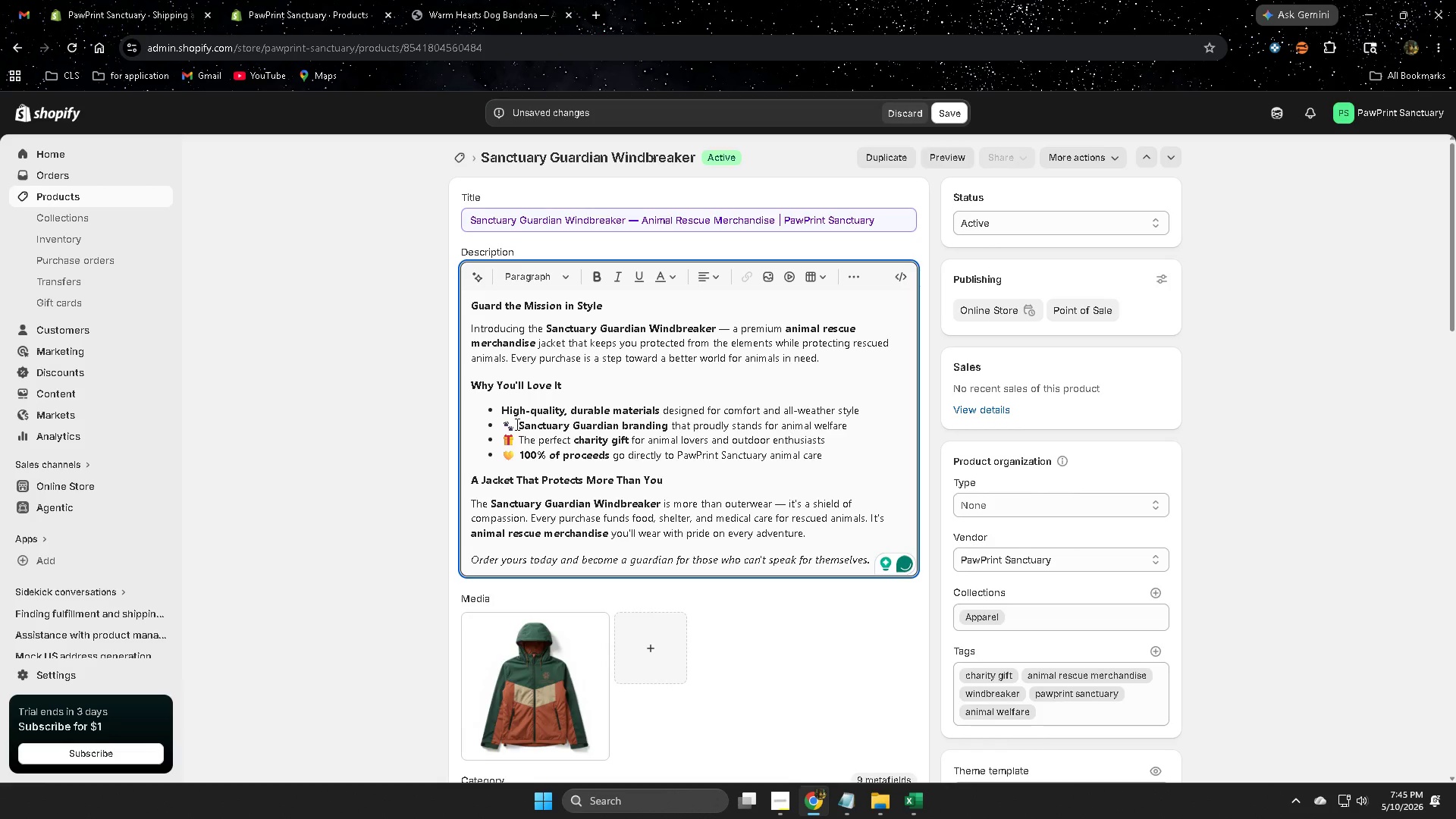 
left_click([514, 424])
 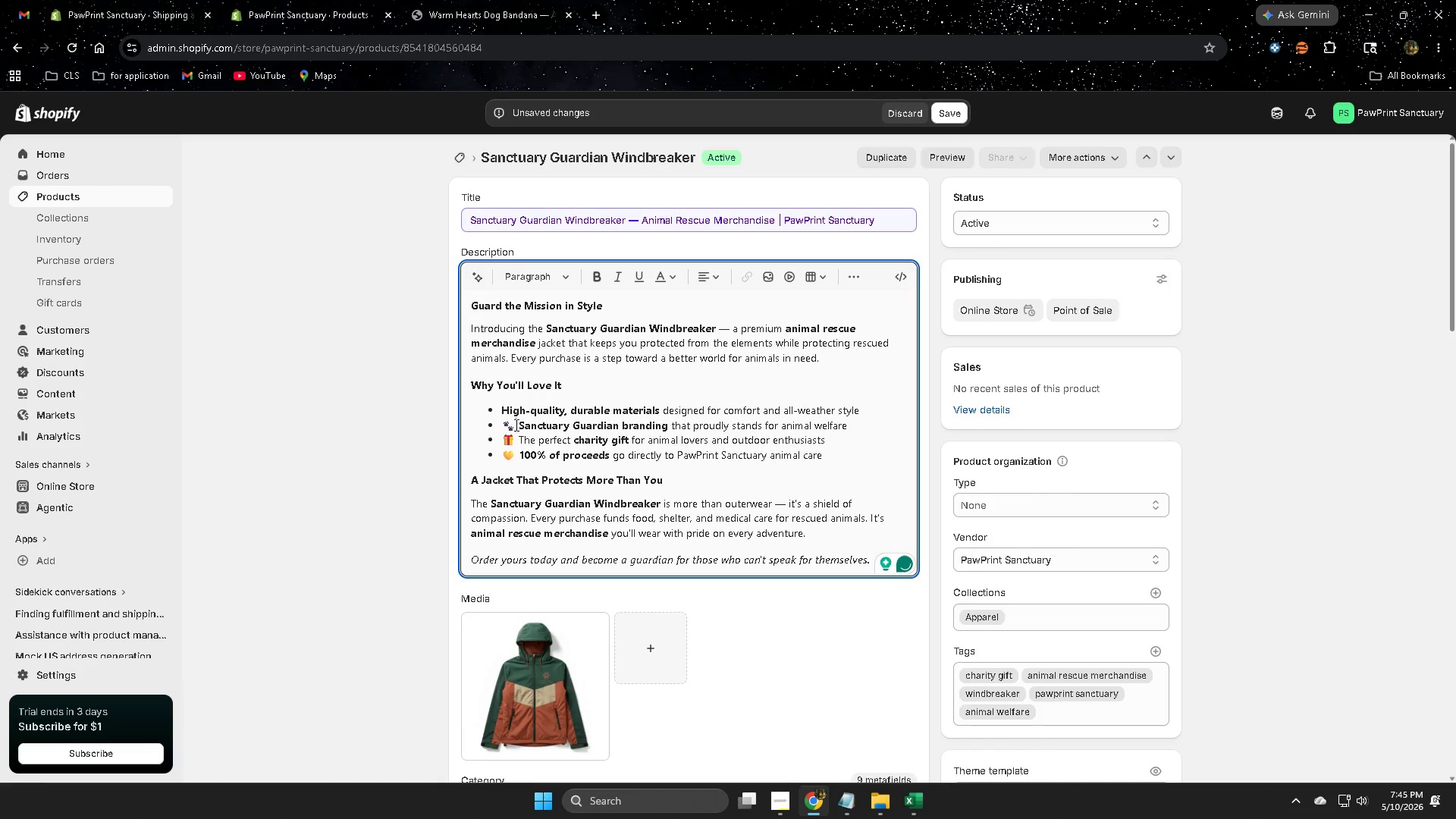 
key(Backspace)
 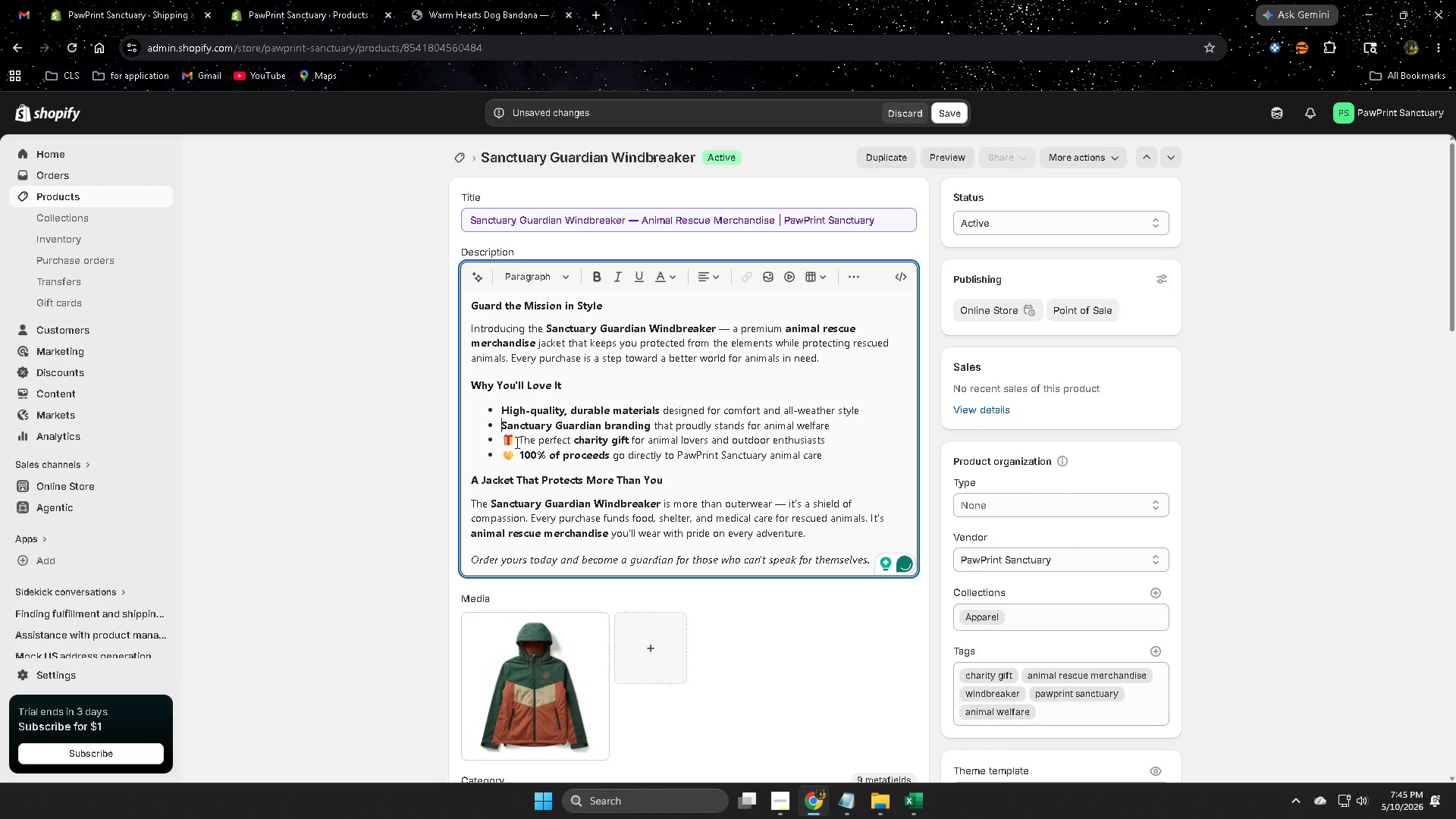 
left_click([517, 440])
 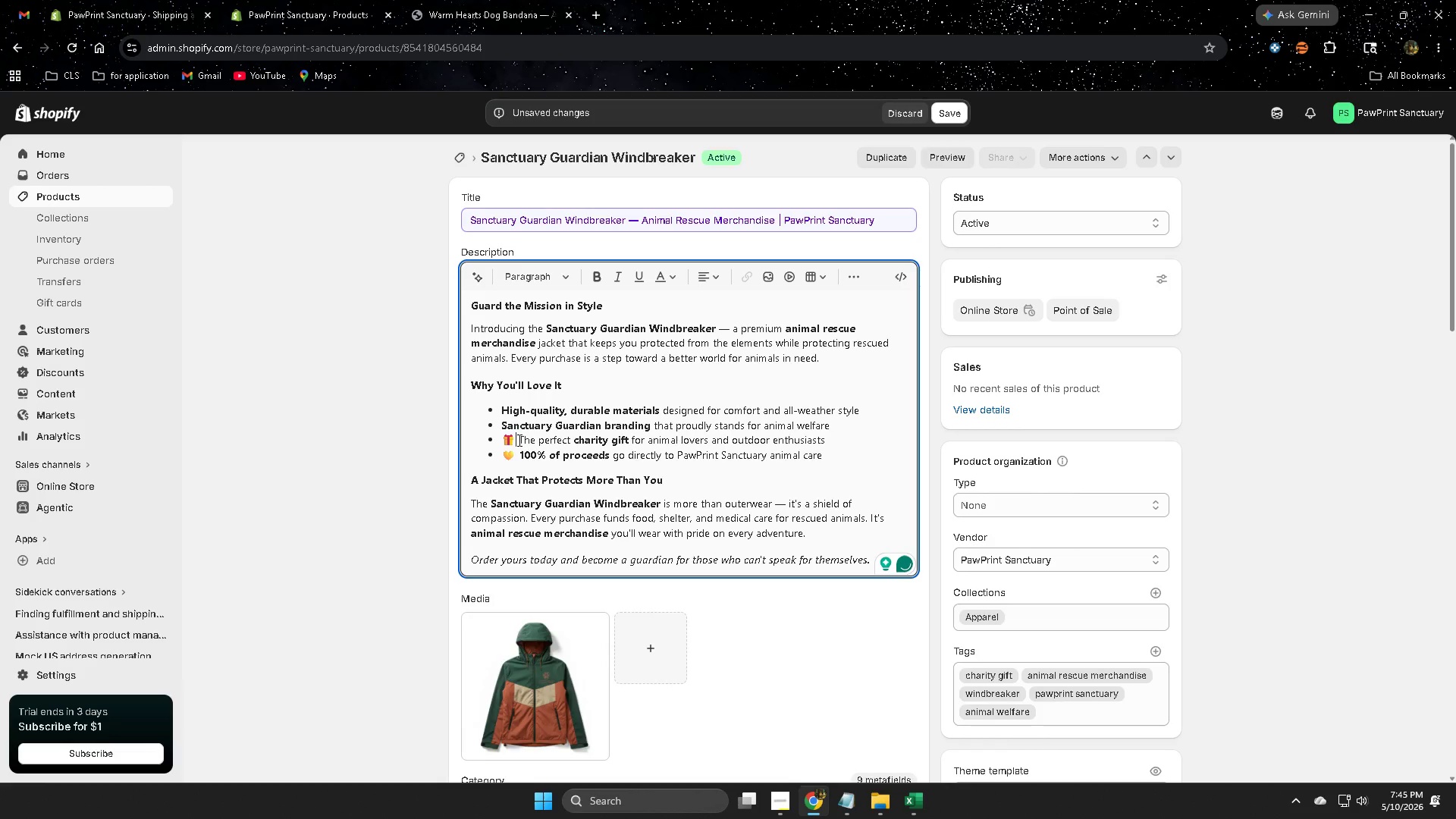 
key(Backspace)
 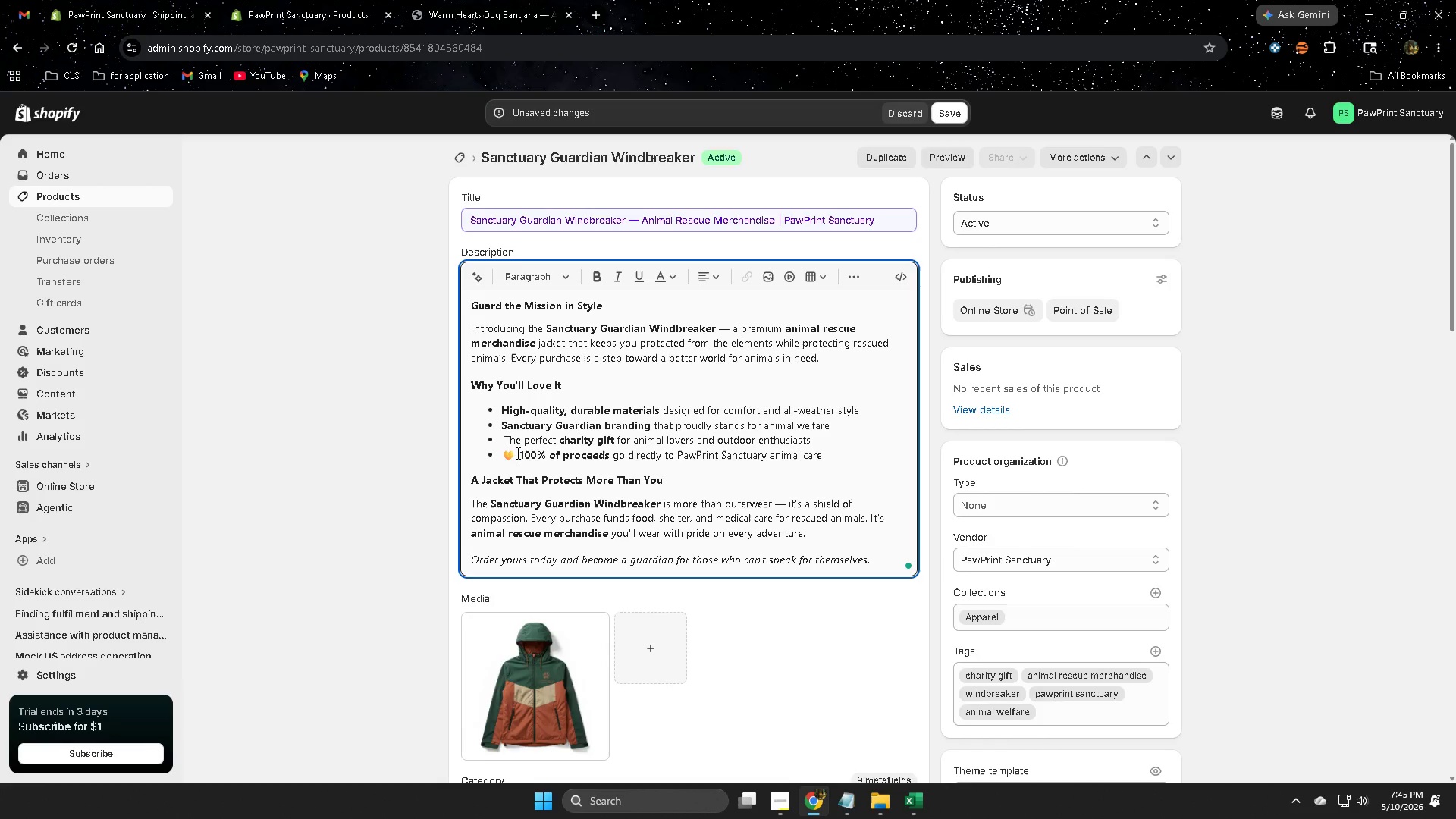 
key(Backspace)
 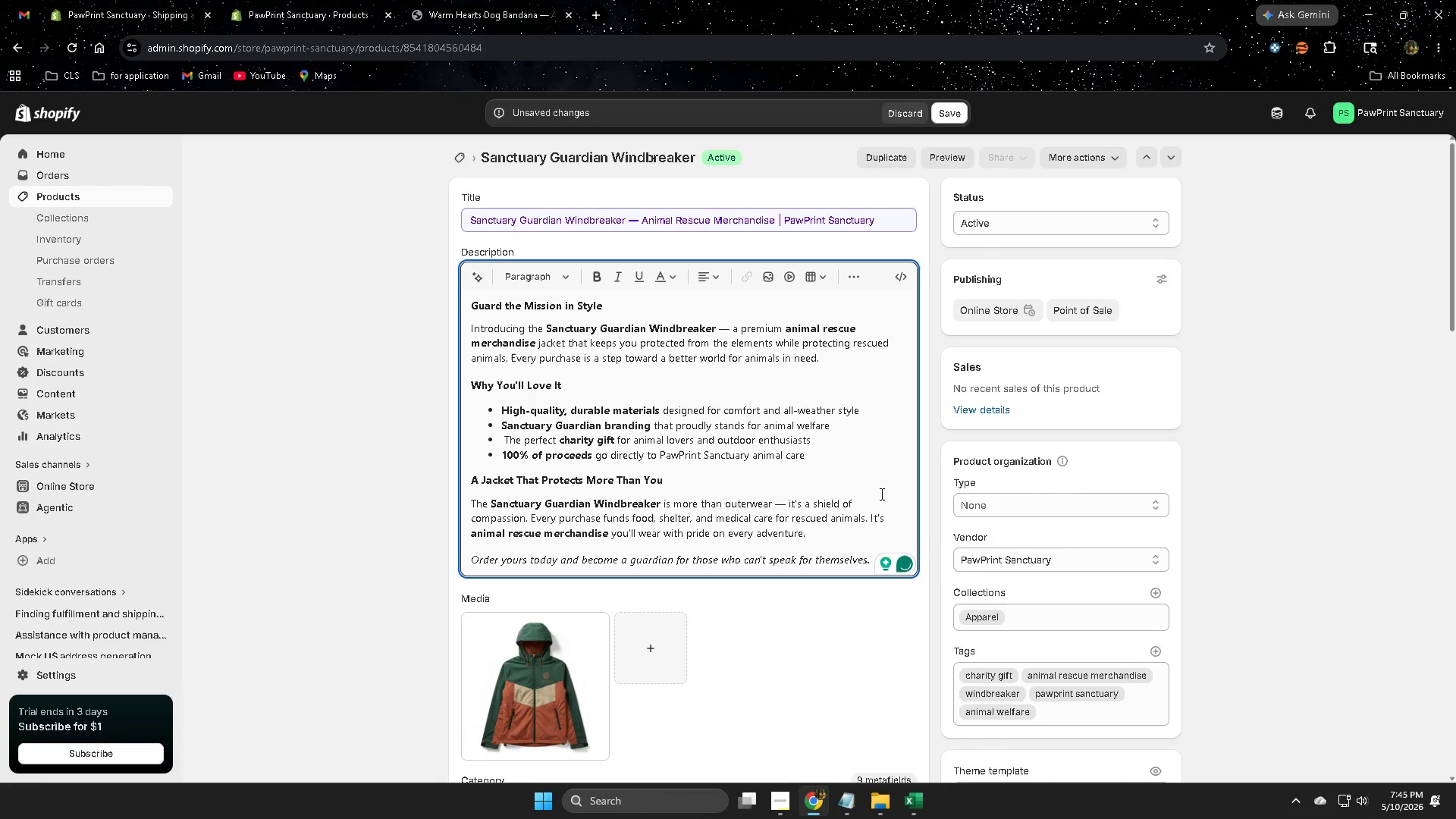 
scroll: coordinate [807, 475], scroll_direction: down, amount: 1.0
 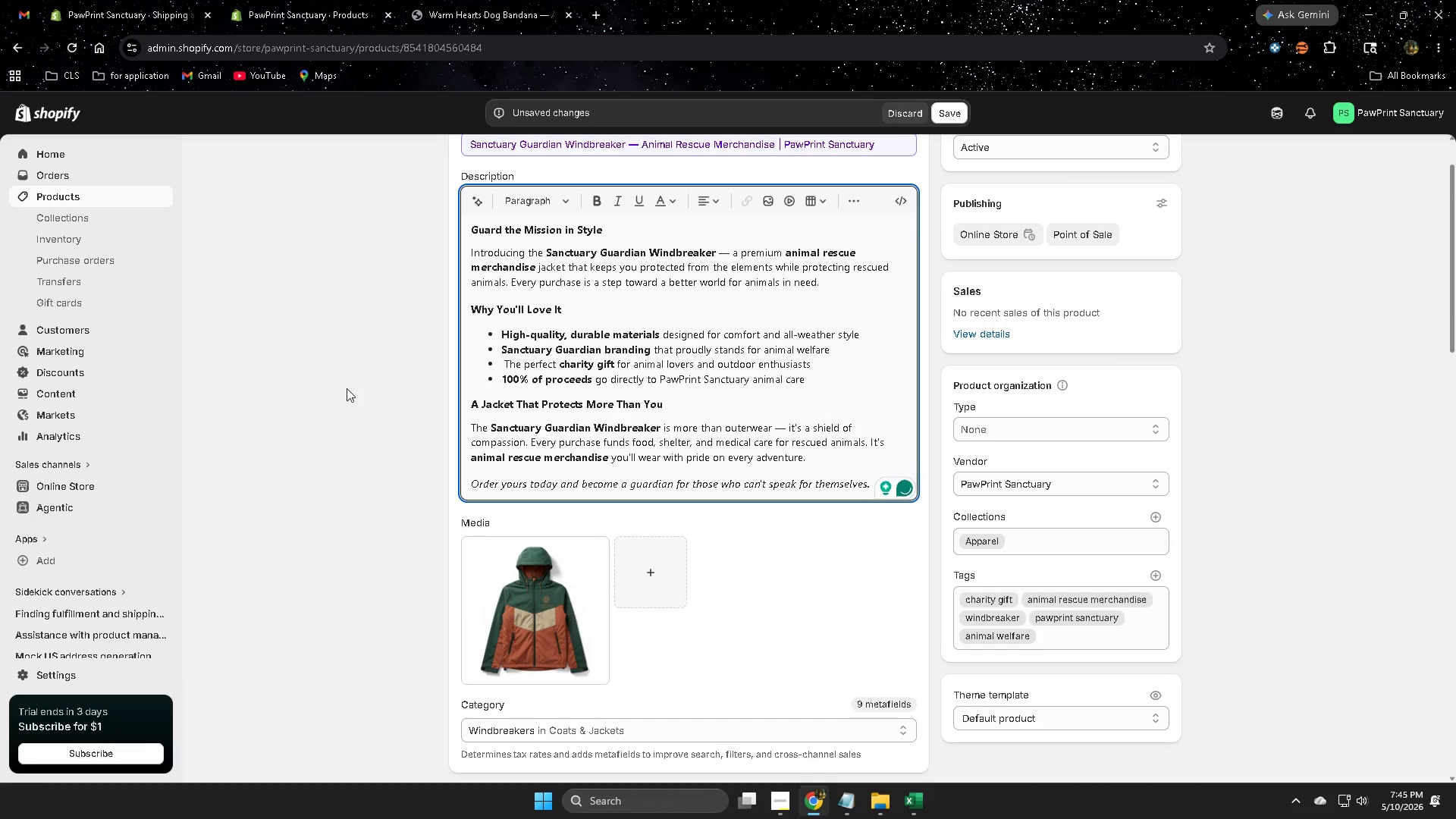 
left_click([362, 391])
 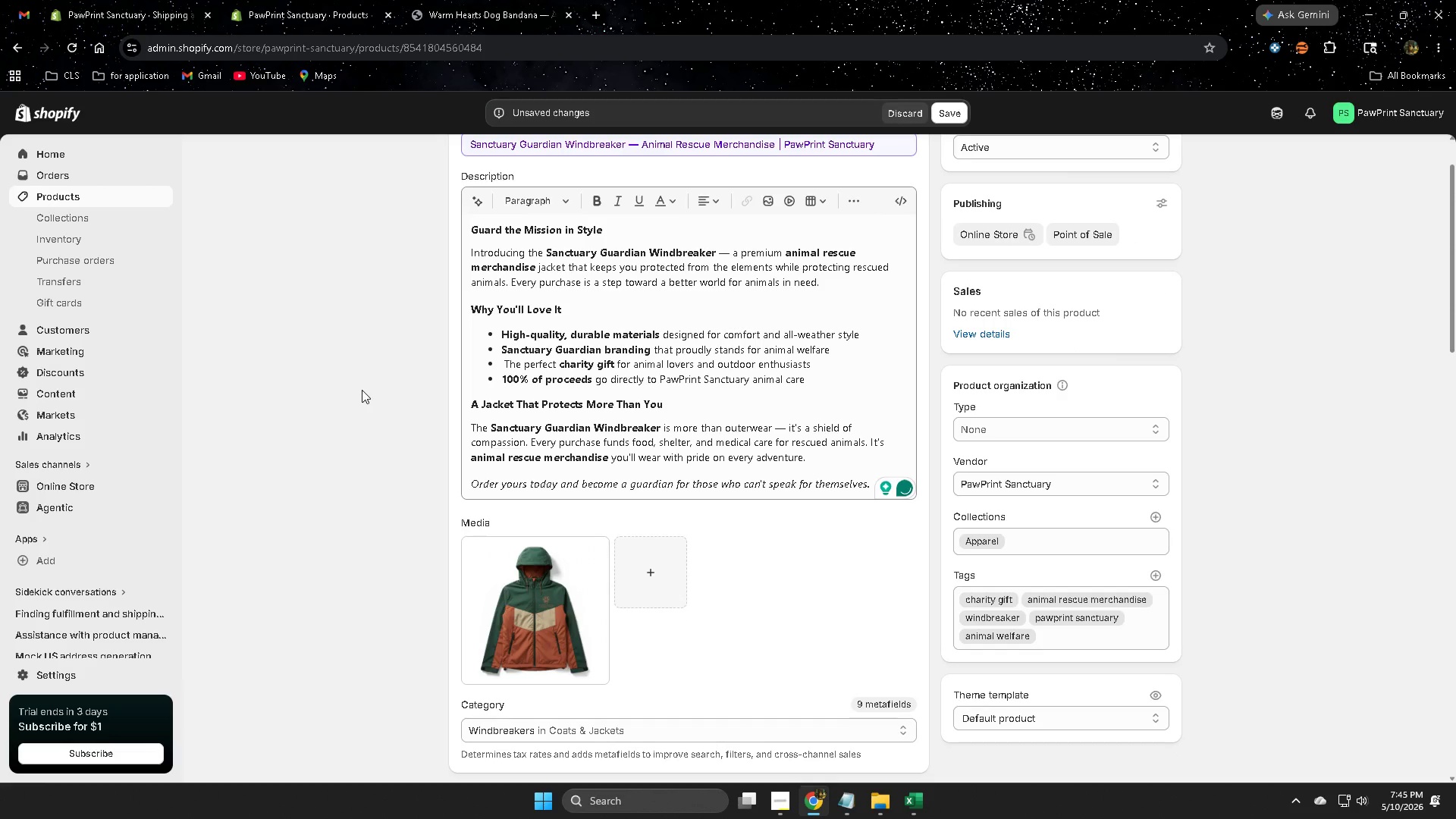 
scroll: coordinate [362, 390], scroll_direction: down, amount: 7.0
 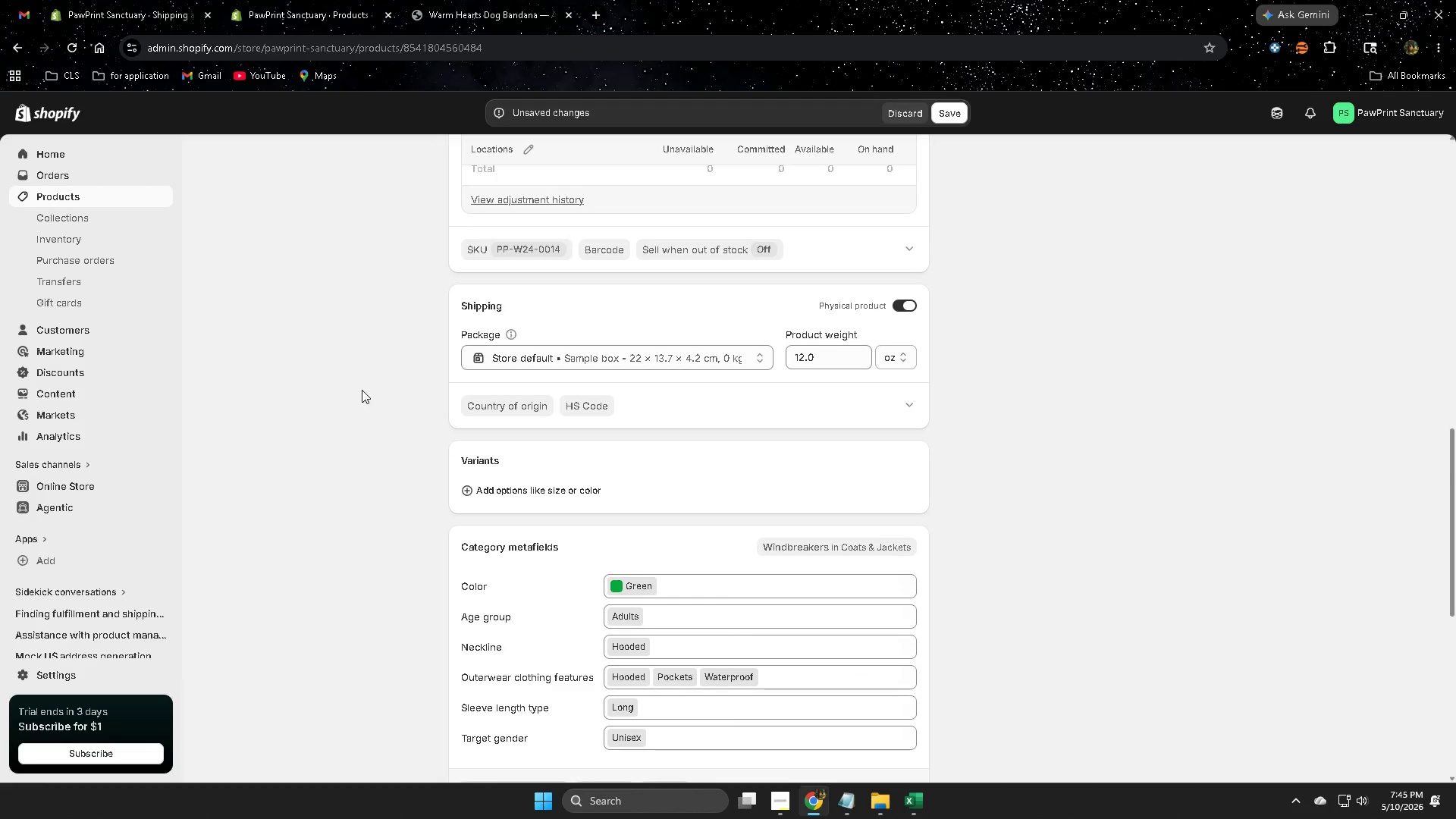 
scroll: coordinate [362, 390], scroll_direction: up, amount: 10.0
 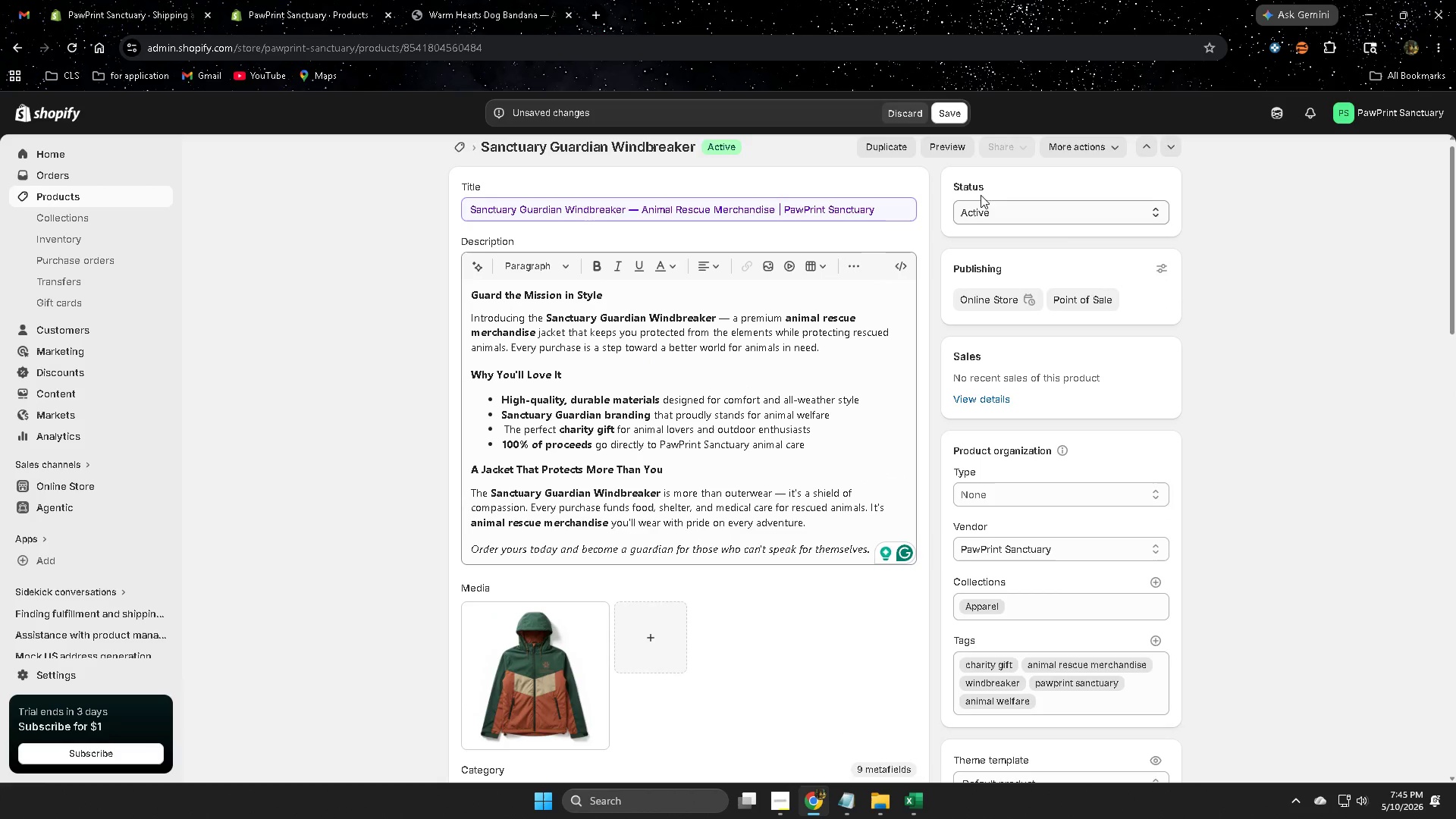 
left_click([946, 112])
 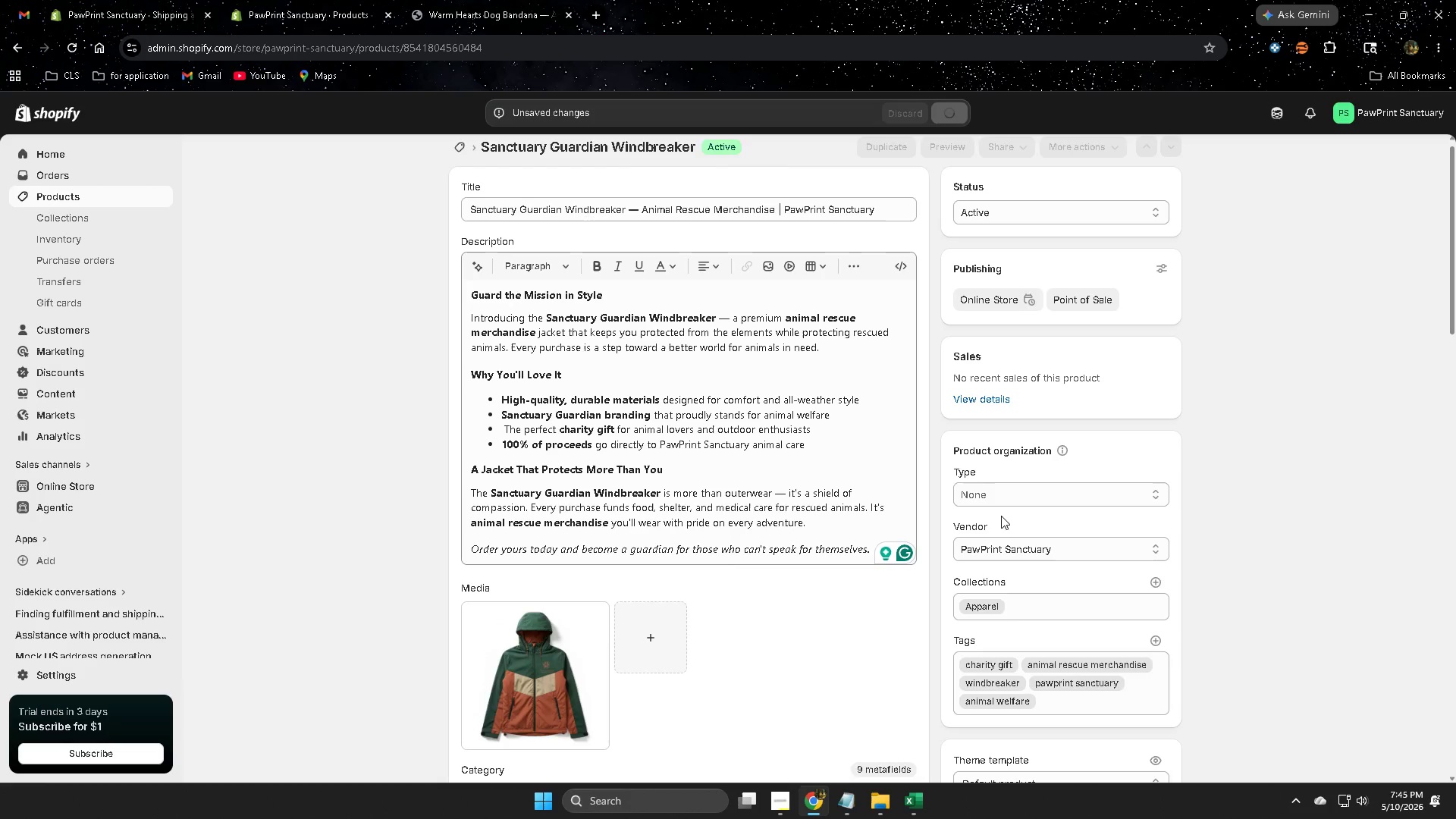 
wait(9.41)
 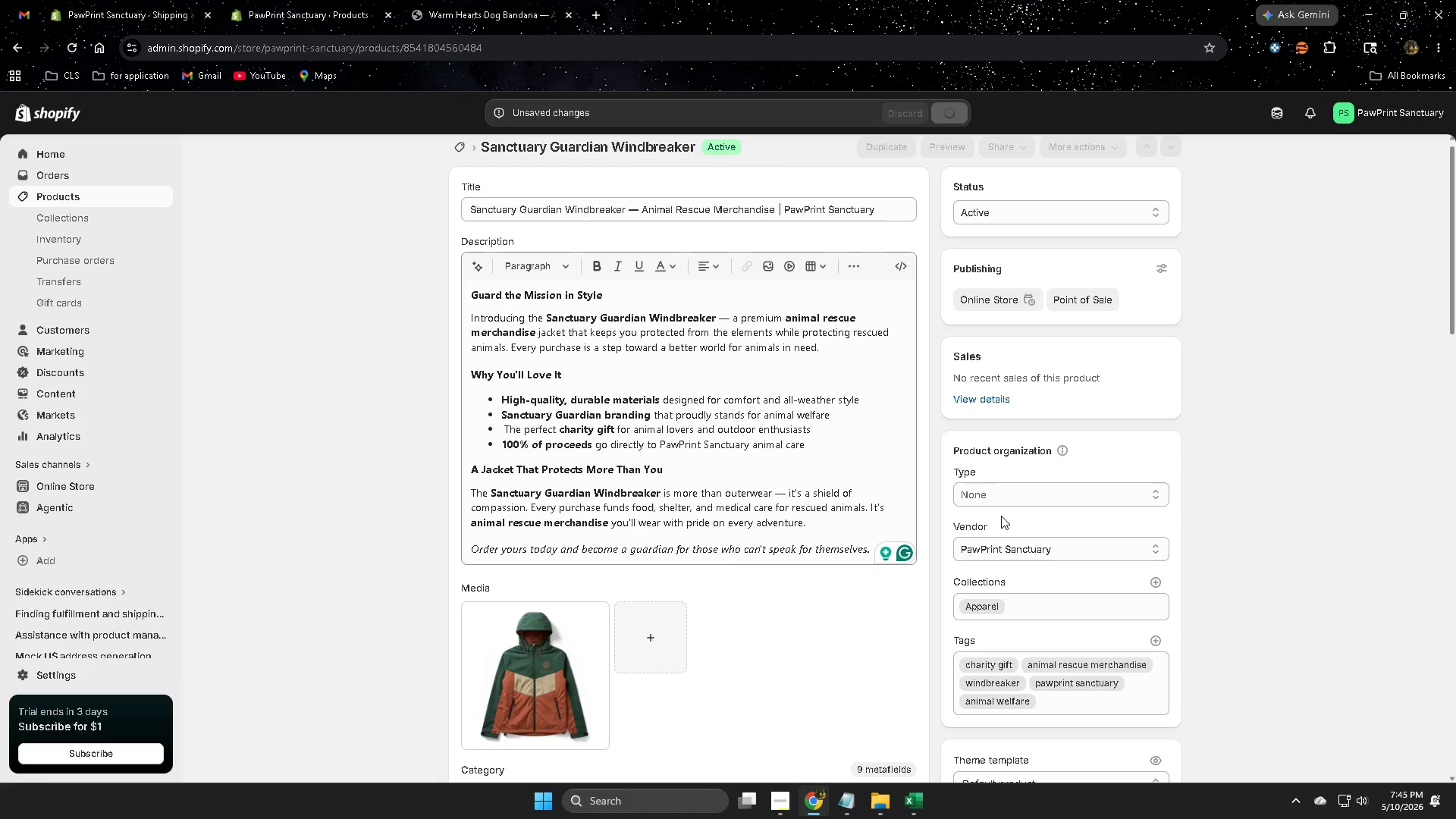 
scroll: coordinate [433, 355], scroll_direction: up, amount: 1.0
 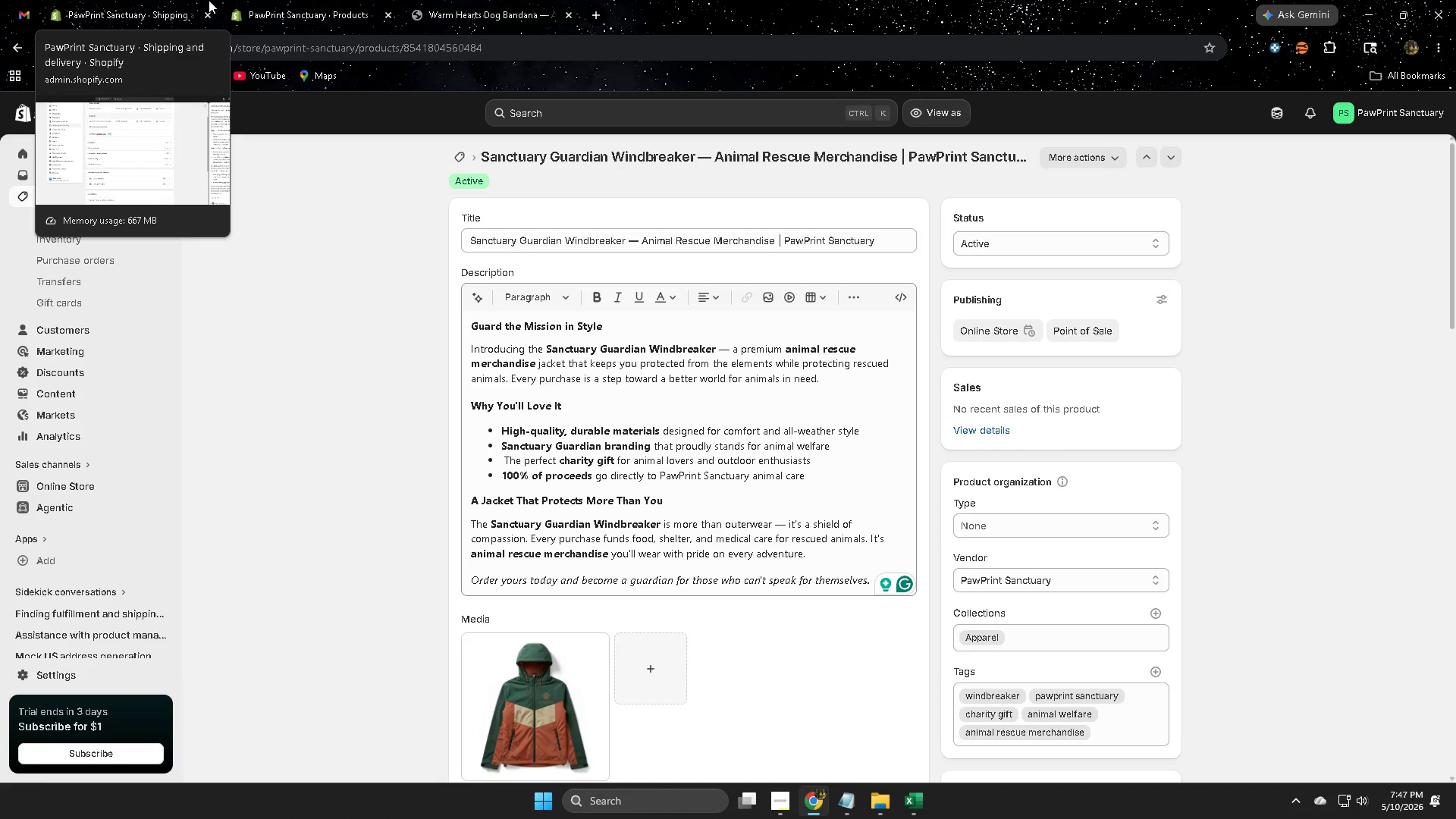 
wait(91.05)
 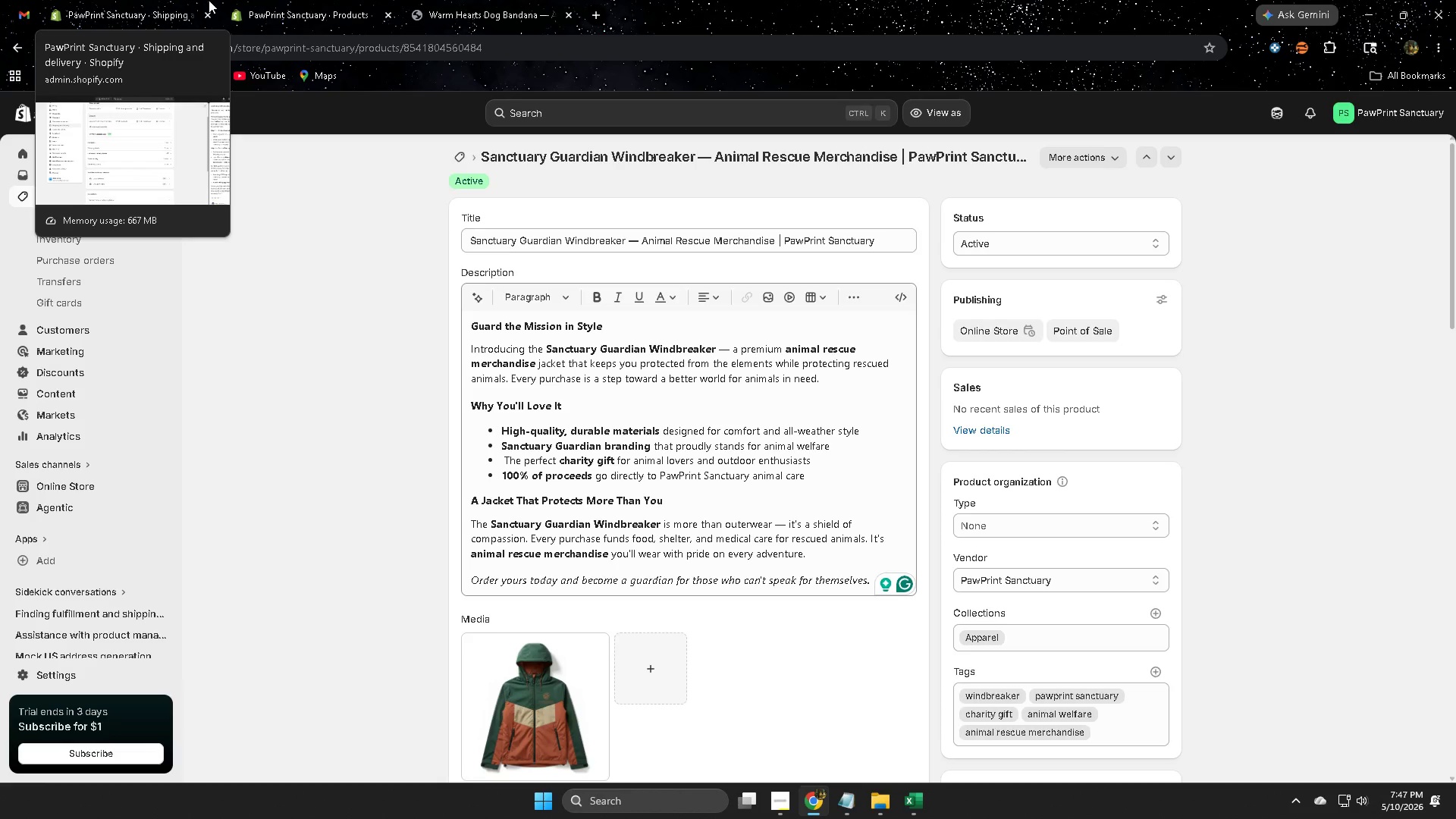 
scroll: coordinate [765, 388], scroll_direction: down, amount: 2.0
 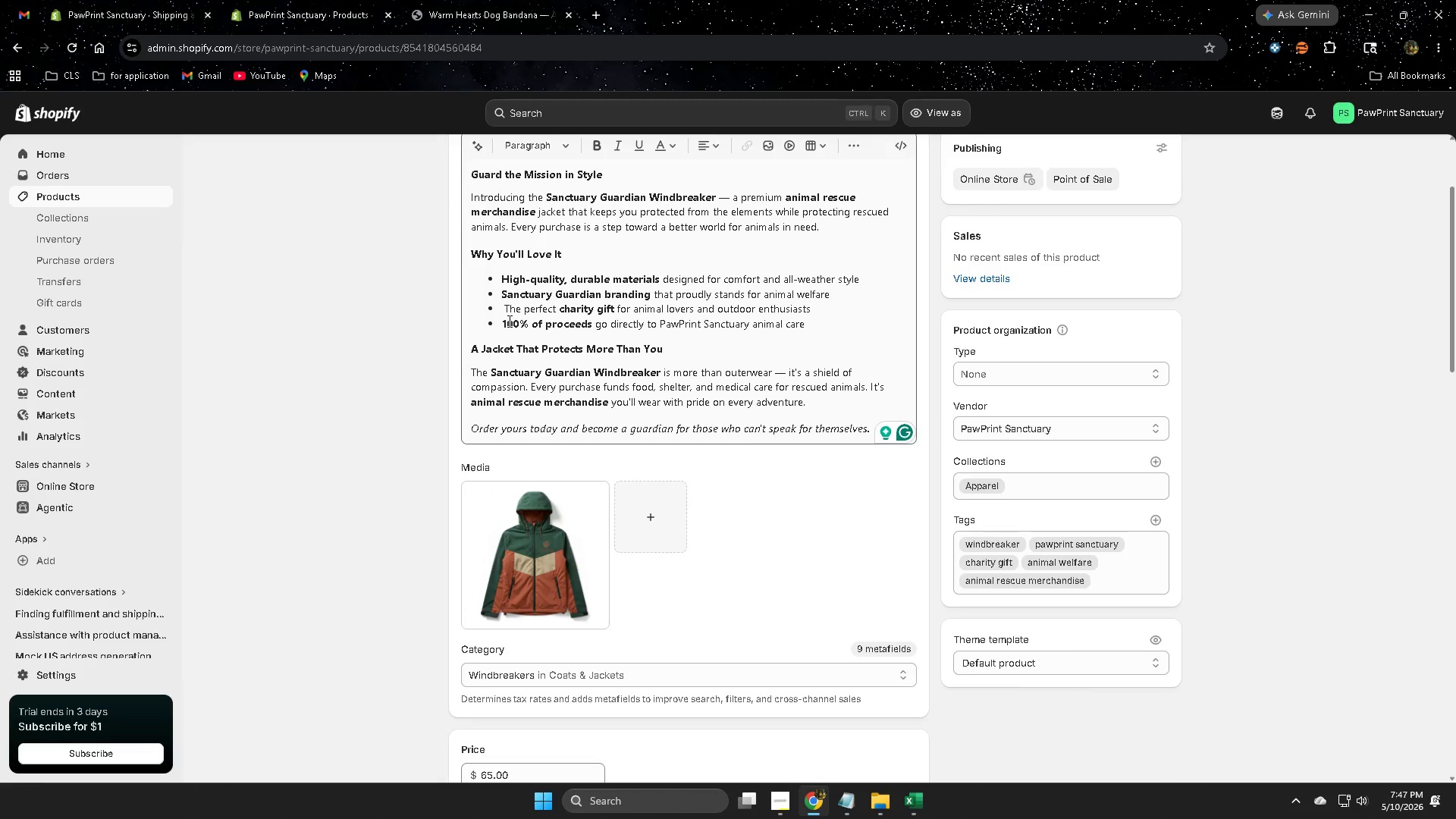 
wait(8.5)
 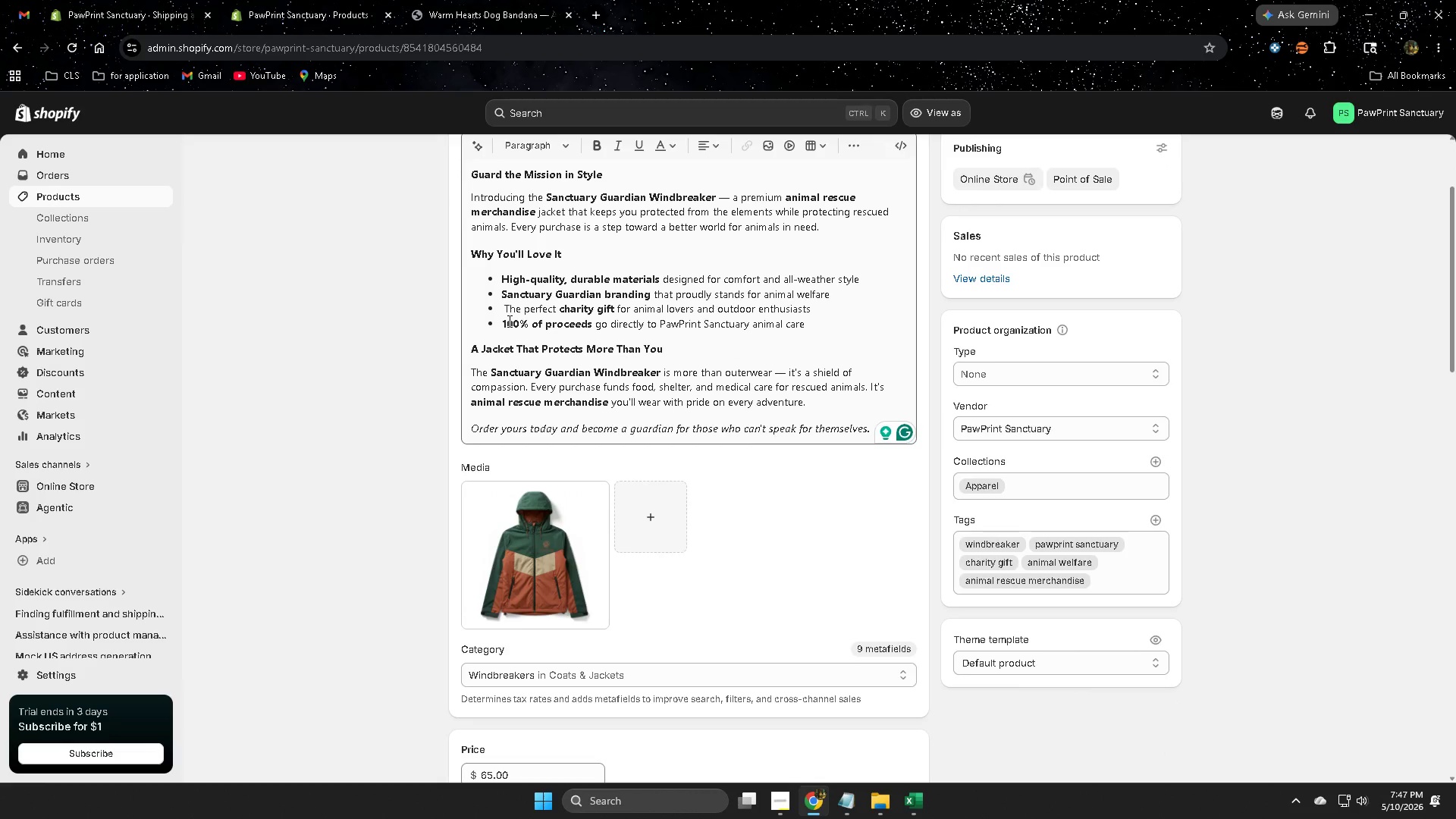 
scroll: coordinate [403, 431], scroll_direction: down, amount: 17.0
 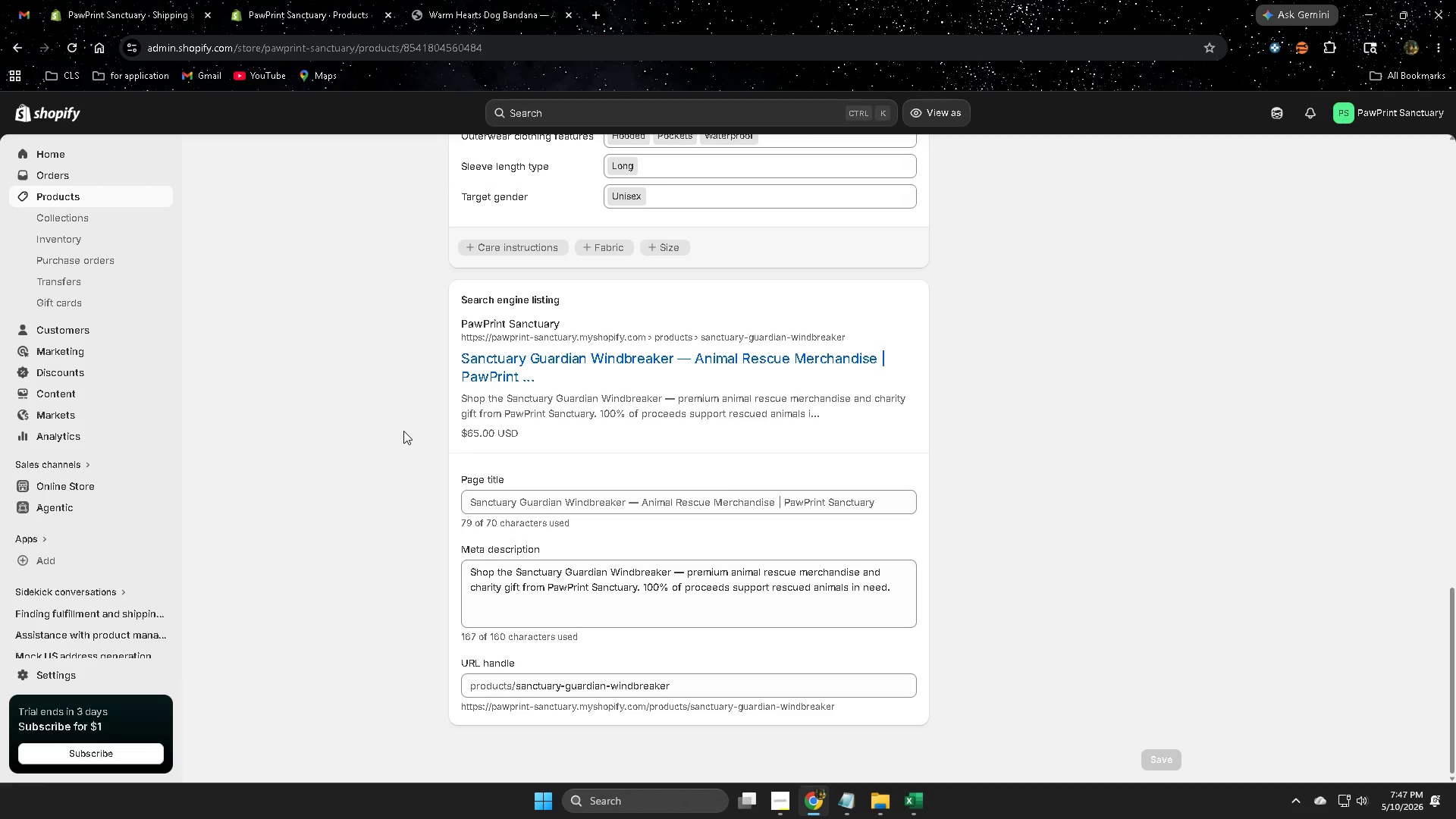 
scroll: coordinate [403, 431], scroll_direction: up, amount: 24.0
 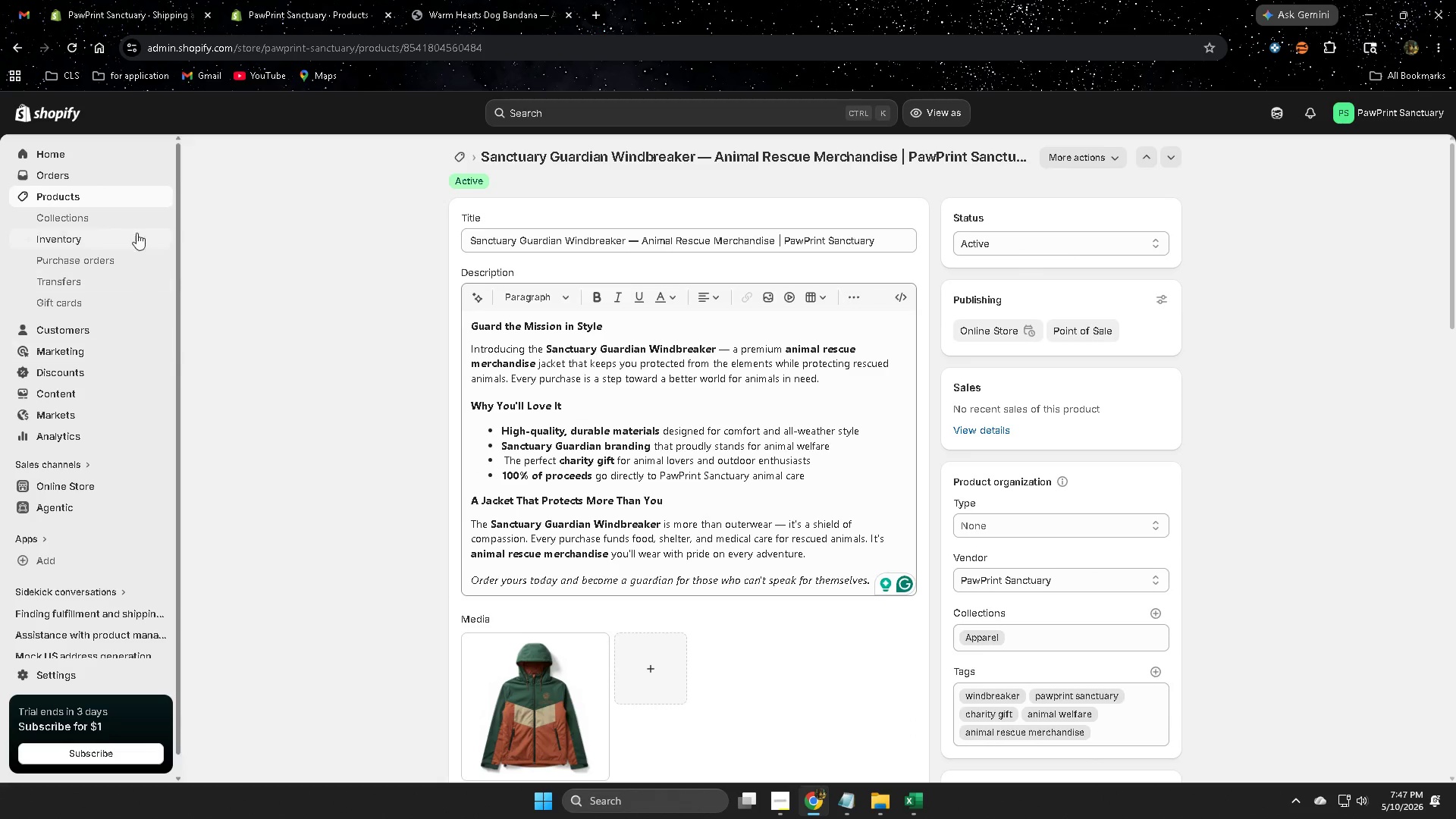 
left_click([89, 198])
 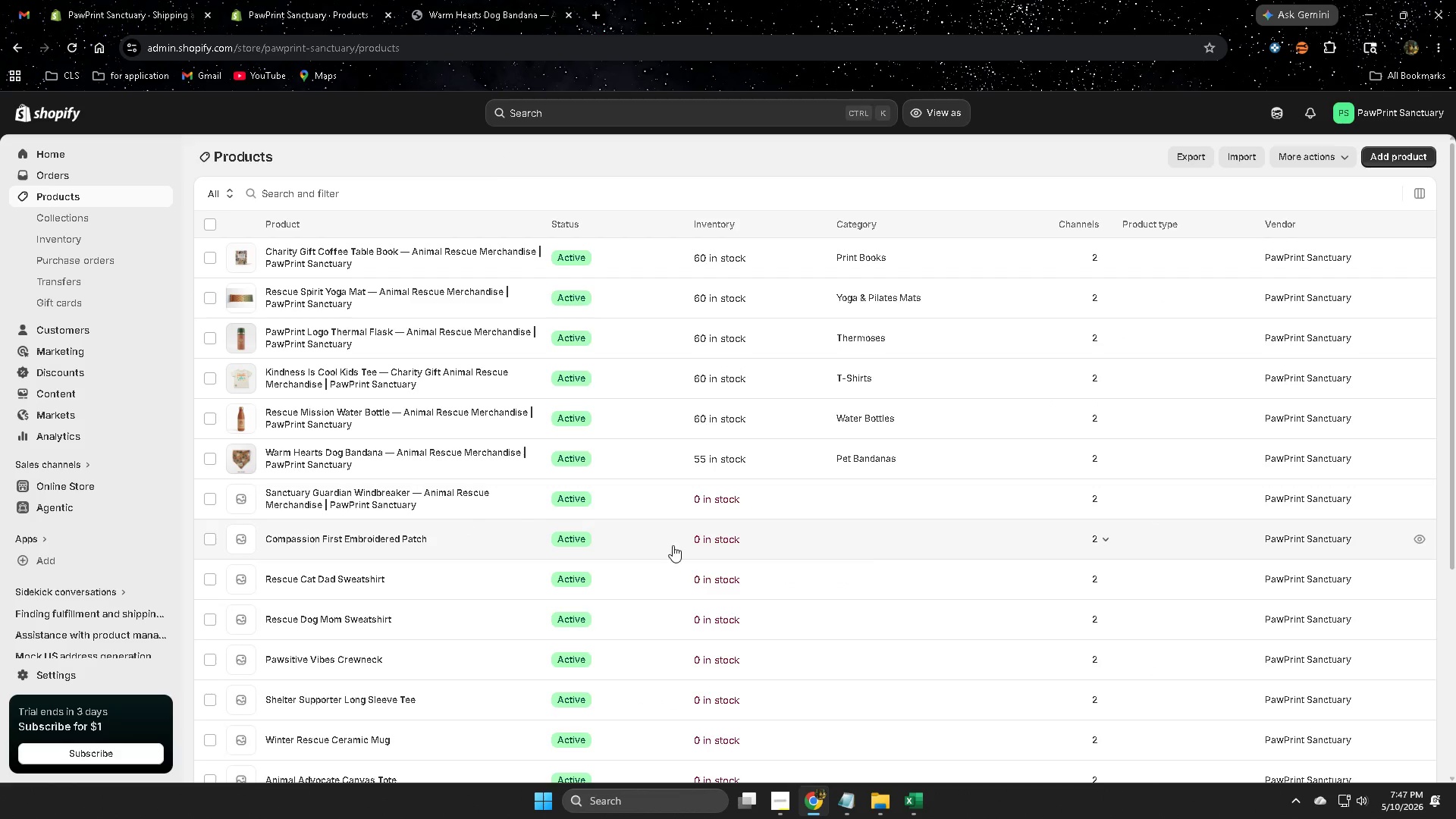 
scroll: coordinate [846, 579], scroll_direction: down, amount: 2.0
 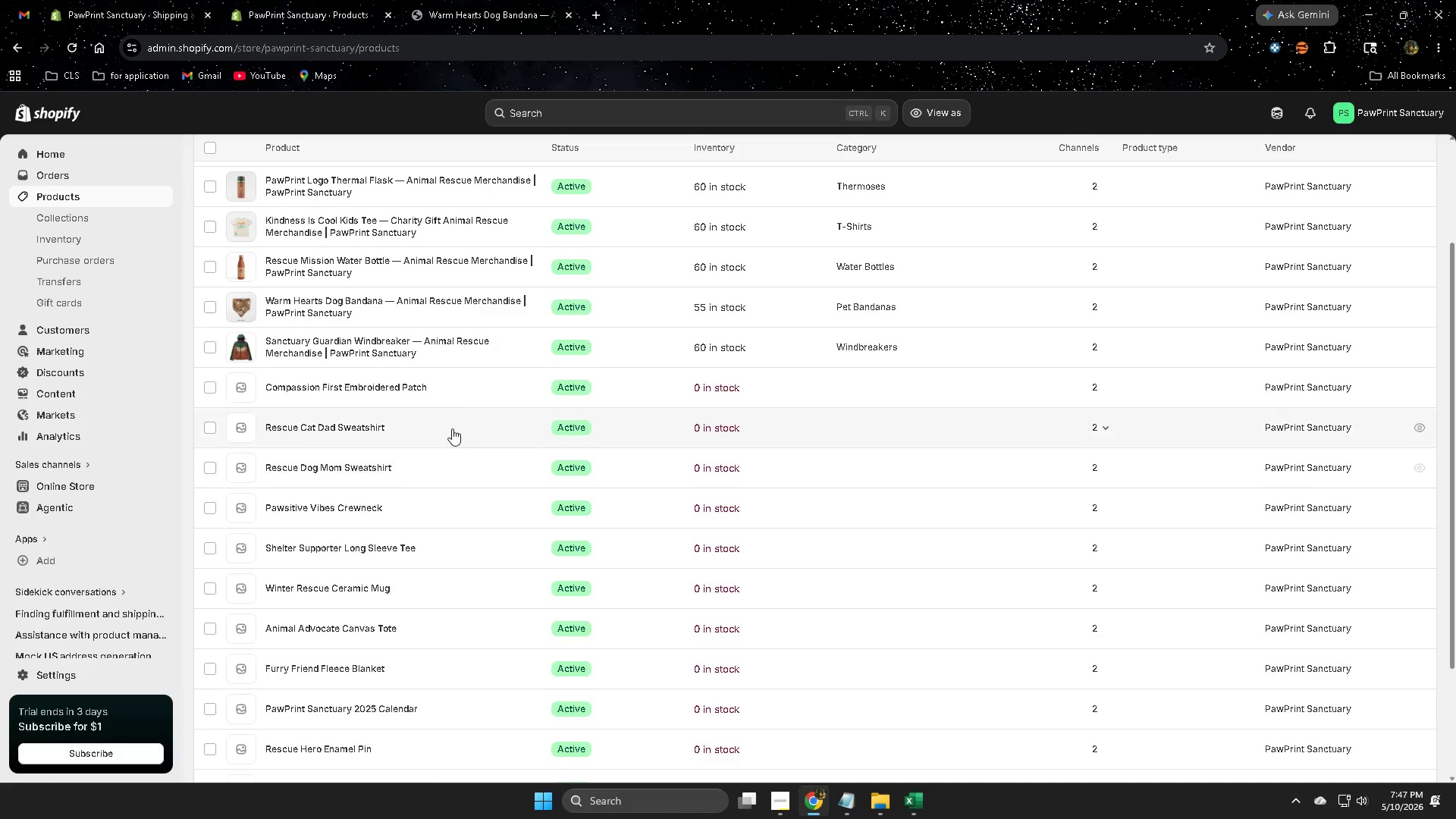 
left_click([460, 393])
 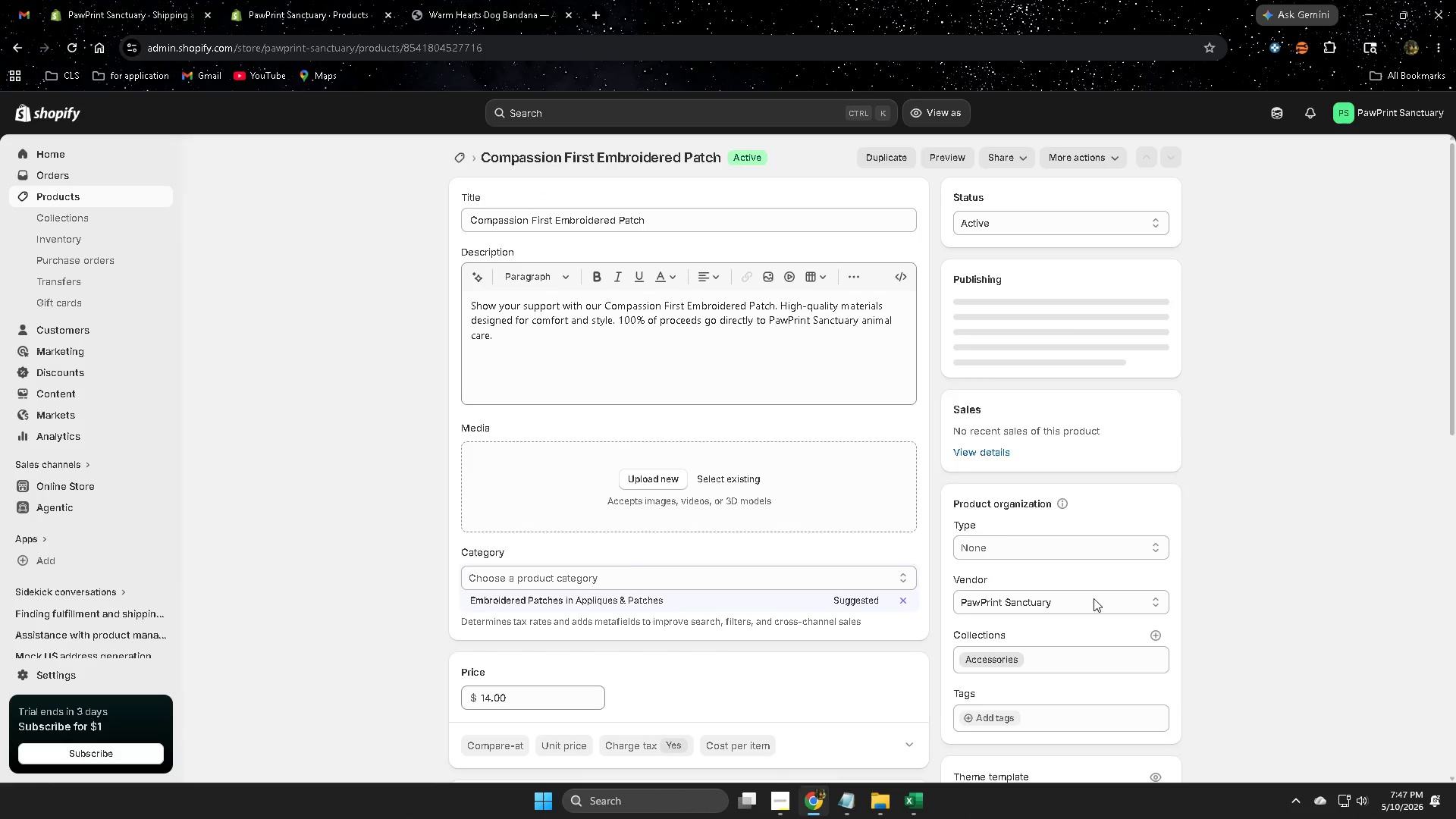 
left_click([506, 600])
 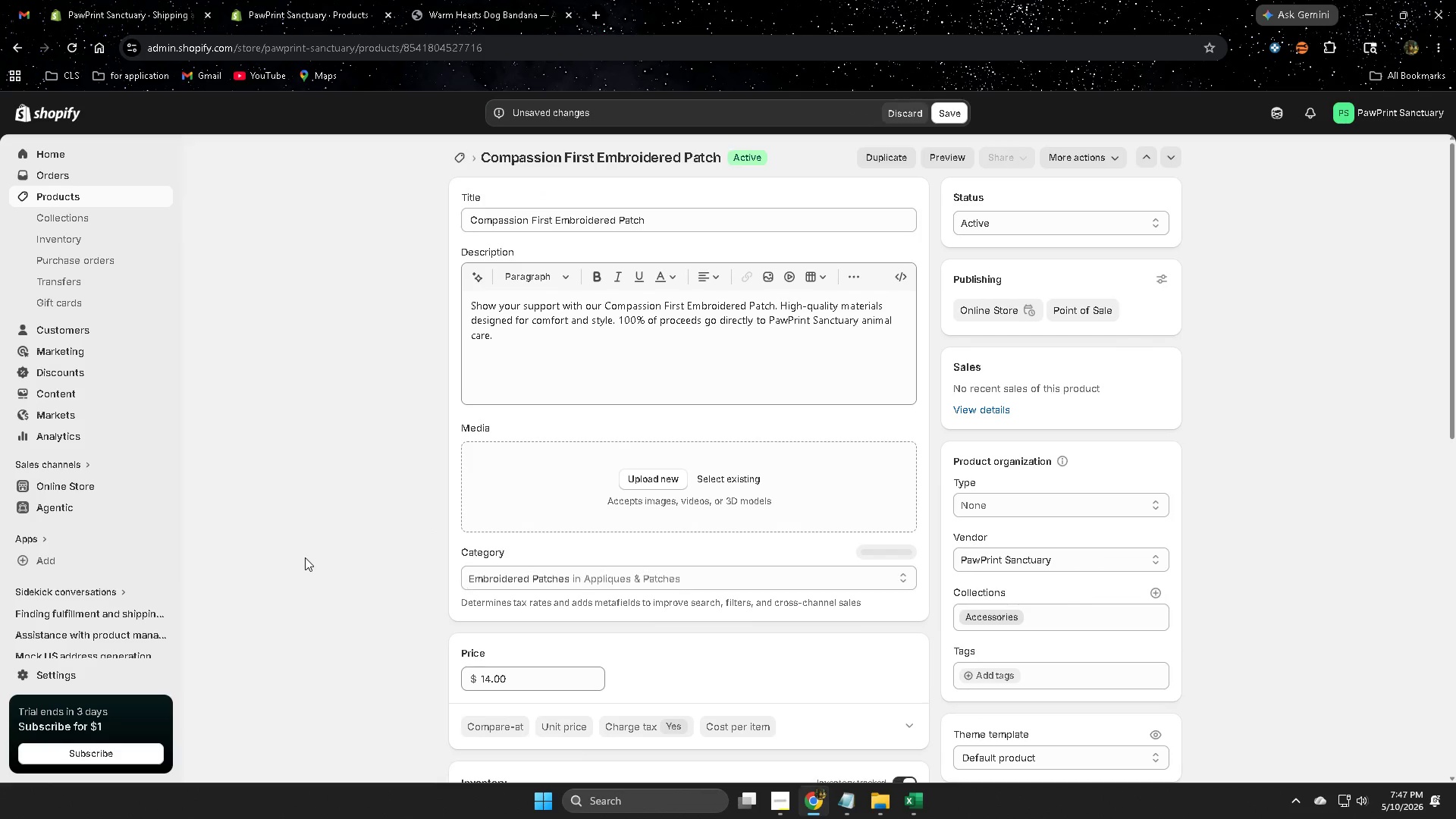 
scroll: coordinate [305, 548], scroll_direction: down, amount: 7.0
 